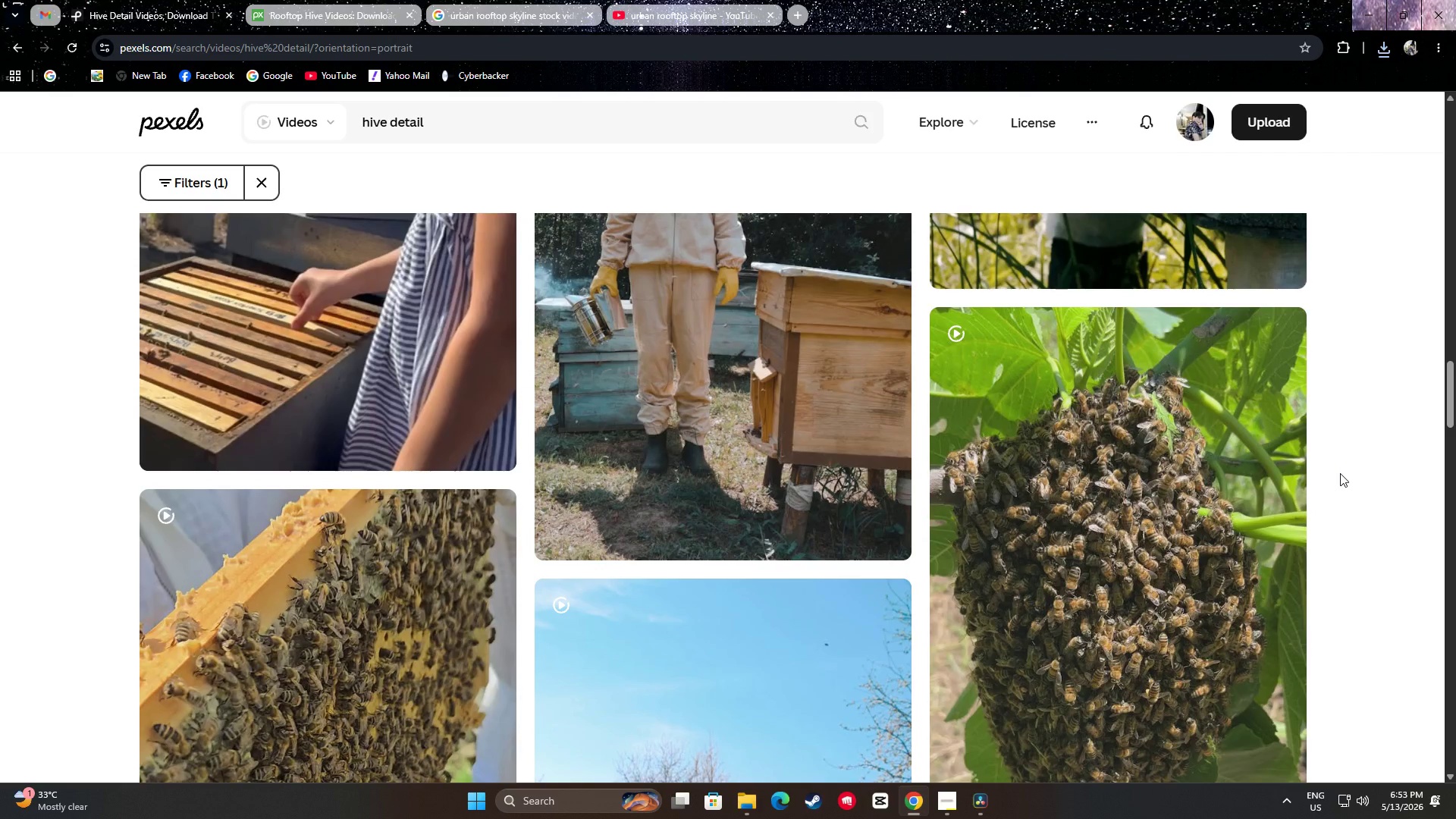 
scroll: coordinate [1341, 489], scroll_direction: up, amount: 4.0
 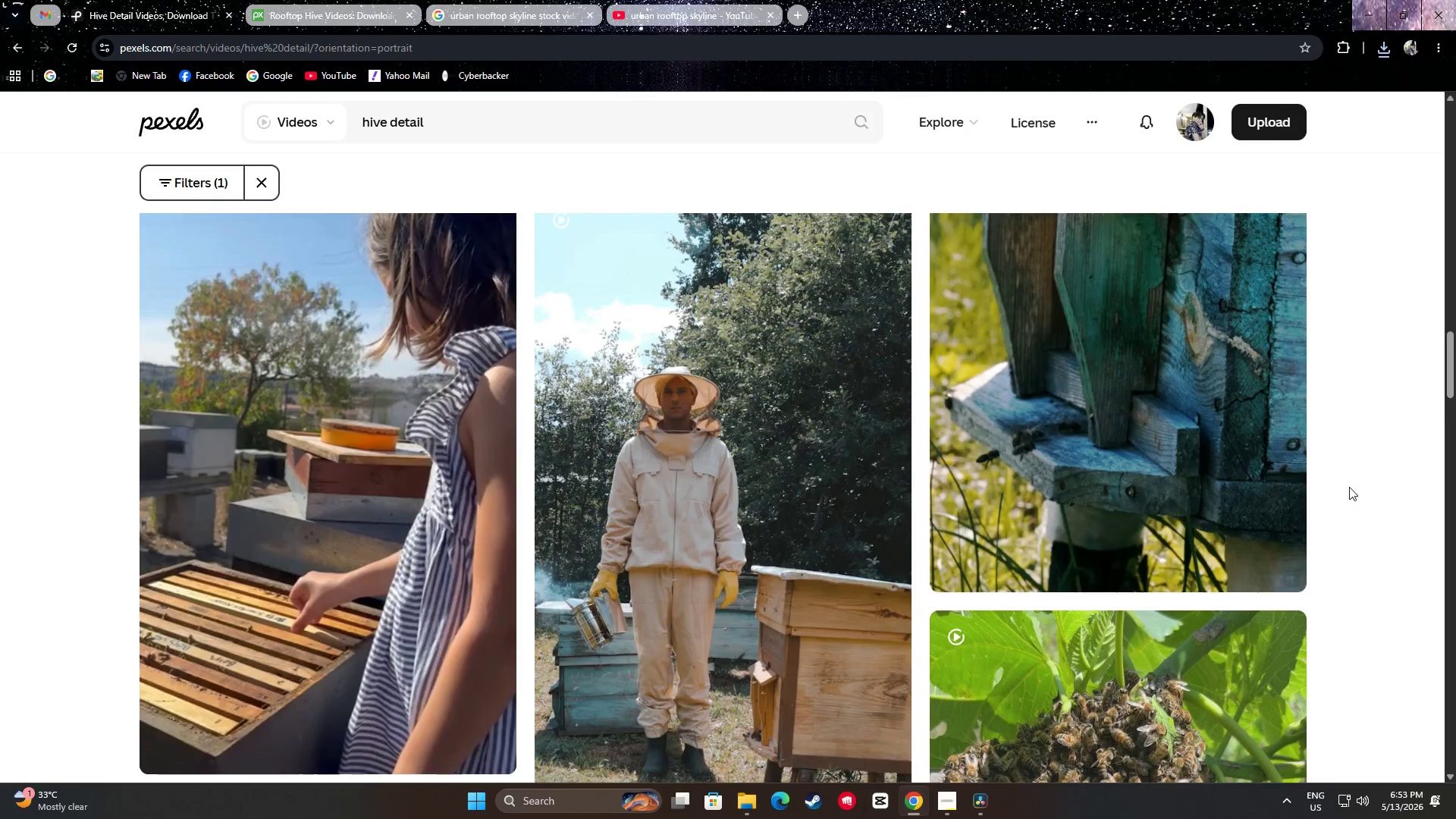 
scroll: coordinate [1350, 482], scroll_direction: down, amount: 20.0
 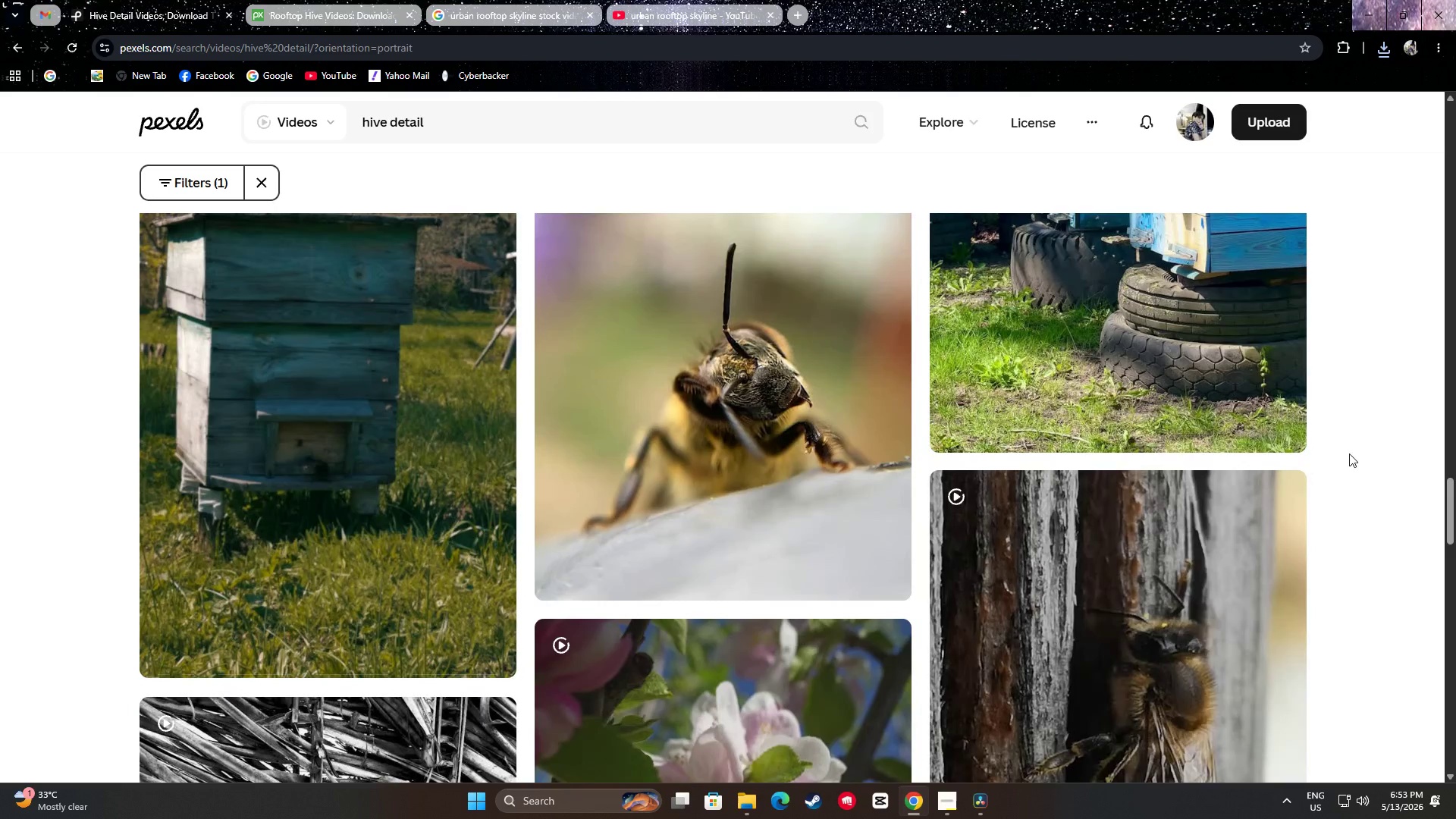 
scroll: coordinate [1348, 478], scroll_direction: none, amount: 0.0
 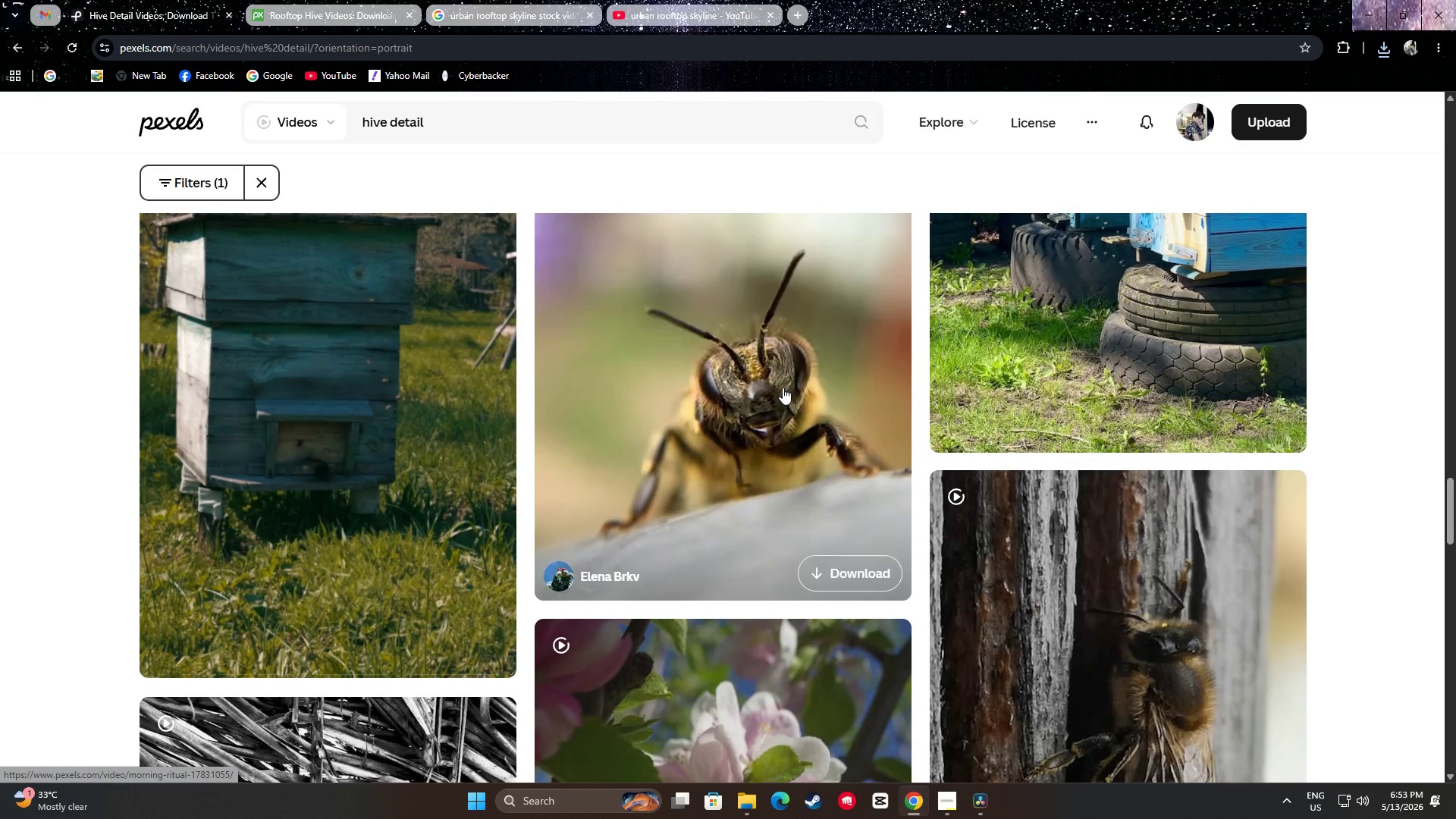 
scroll: coordinate [762, 366], scroll_direction: down, amount: 8.0
 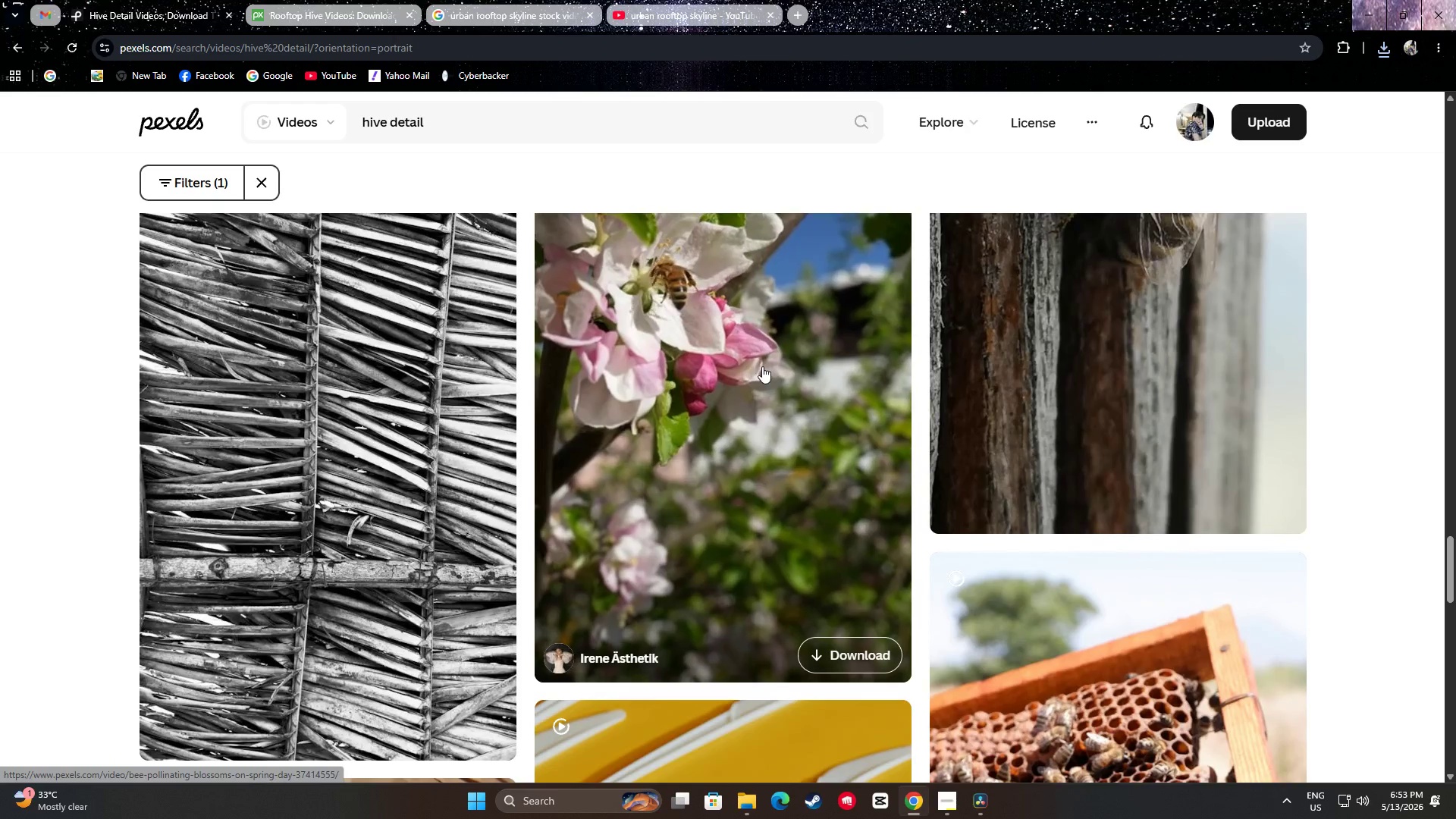 
scroll: coordinate [762, 366], scroll_direction: up, amount: 3.0
 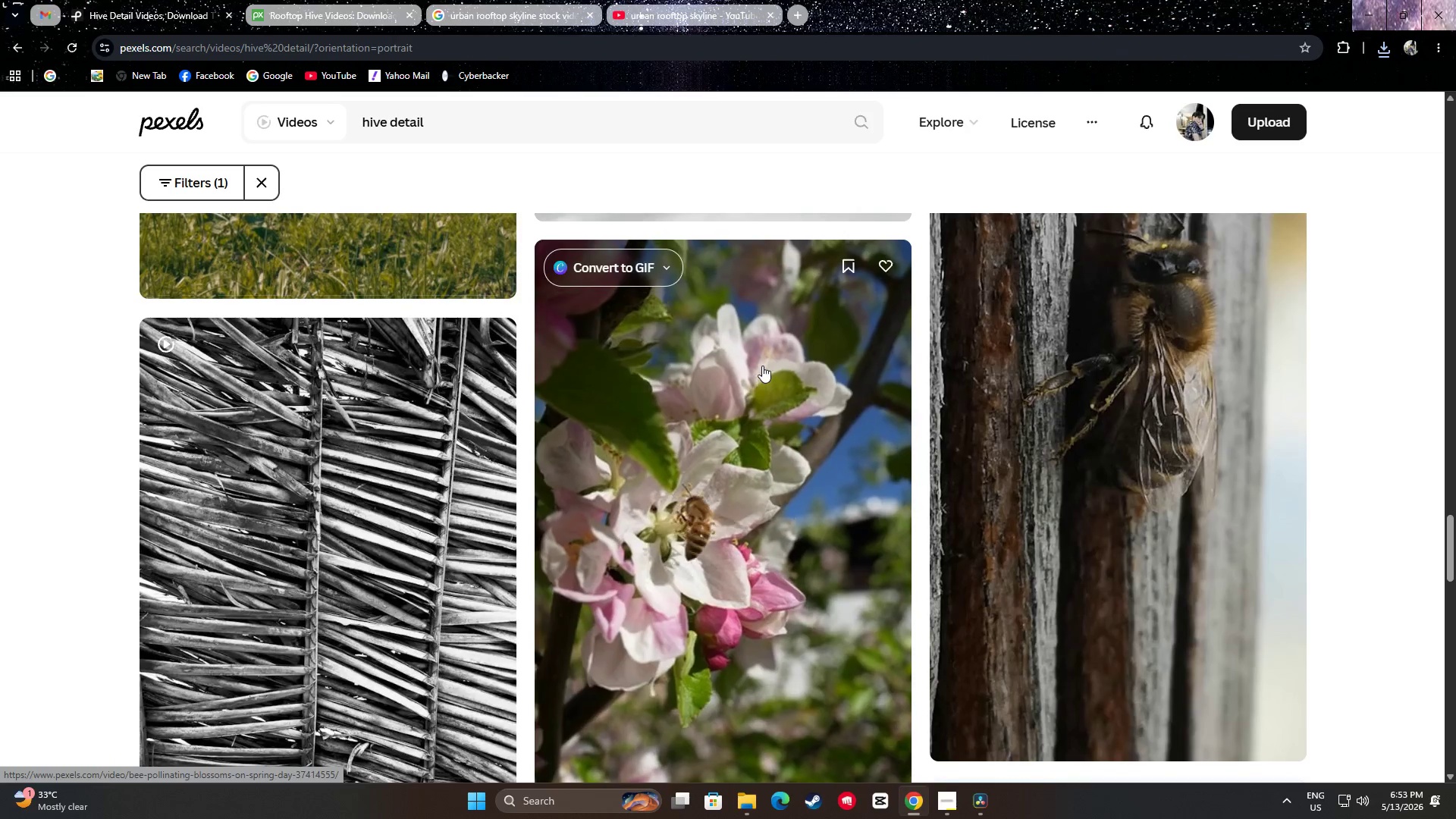 
scroll: coordinate [792, 404], scroll_direction: down, amount: 29.0
 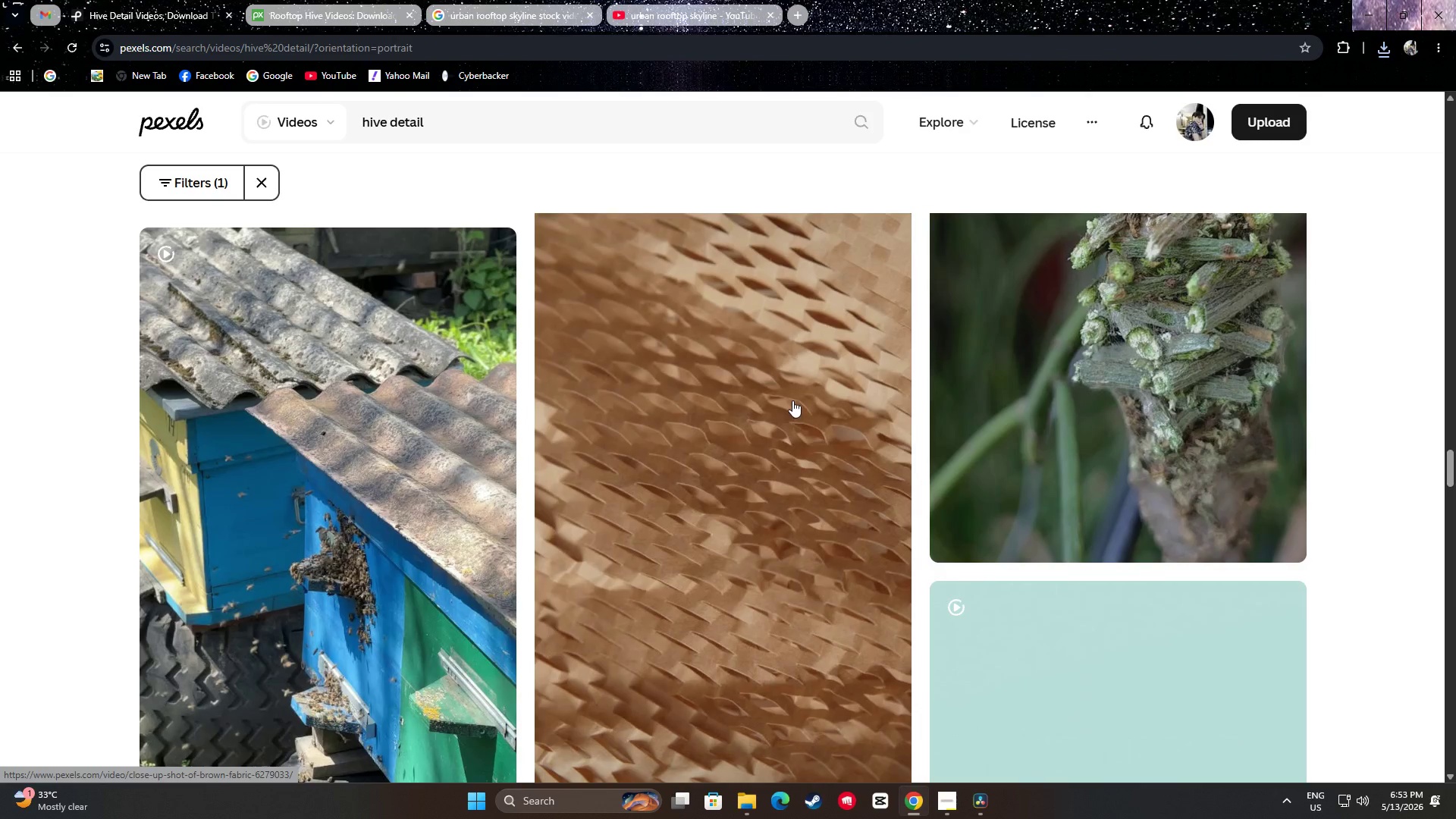 
scroll: coordinate [376, 488], scroll_direction: down, amount: 56.0
 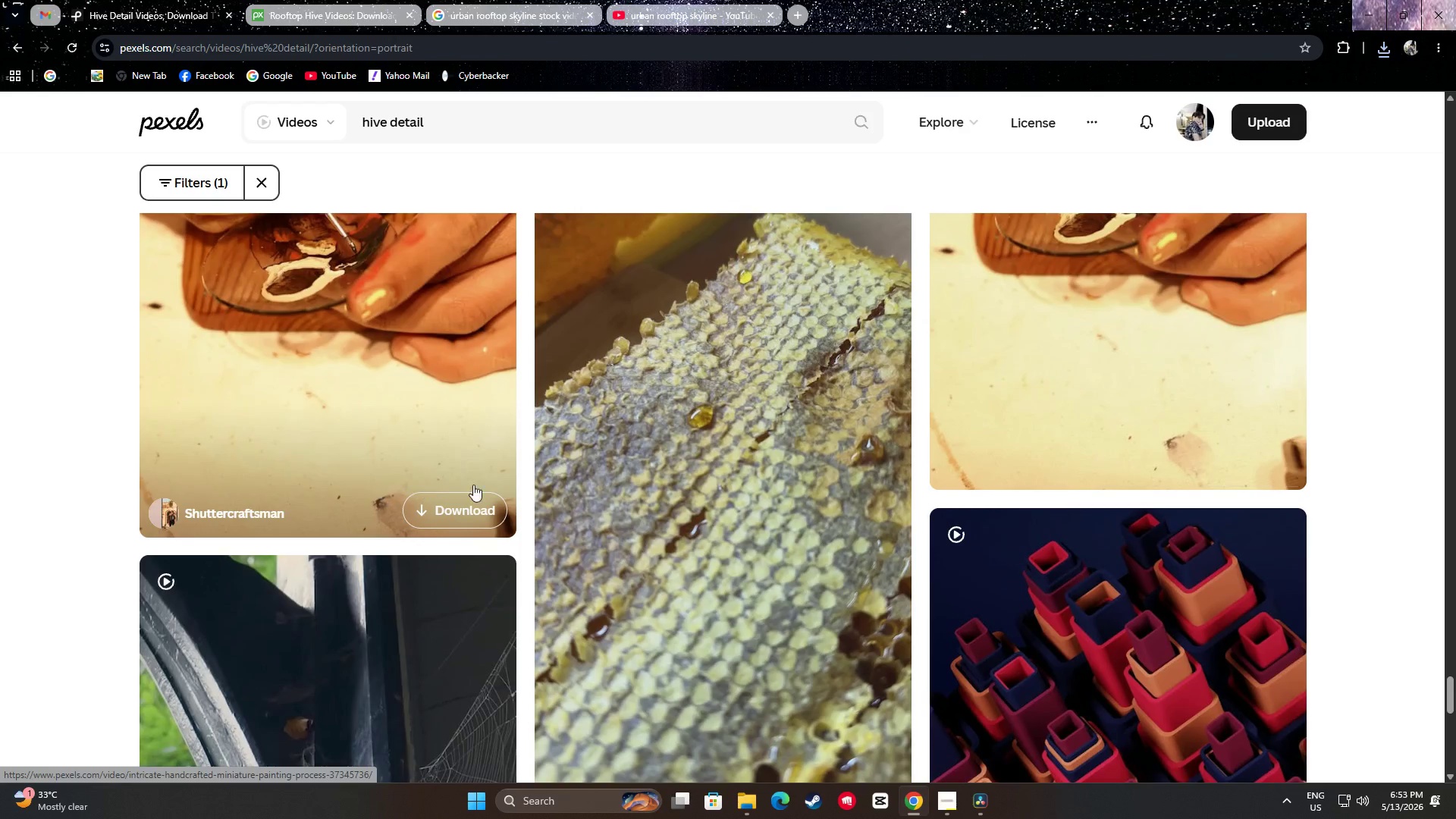 
scroll: coordinate [703, 506], scroll_direction: down, amount: 1.0
 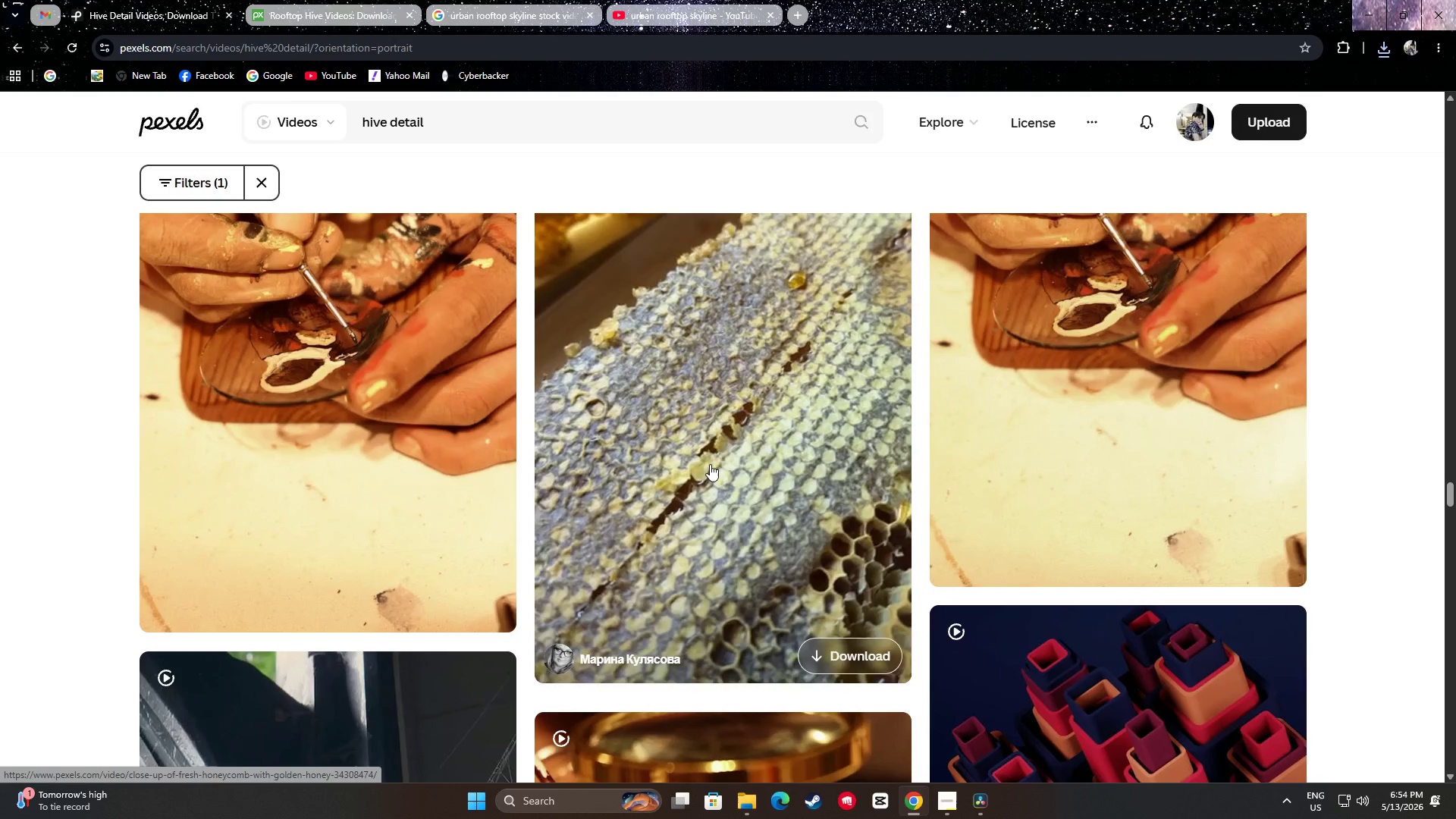 
wait(21.95)
 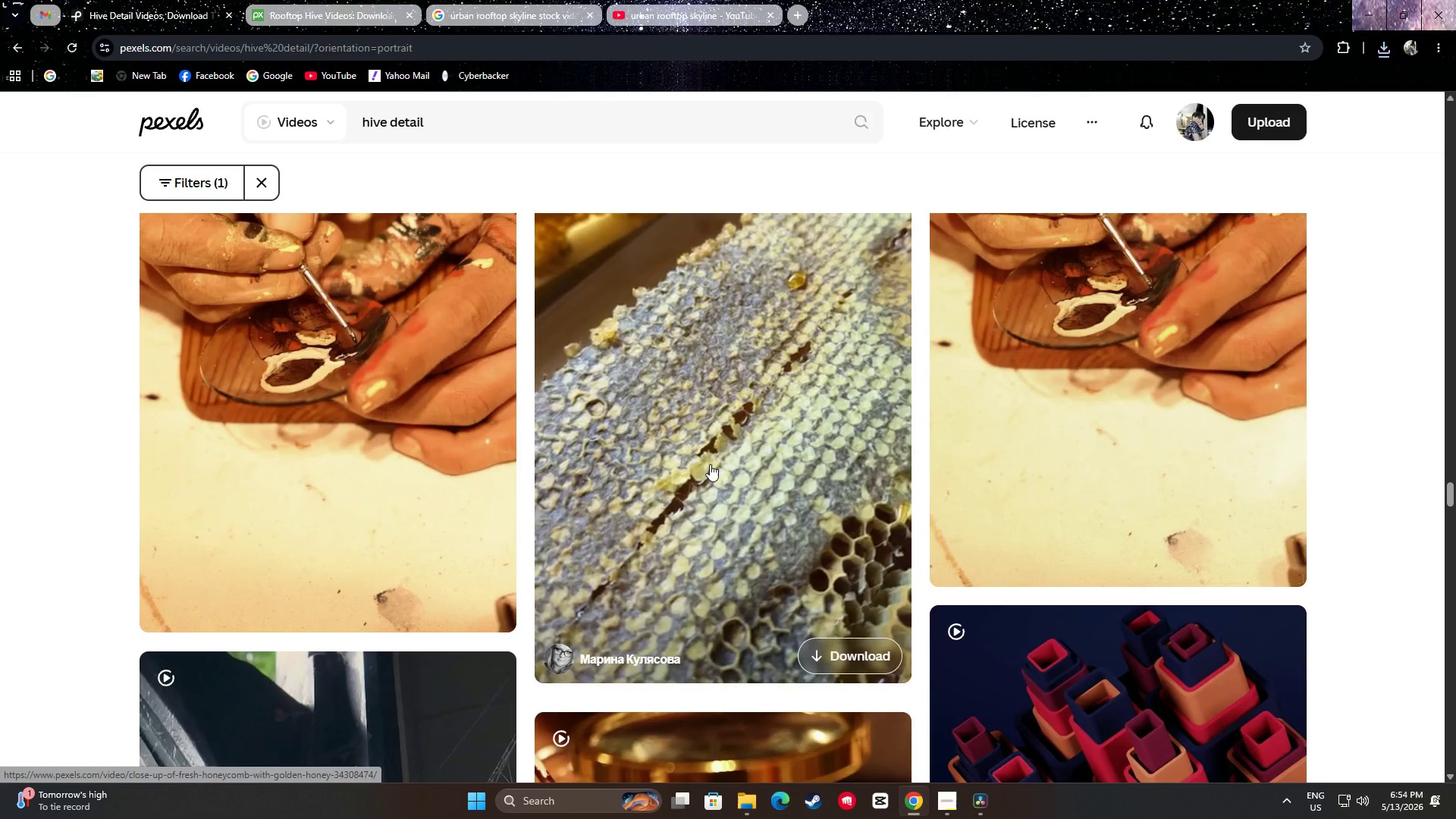 
scroll: coordinate [732, 504], scroll_direction: up, amount: 3.0
 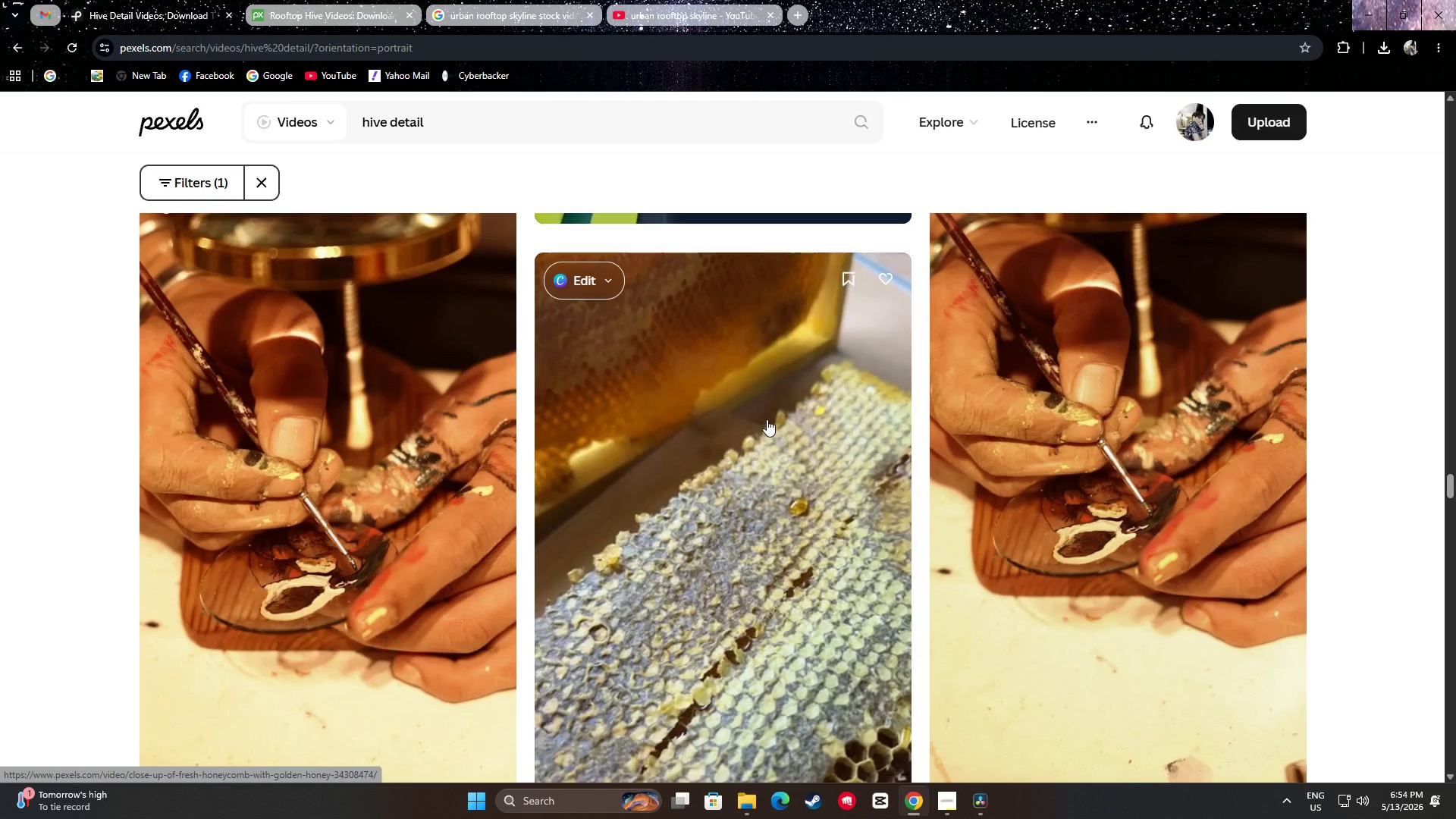 
scroll: coordinate [761, 376], scroll_direction: down, amount: 76.0
 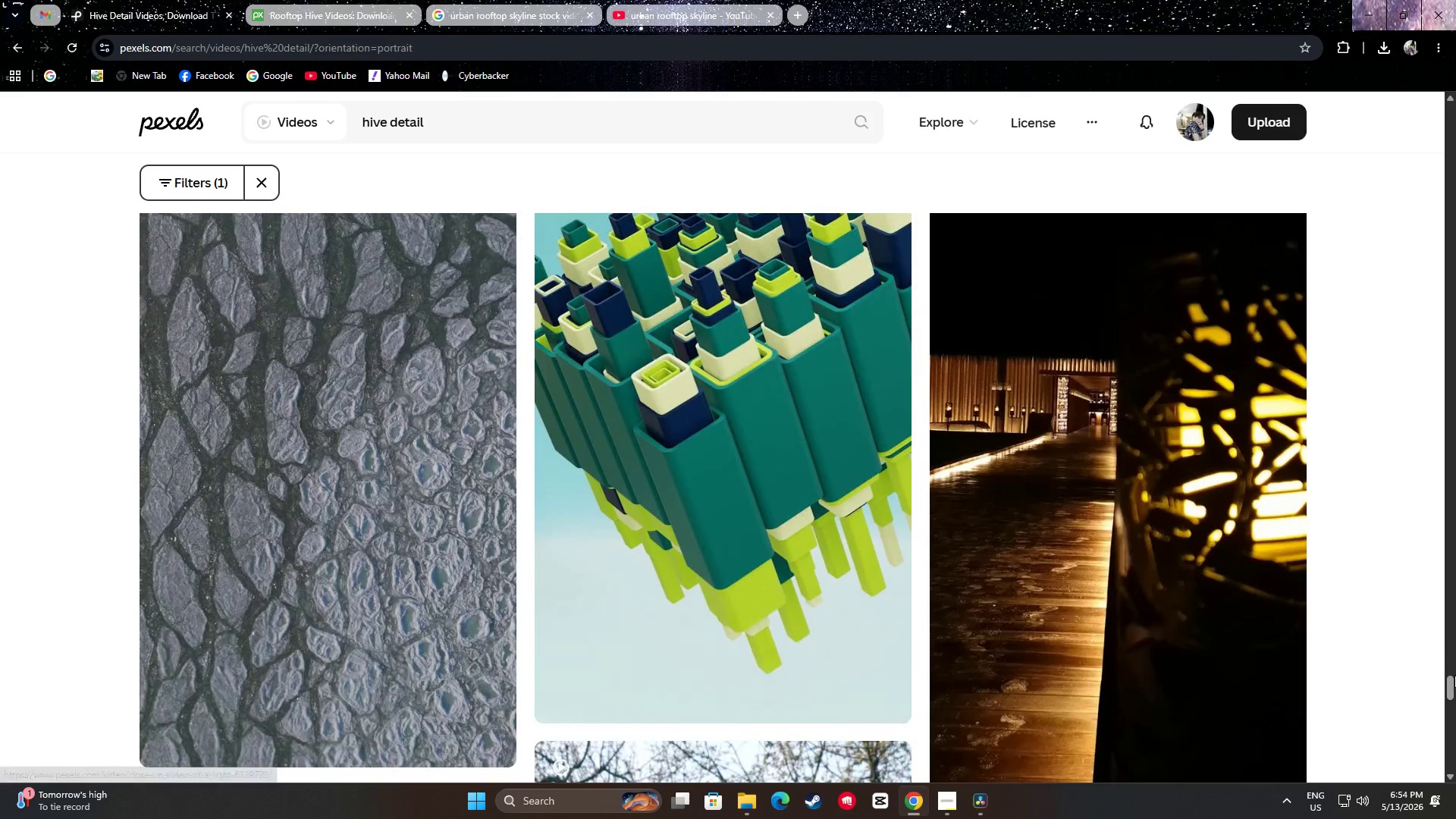 
left_click_drag(start_coordinate=[1455, 688], to_coordinate=[1455, 117])
 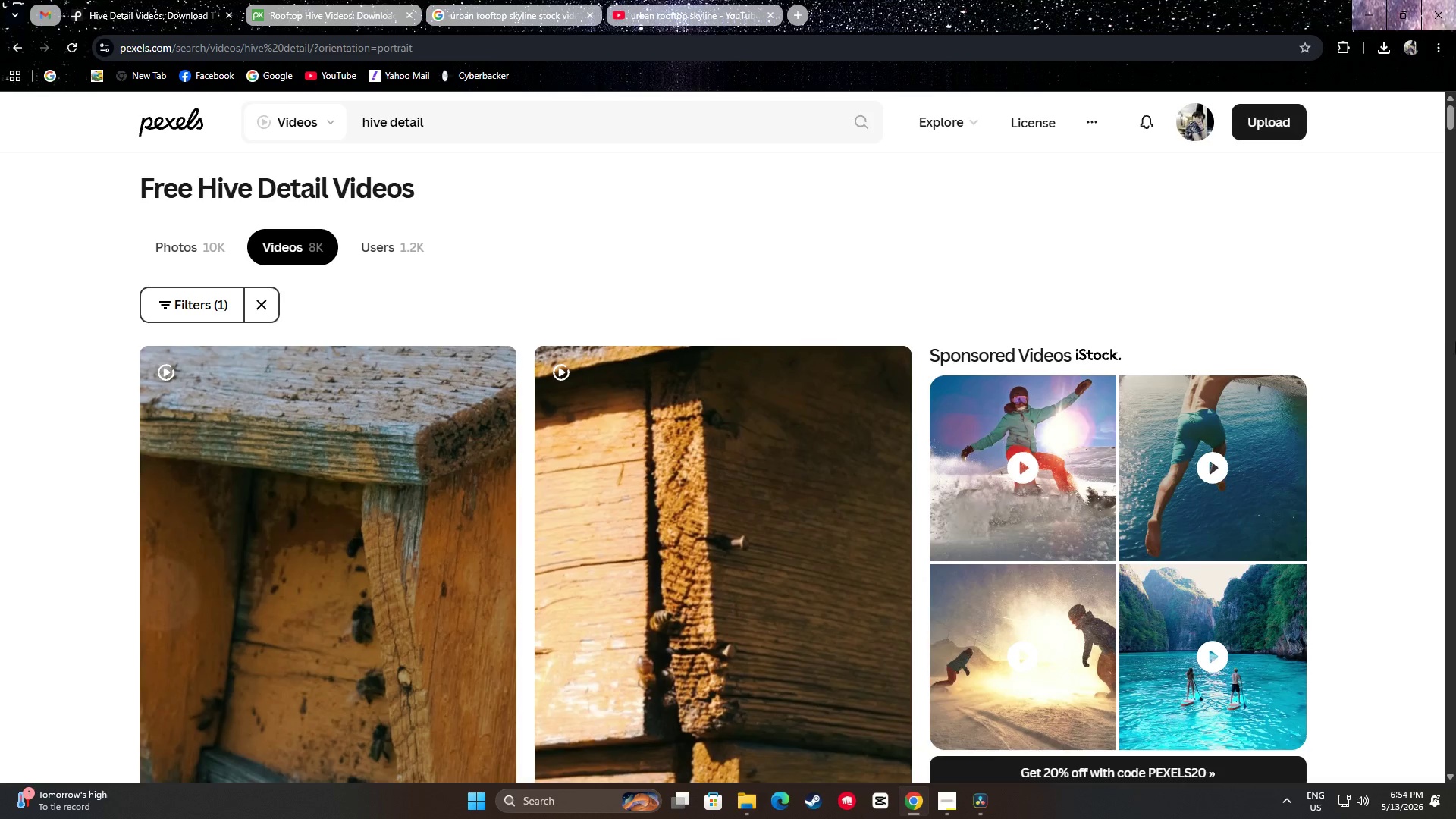 
scroll: coordinate [399, 453], scroll_direction: none, amount: 0.0
 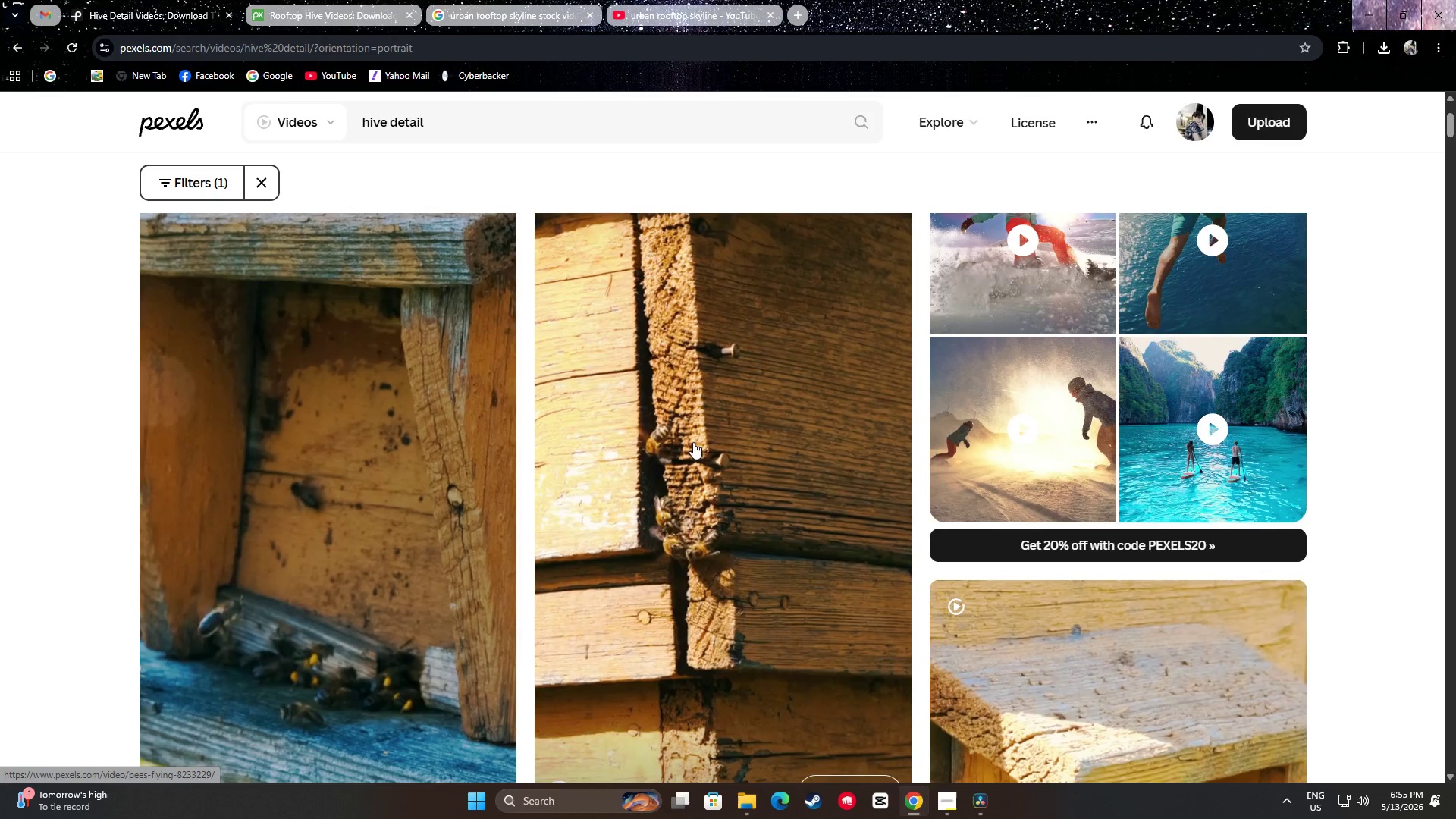 
wait(49.14)
 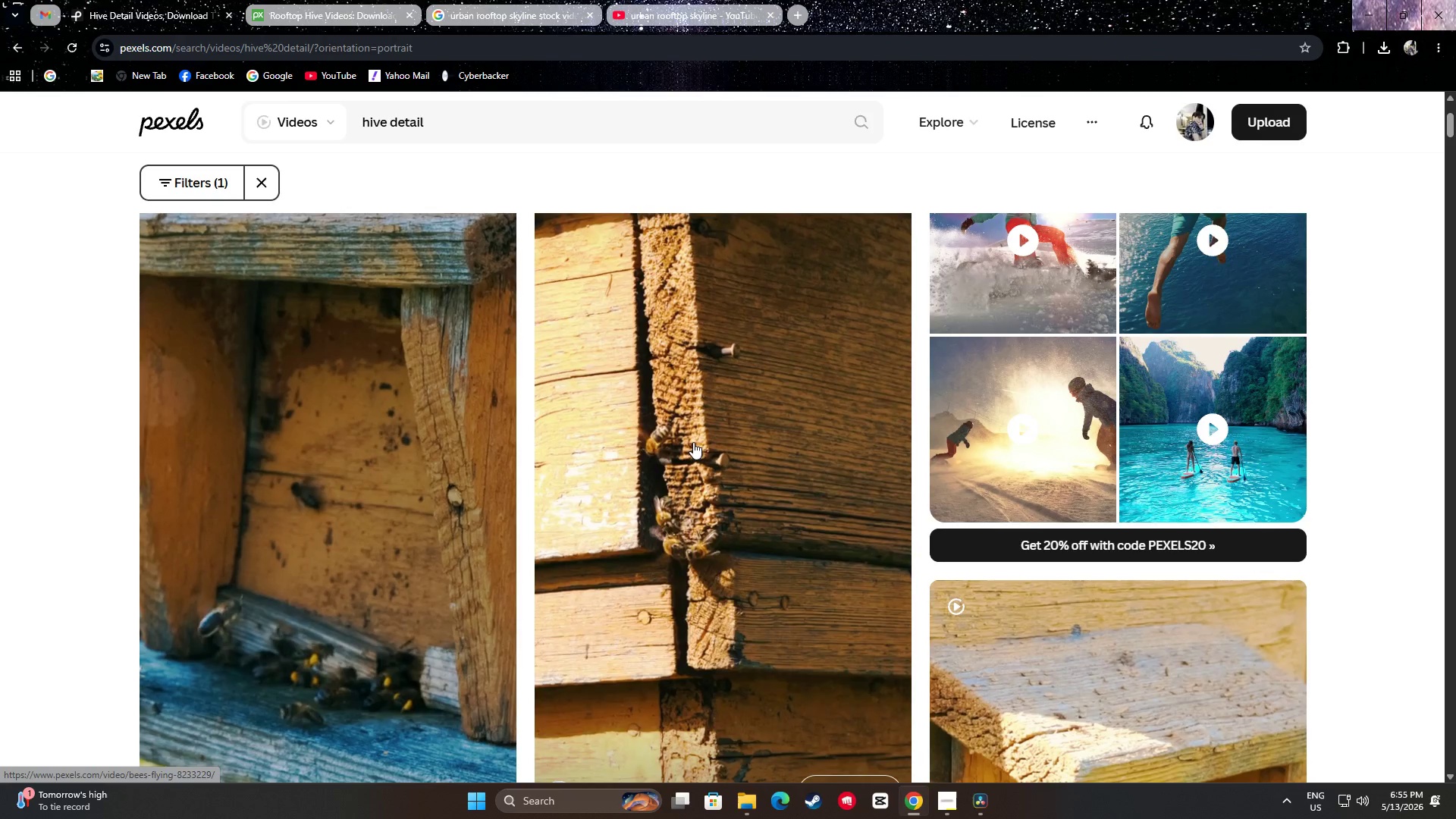 
scroll: coordinate [717, 394], scroll_direction: down, amount: 9.0
 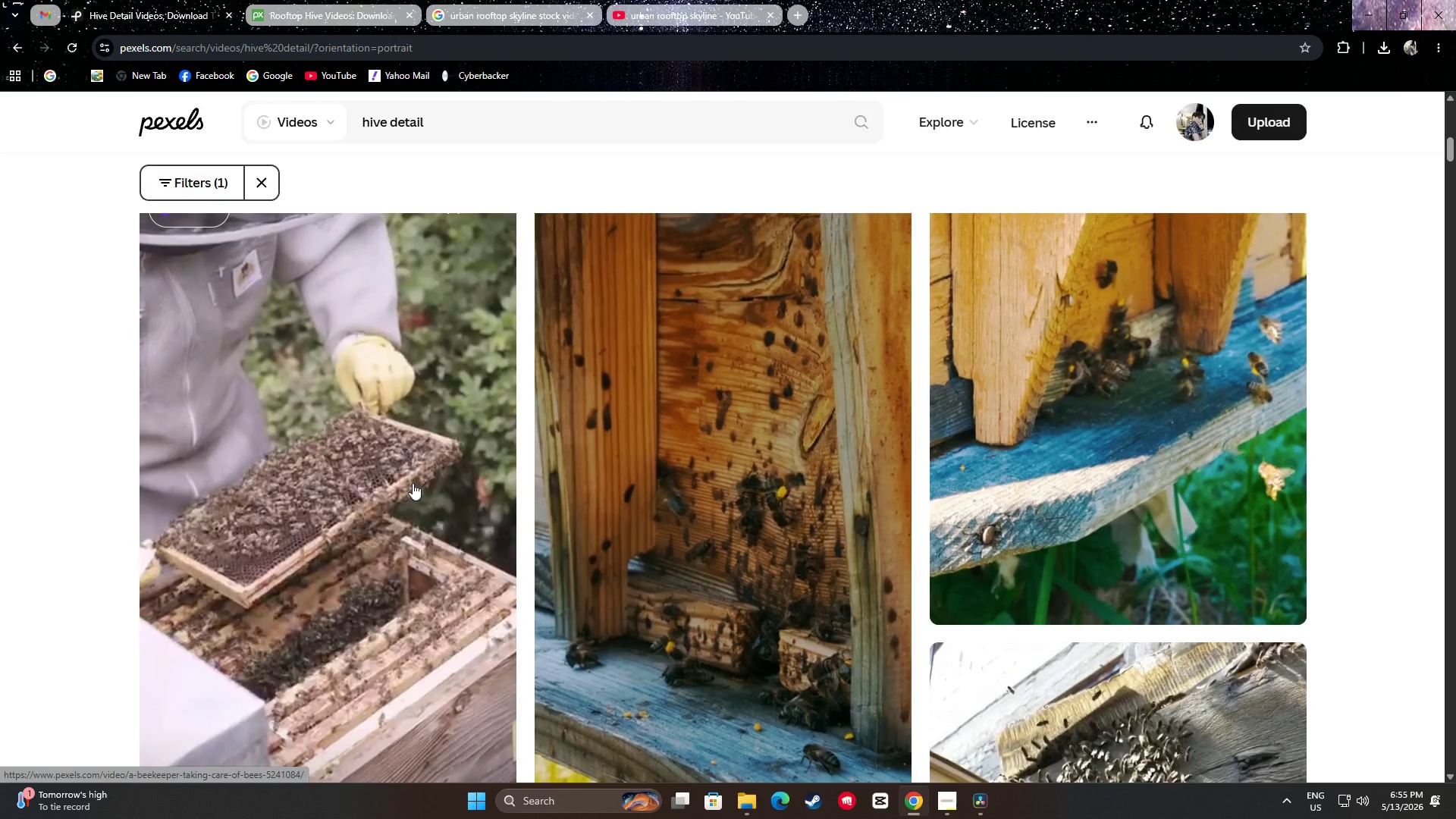 
scroll: coordinate [1183, 457], scroll_direction: up, amount: 3.0
 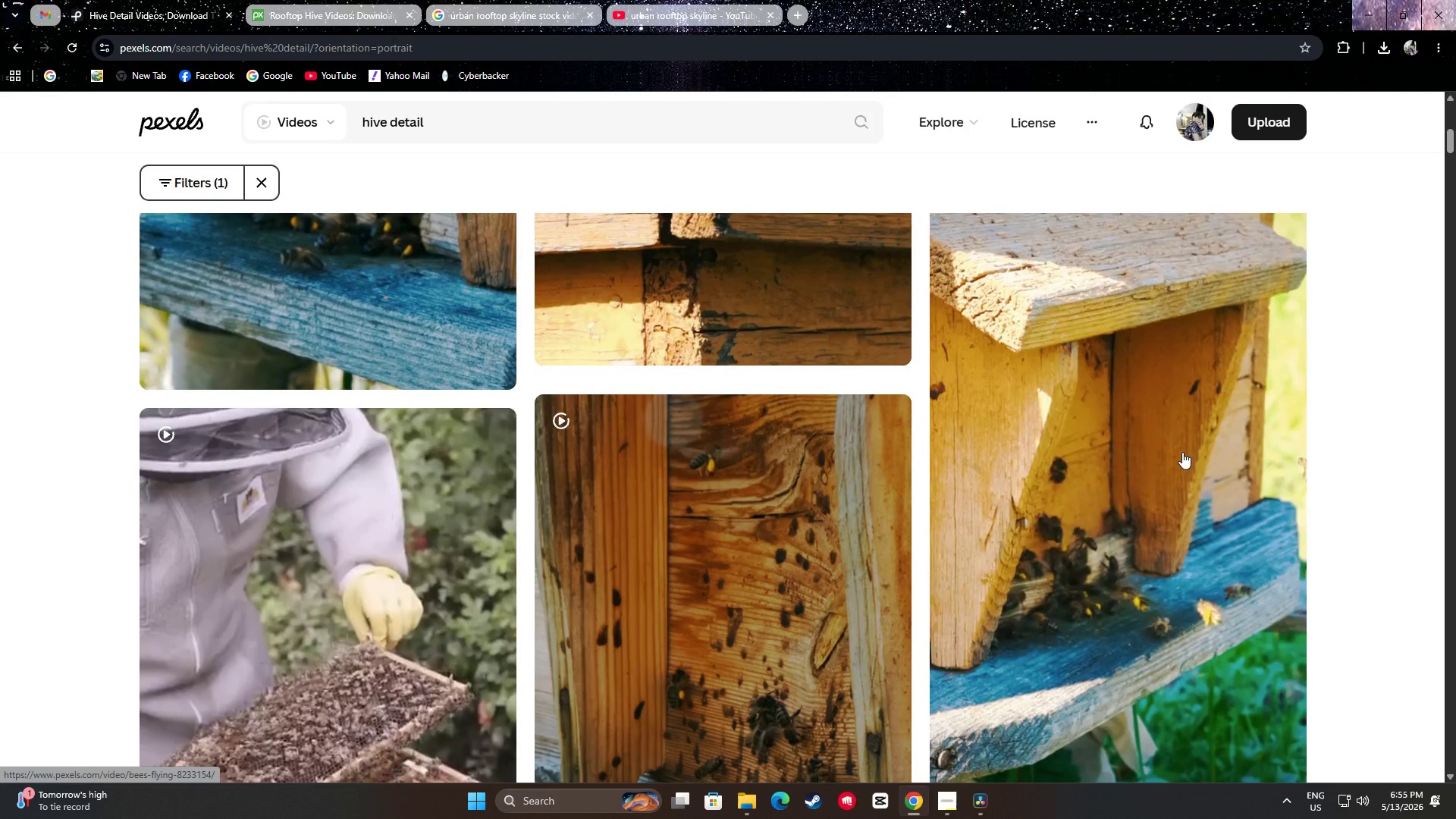 
scroll: coordinate [1181, 450], scroll_direction: down, amount: 1.0
 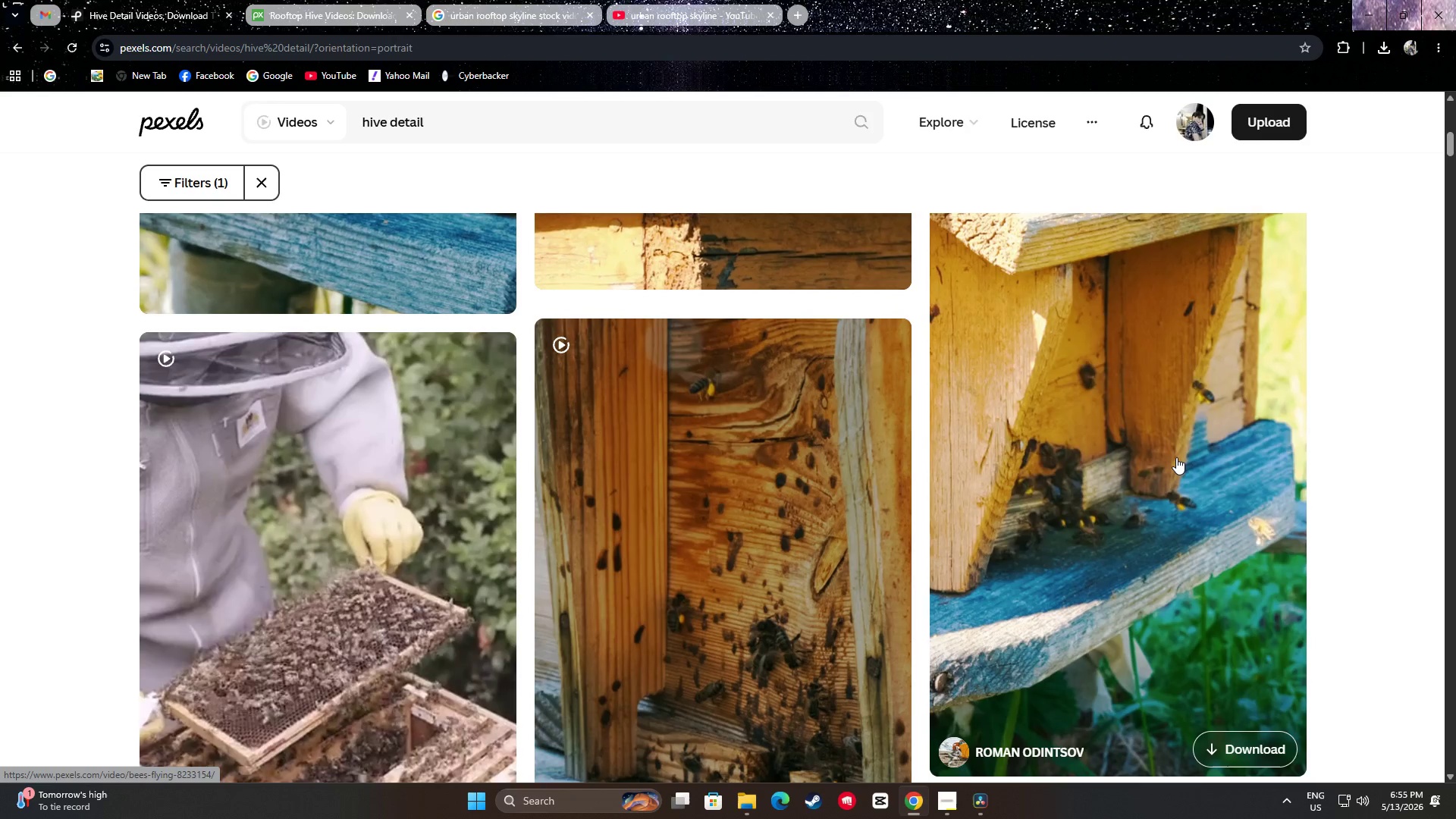 
wait(7.57)
 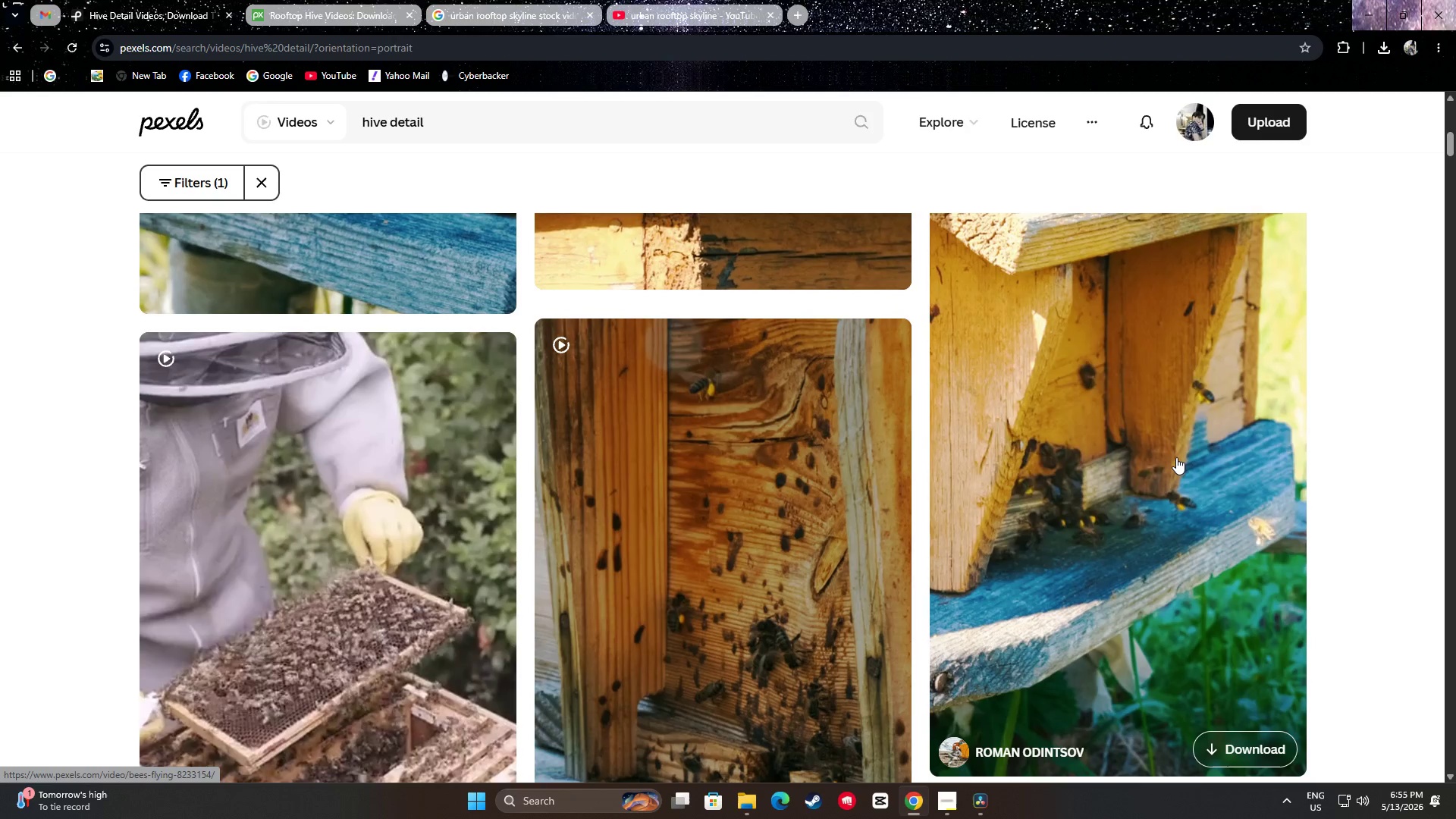 
scroll: coordinate [1155, 431], scroll_direction: down, amount: 2.0
 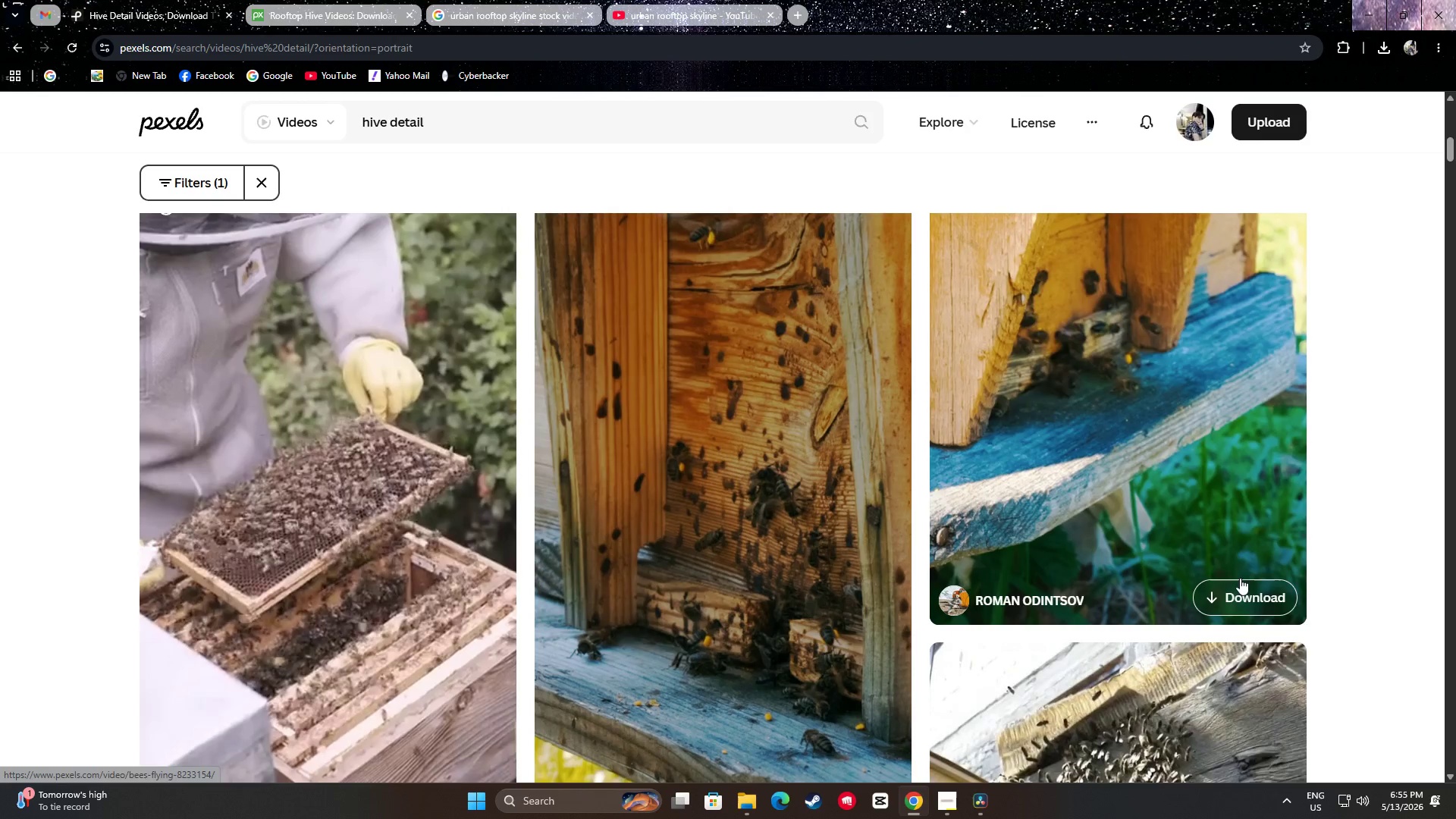 
scroll: coordinate [1192, 498], scroll_direction: up, amount: 2.0
 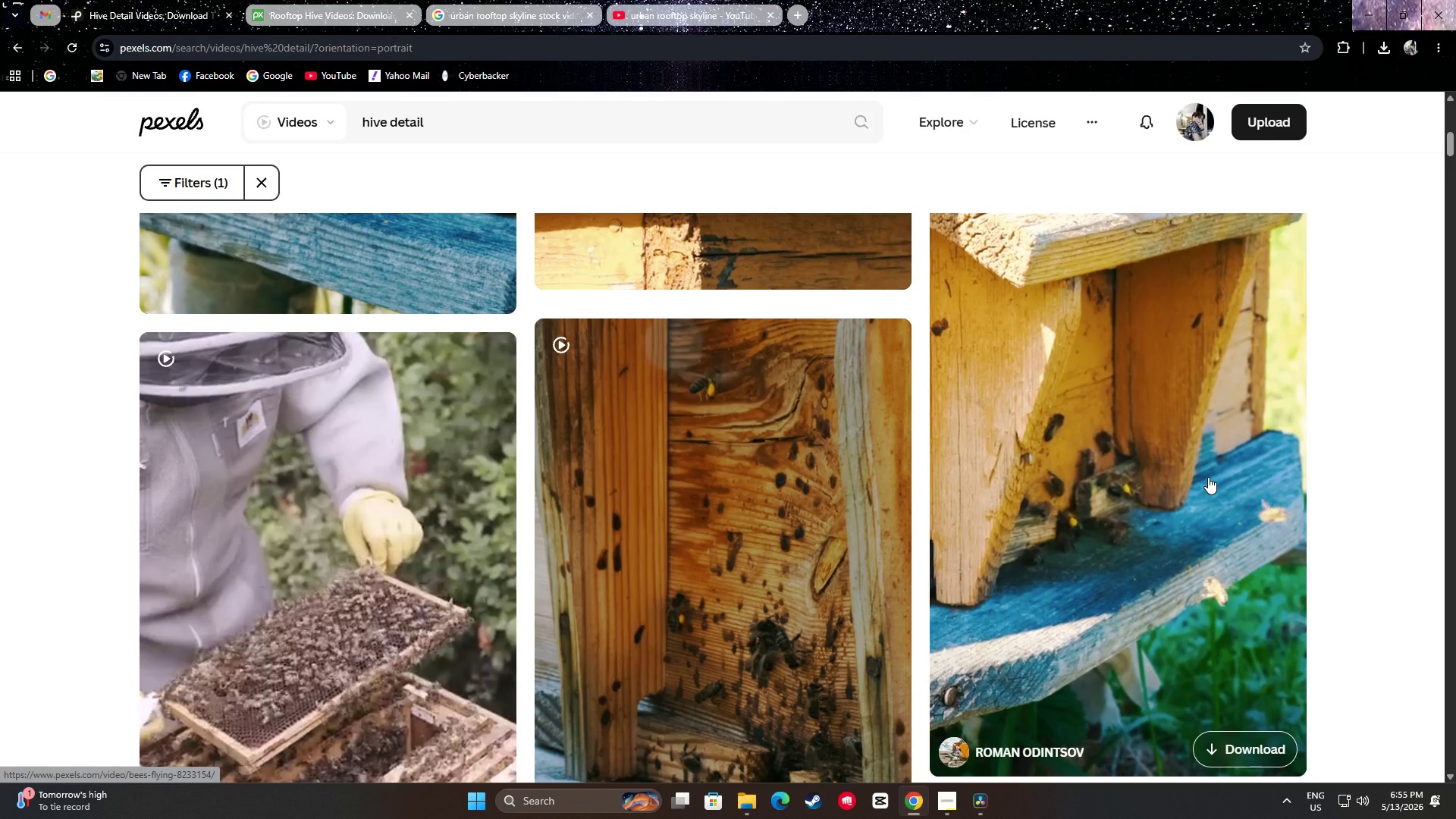 
scroll: coordinate [1208, 477], scroll_direction: down, amount: 2.0
 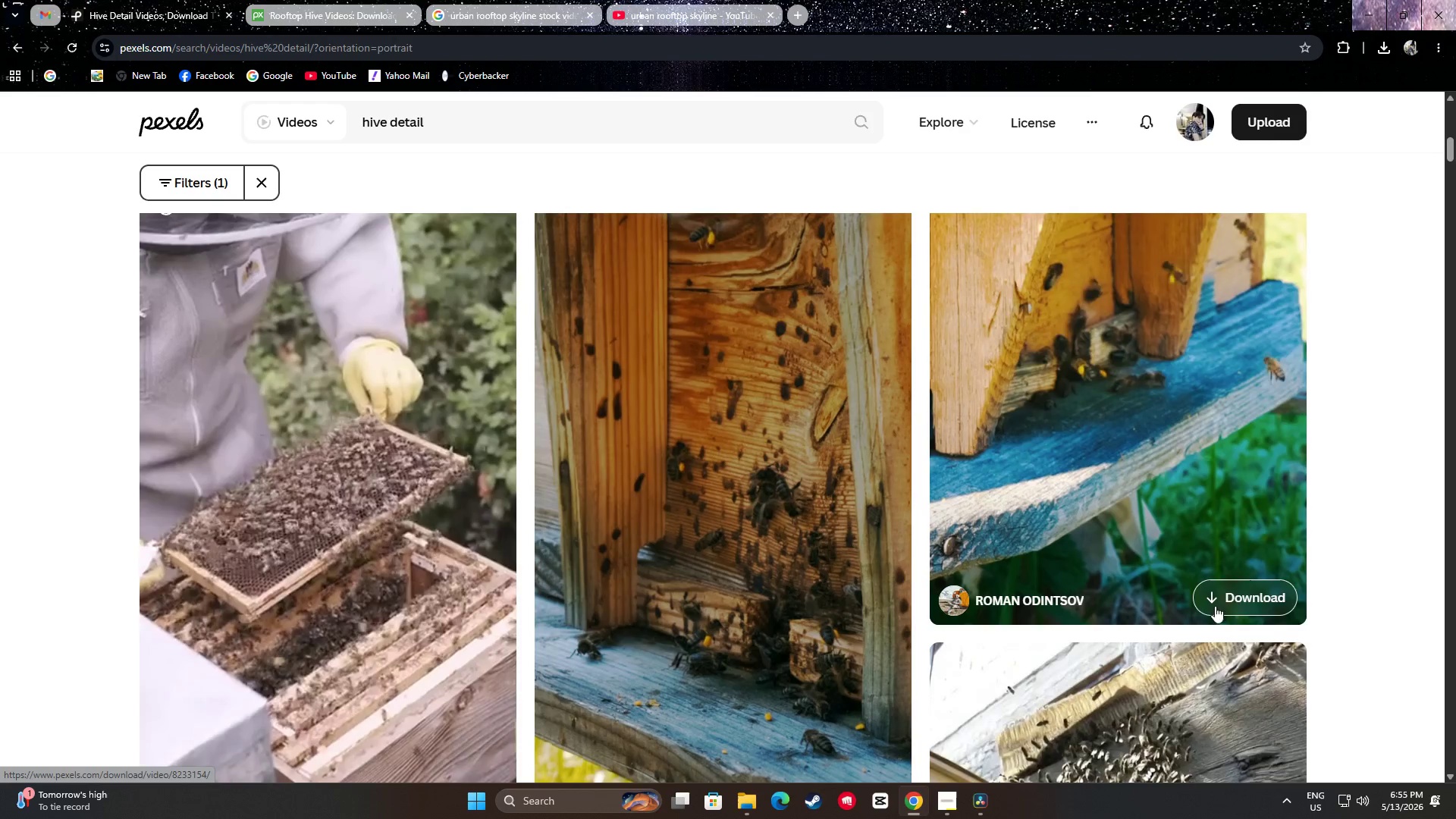 
left_click([1241, 585])
 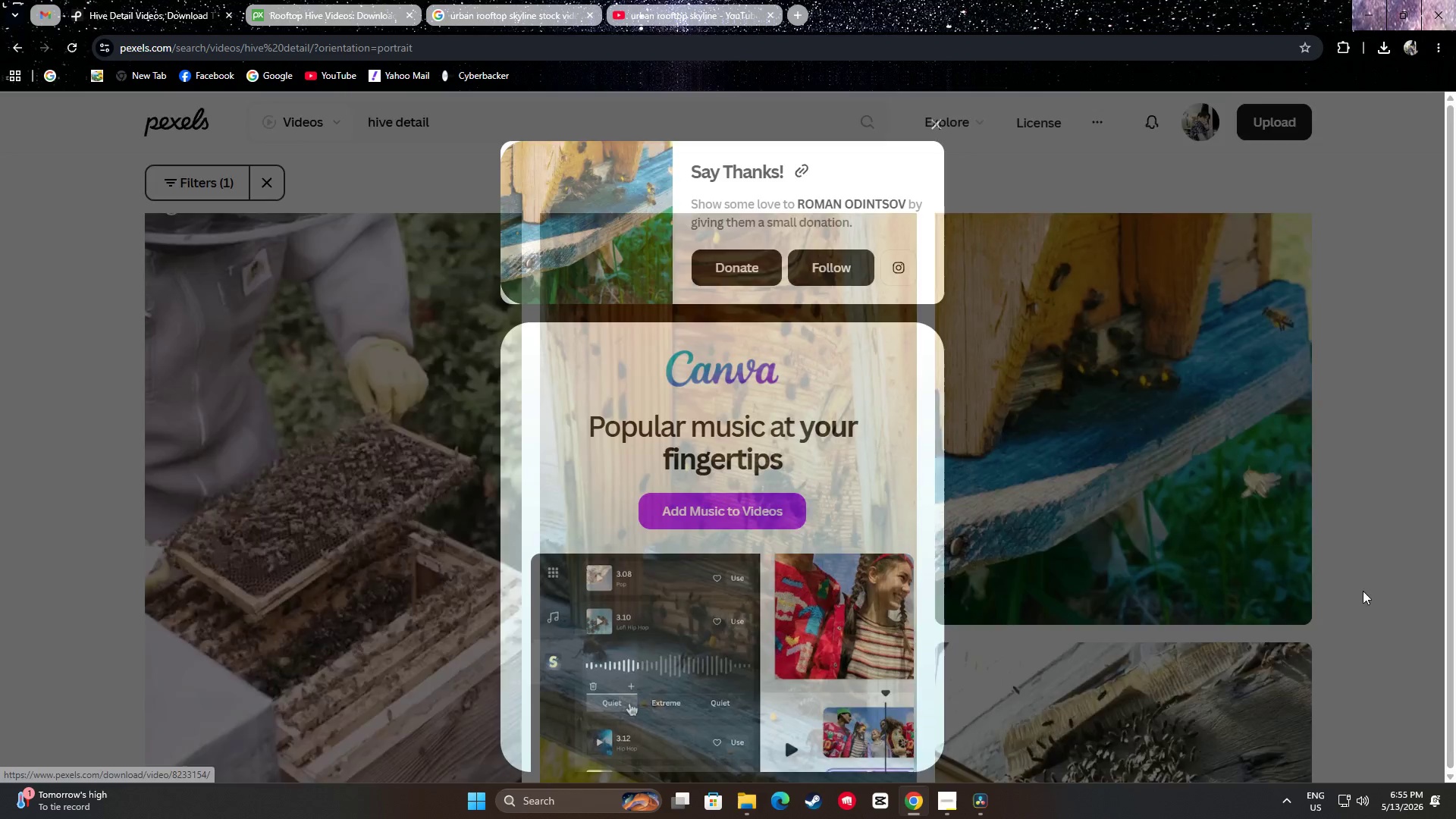 
left_click([1399, 577])
 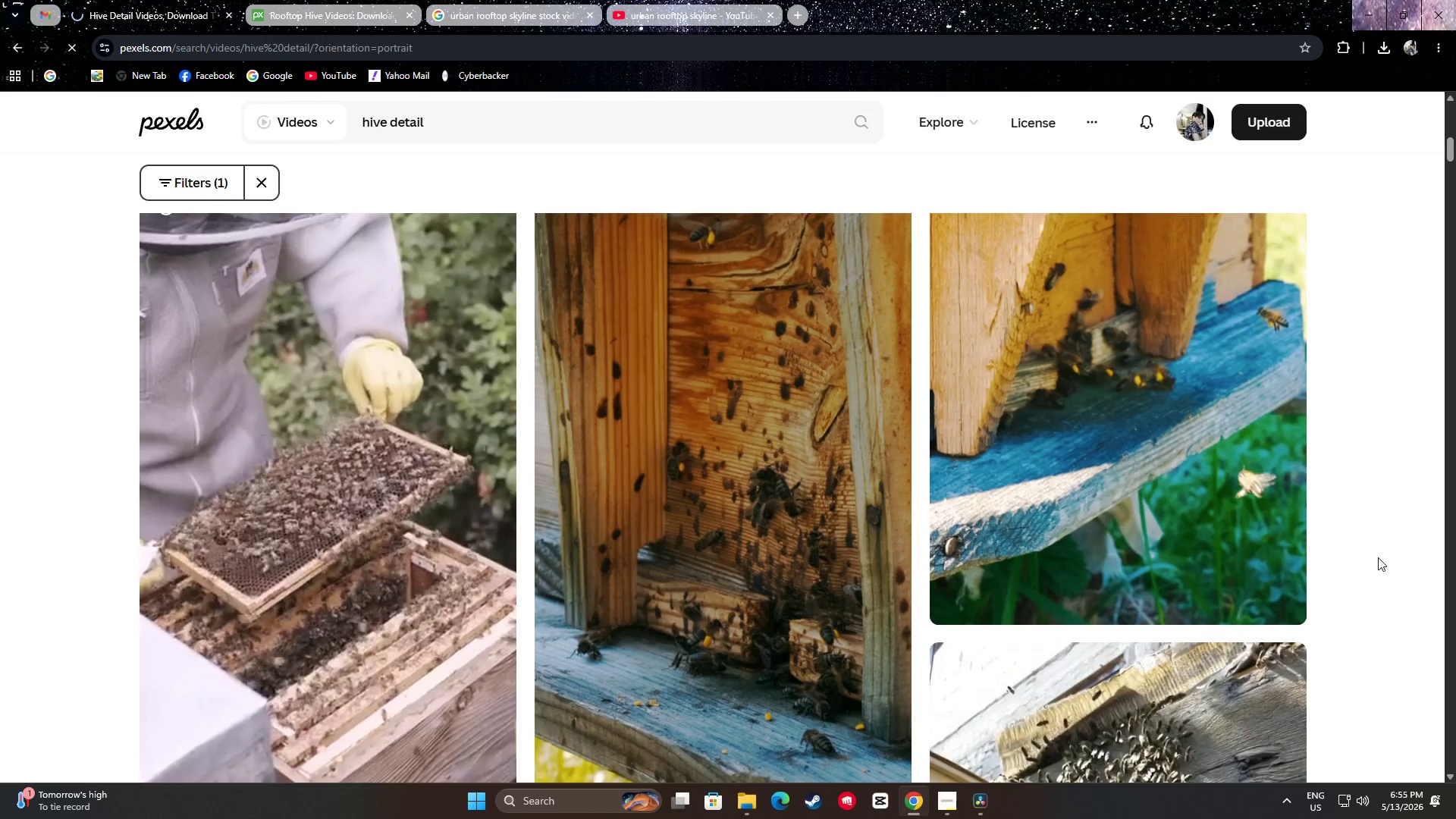 
scroll: coordinate [1367, 516], scroll_direction: down, amount: 7.0
 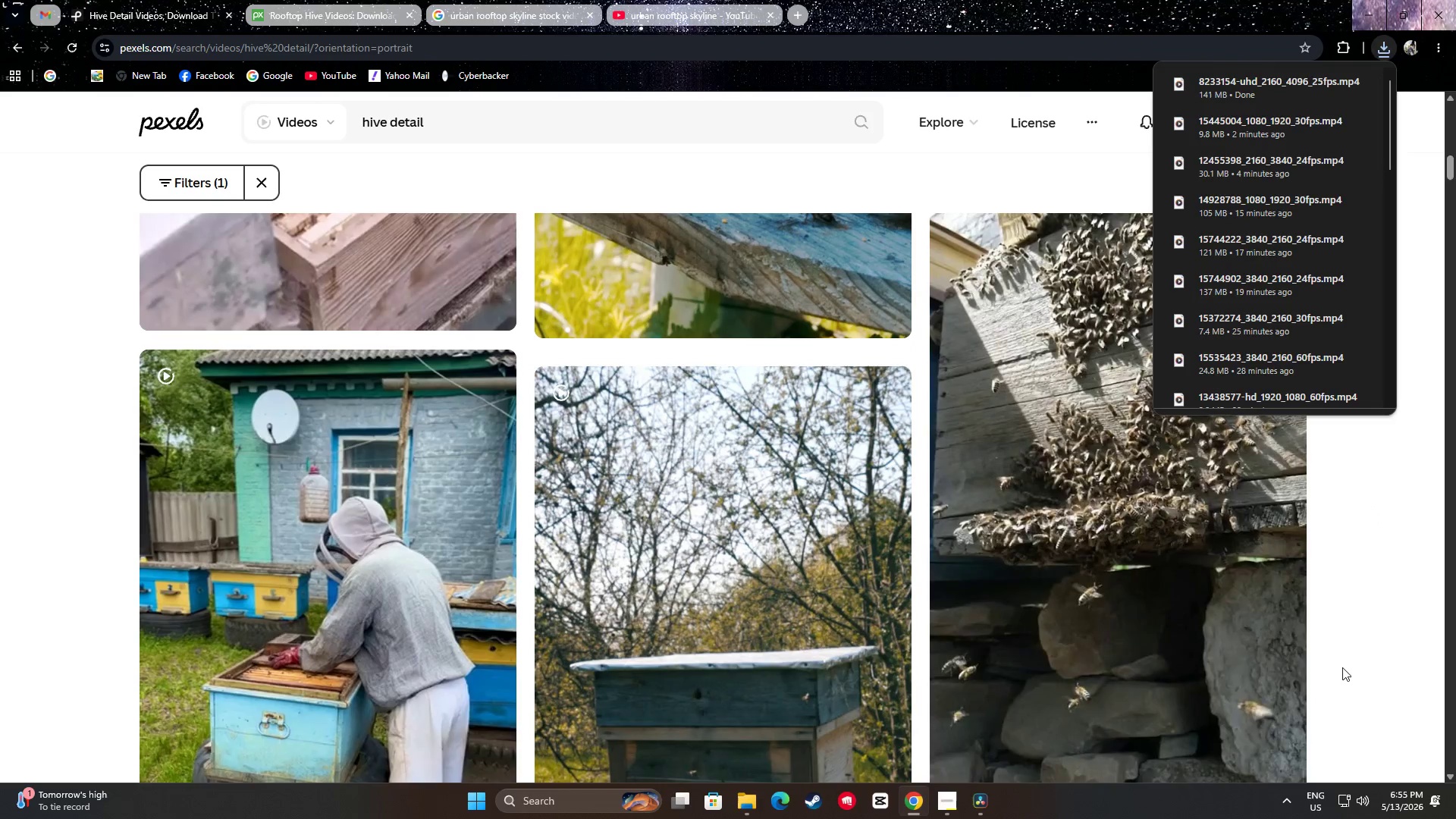 
left_click([1373, 638])
 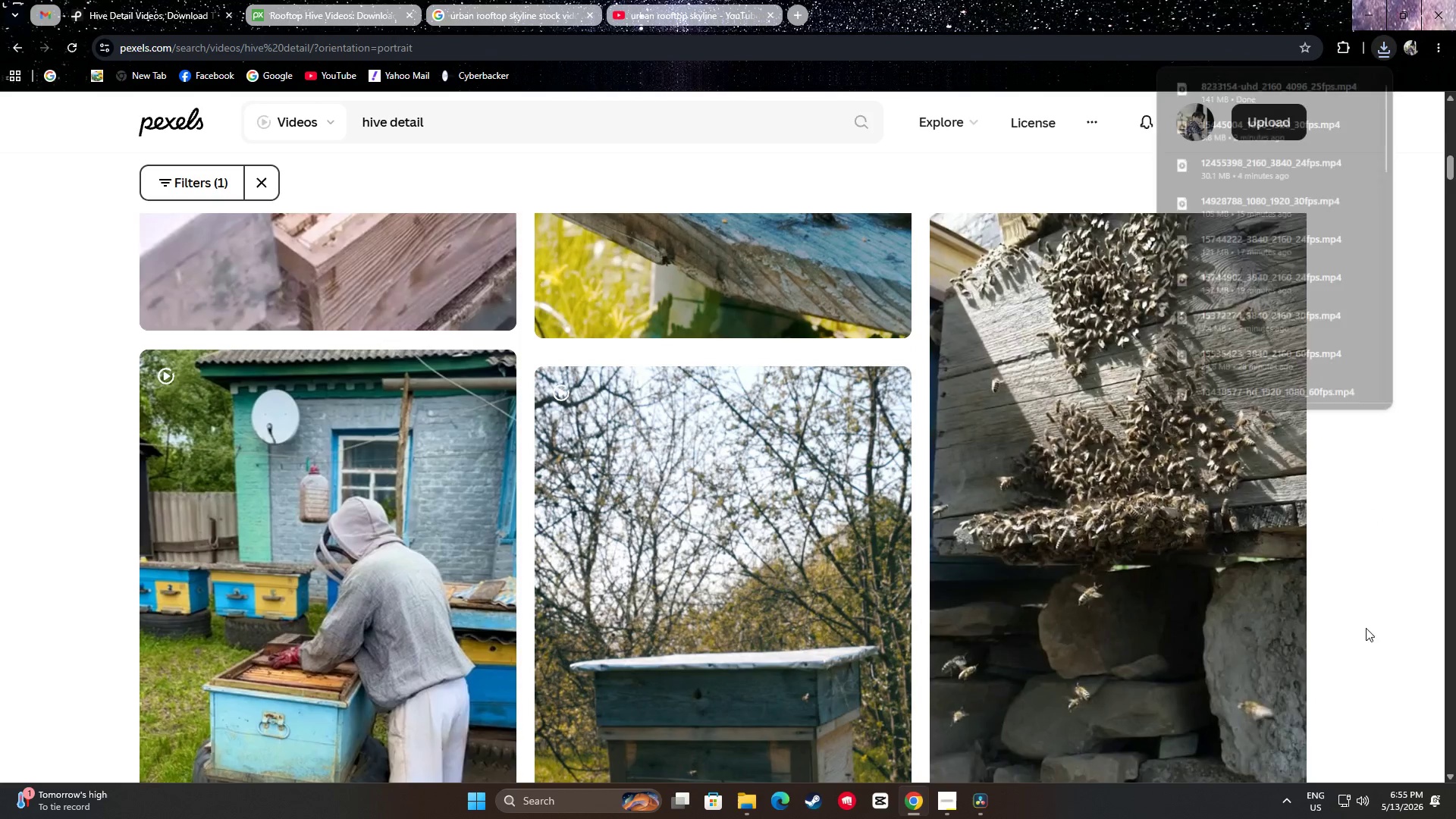 
scroll: coordinate [1341, 548], scroll_direction: down, amount: 13.0
 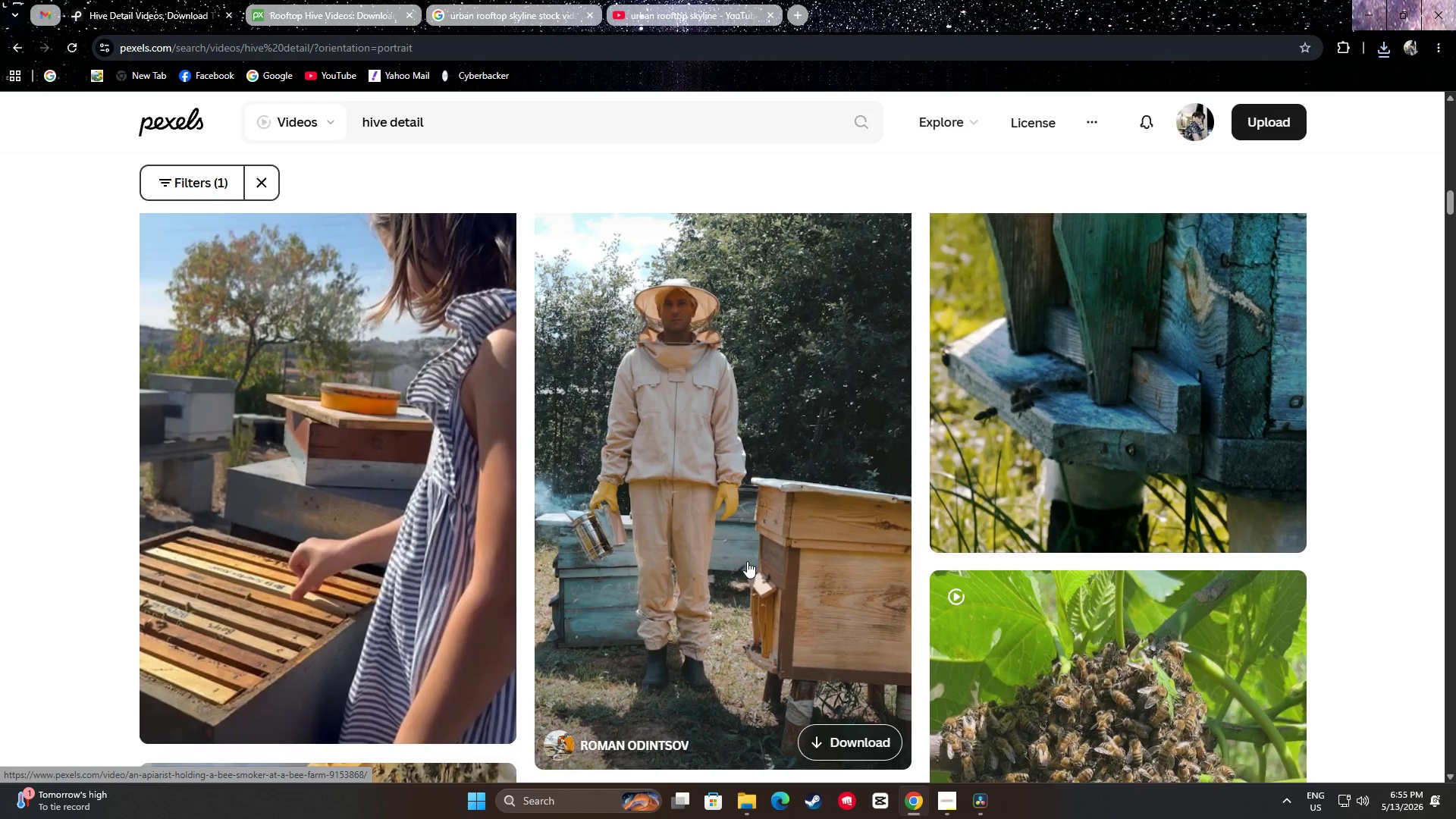 
scroll: coordinate [419, 562], scroll_direction: up, amount: 16.0
 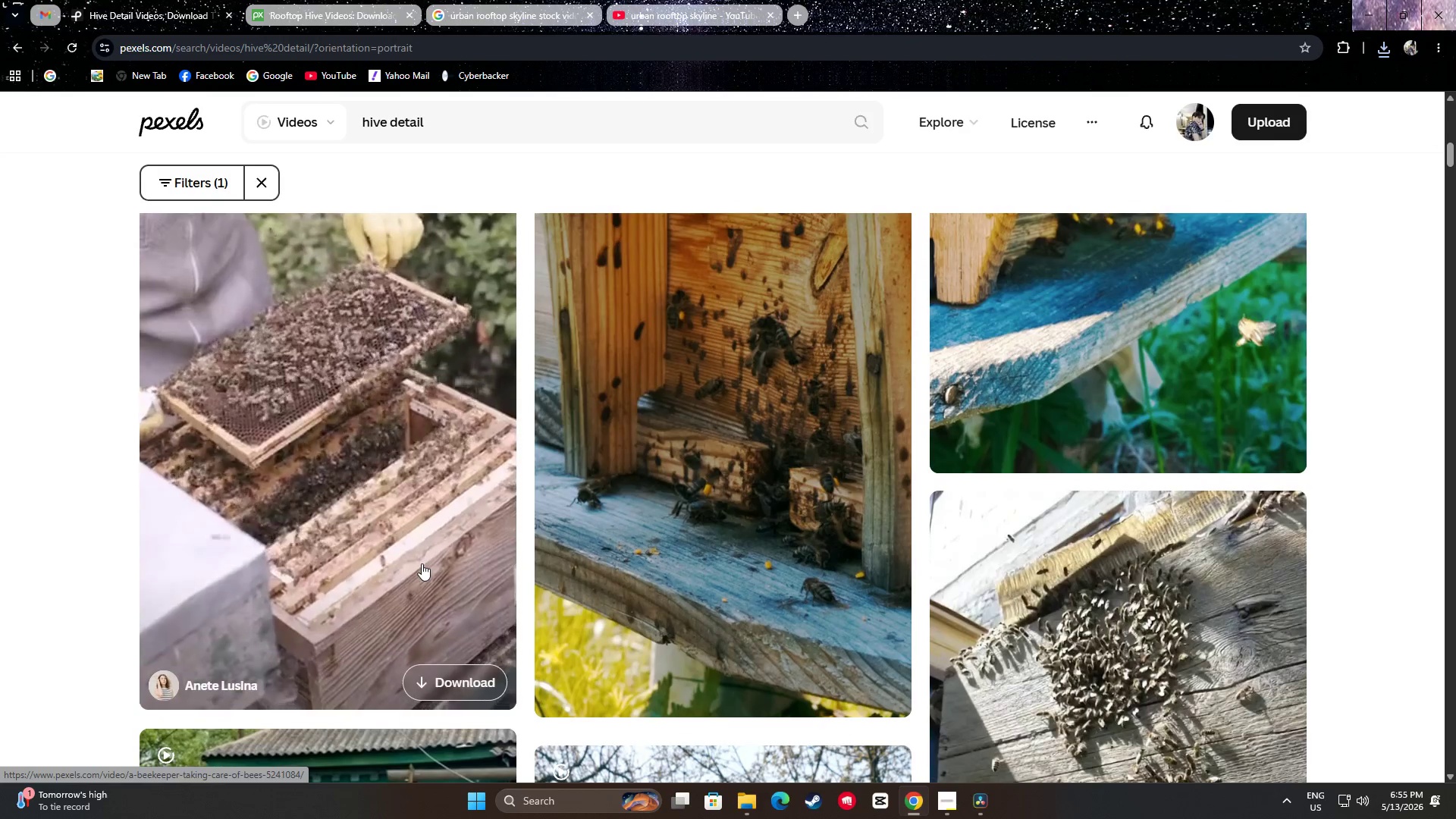 
scroll: coordinate [427, 555], scroll_direction: up, amount: 16.0
 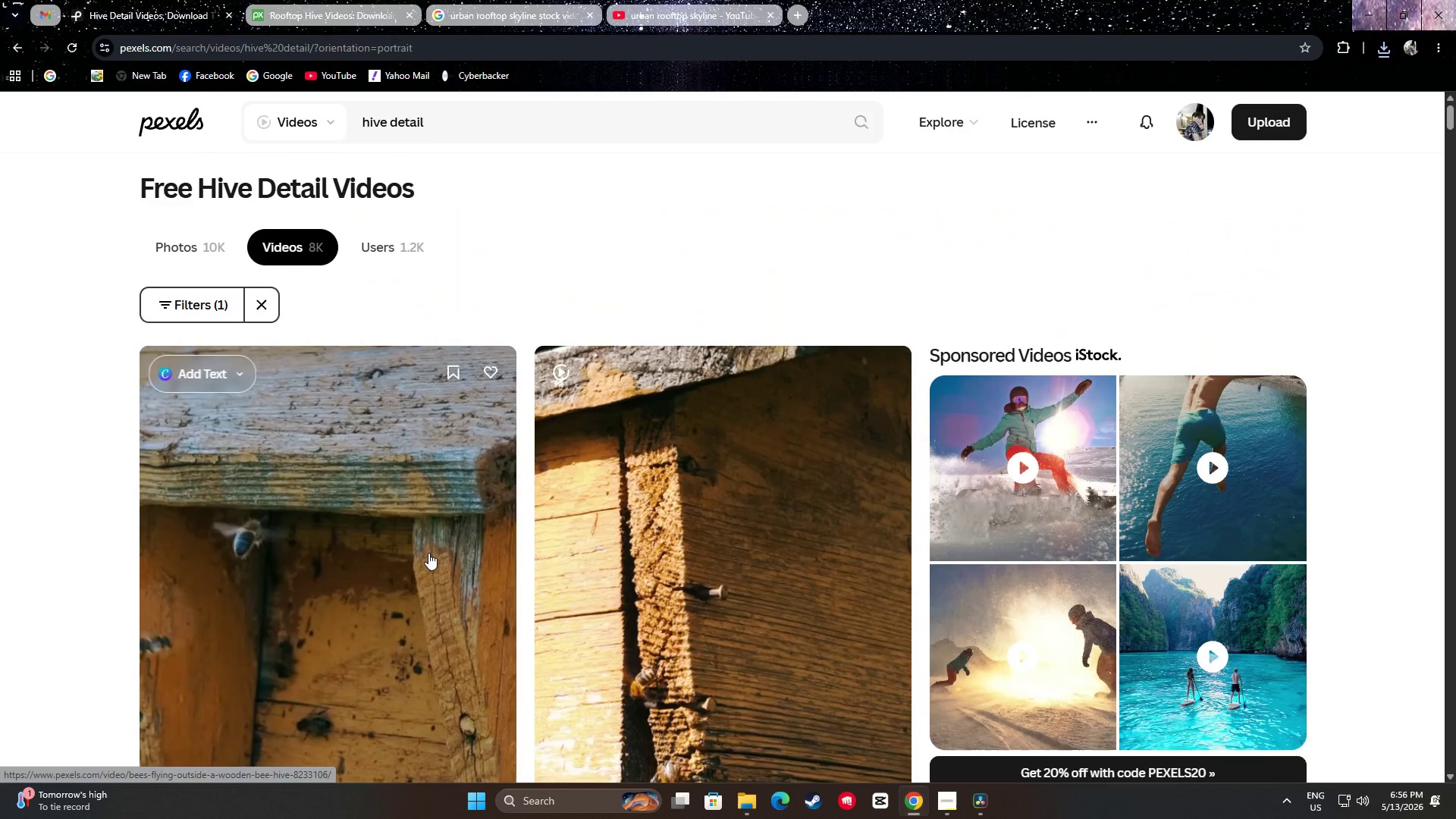 
scroll: coordinate [463, 550], scroll_direction: down, amount: 34.0
 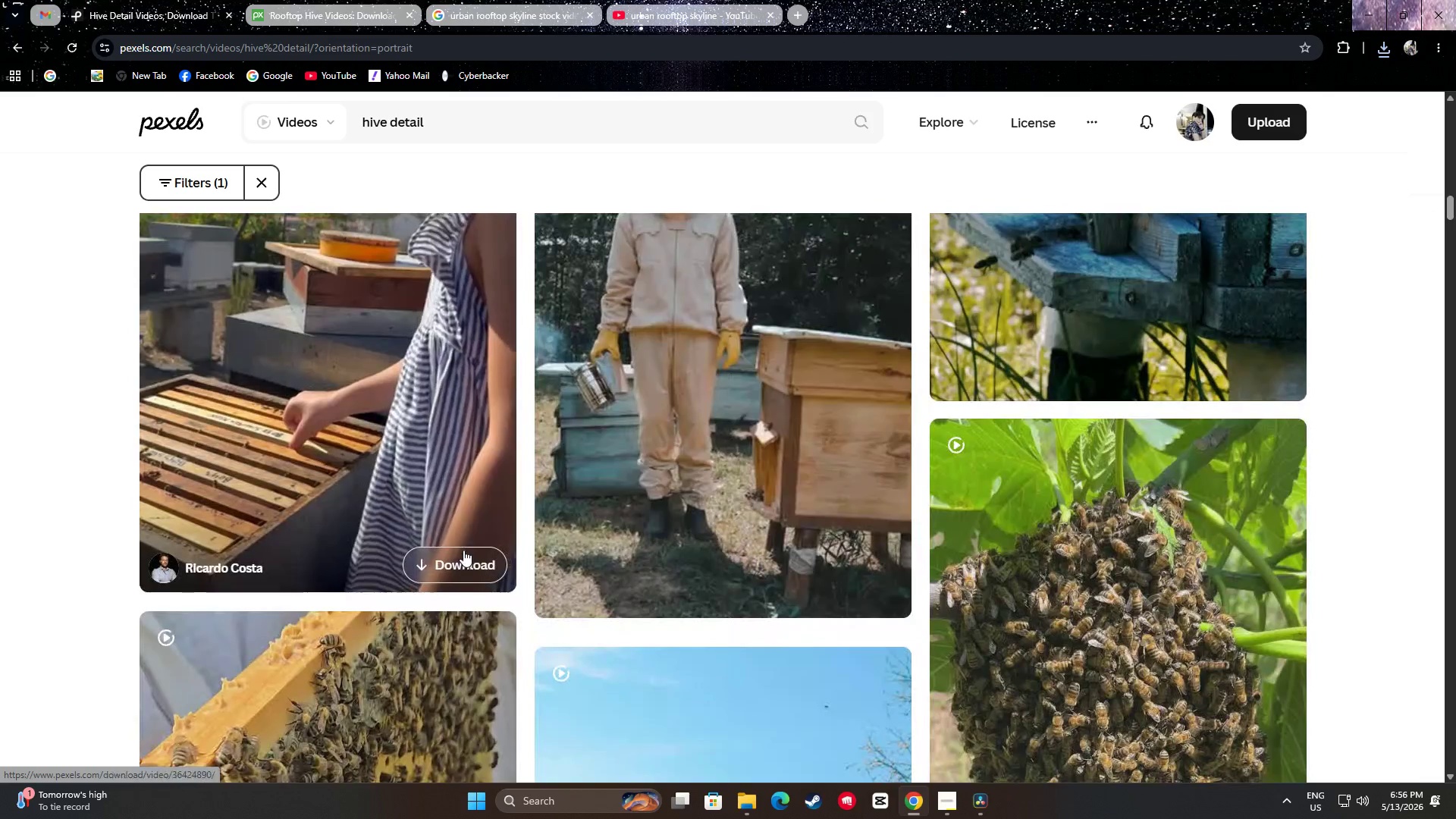 
scroll: coordinate [313, 557], scroll_direction: up, amount: 30.0
 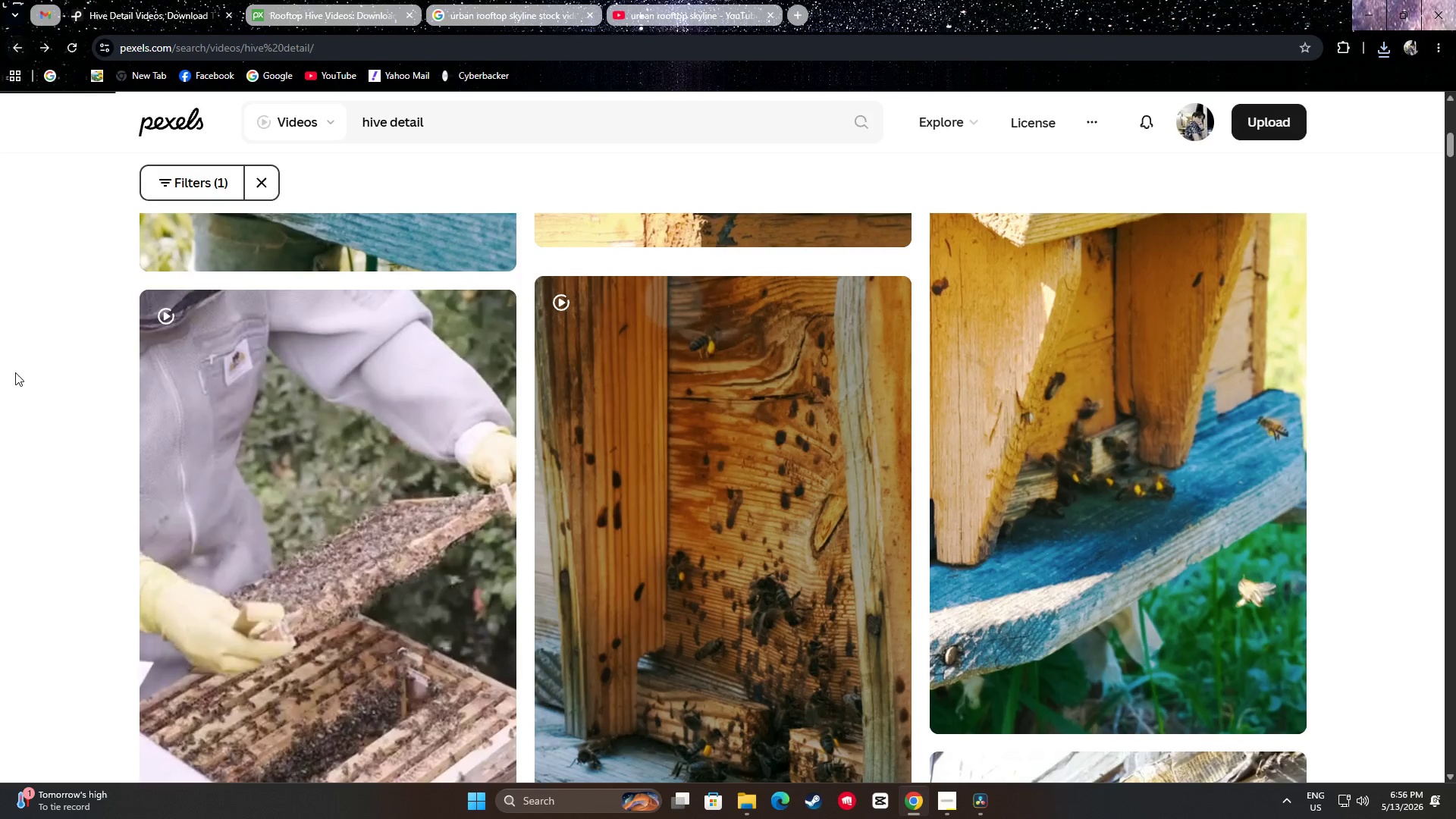 
scroll: coordinate [31, 403], scroll_direction: down, amount: 11.0
 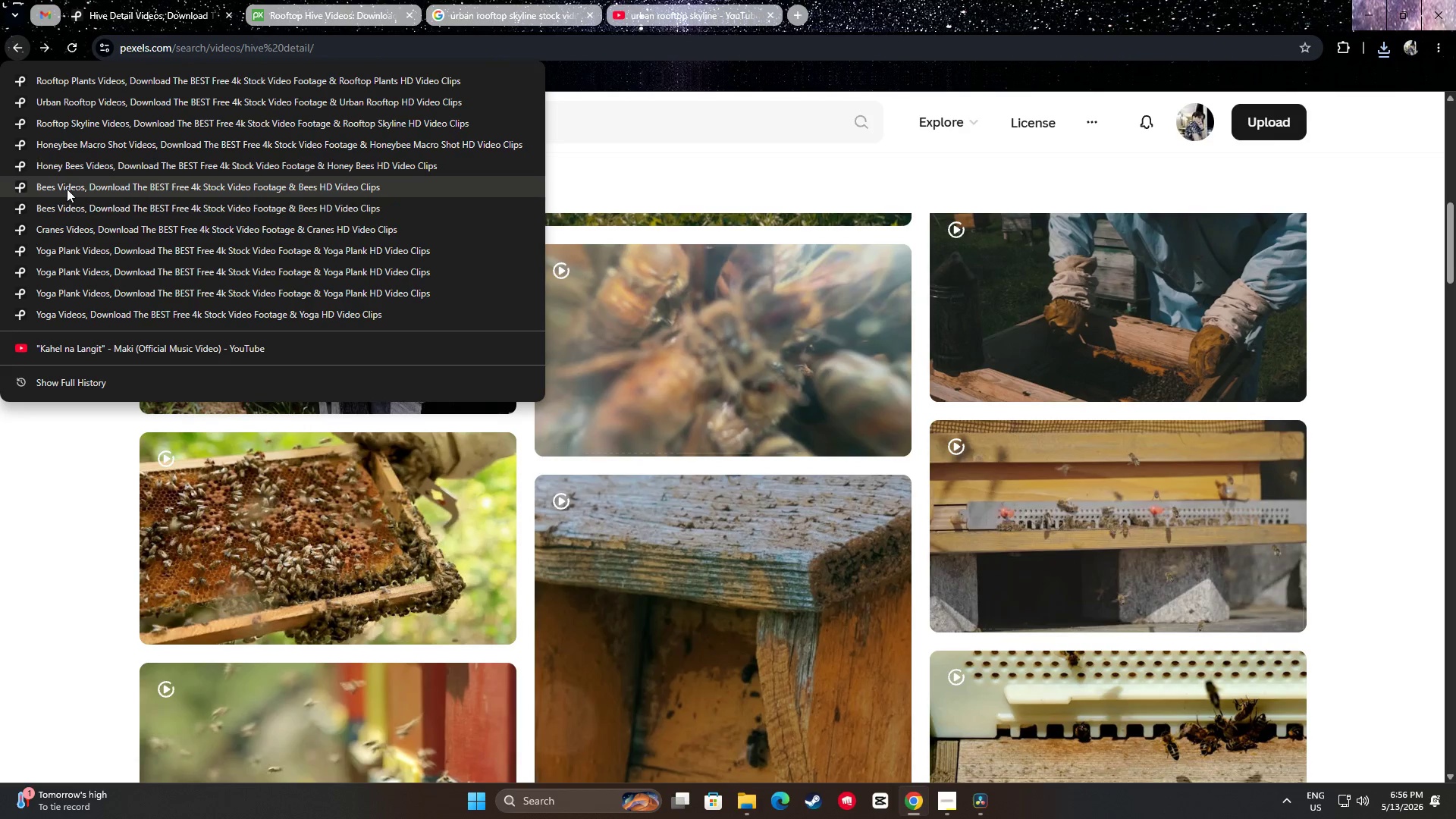 
wait(5.66)
 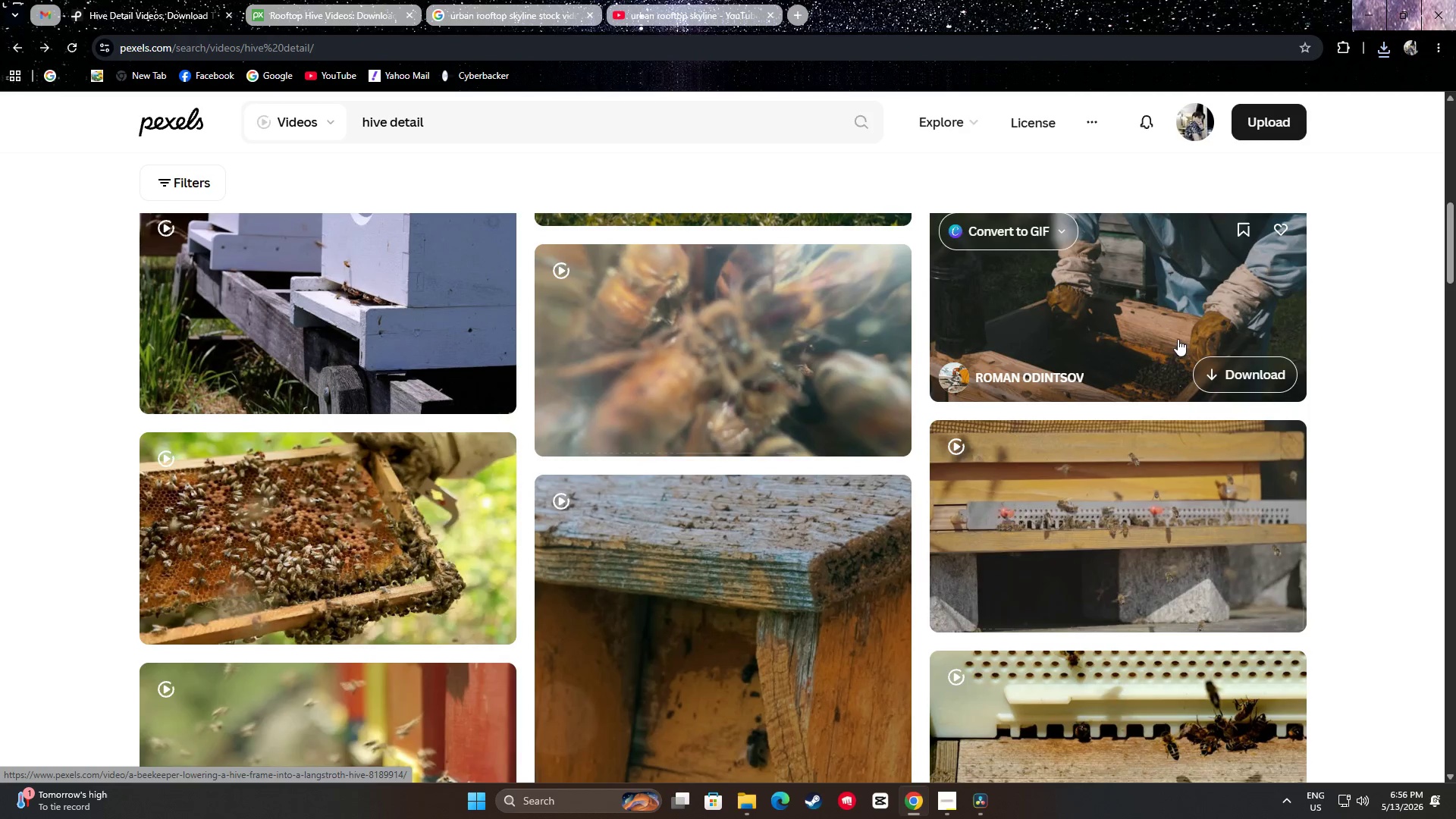 
left_click([71, 172])
 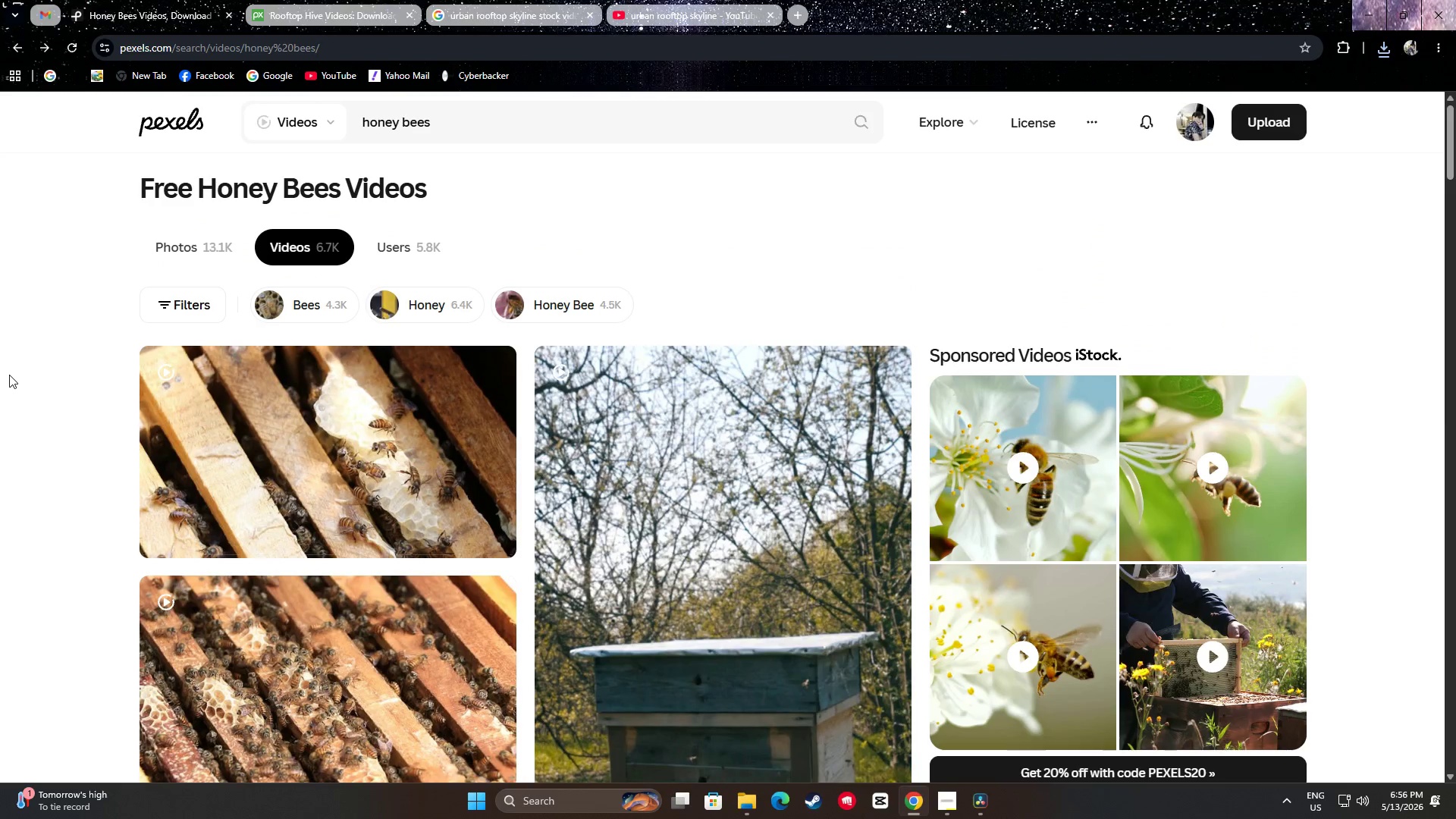 
scroll: coordinate [6, 358], scroll_direction: down, amount: 11.0
 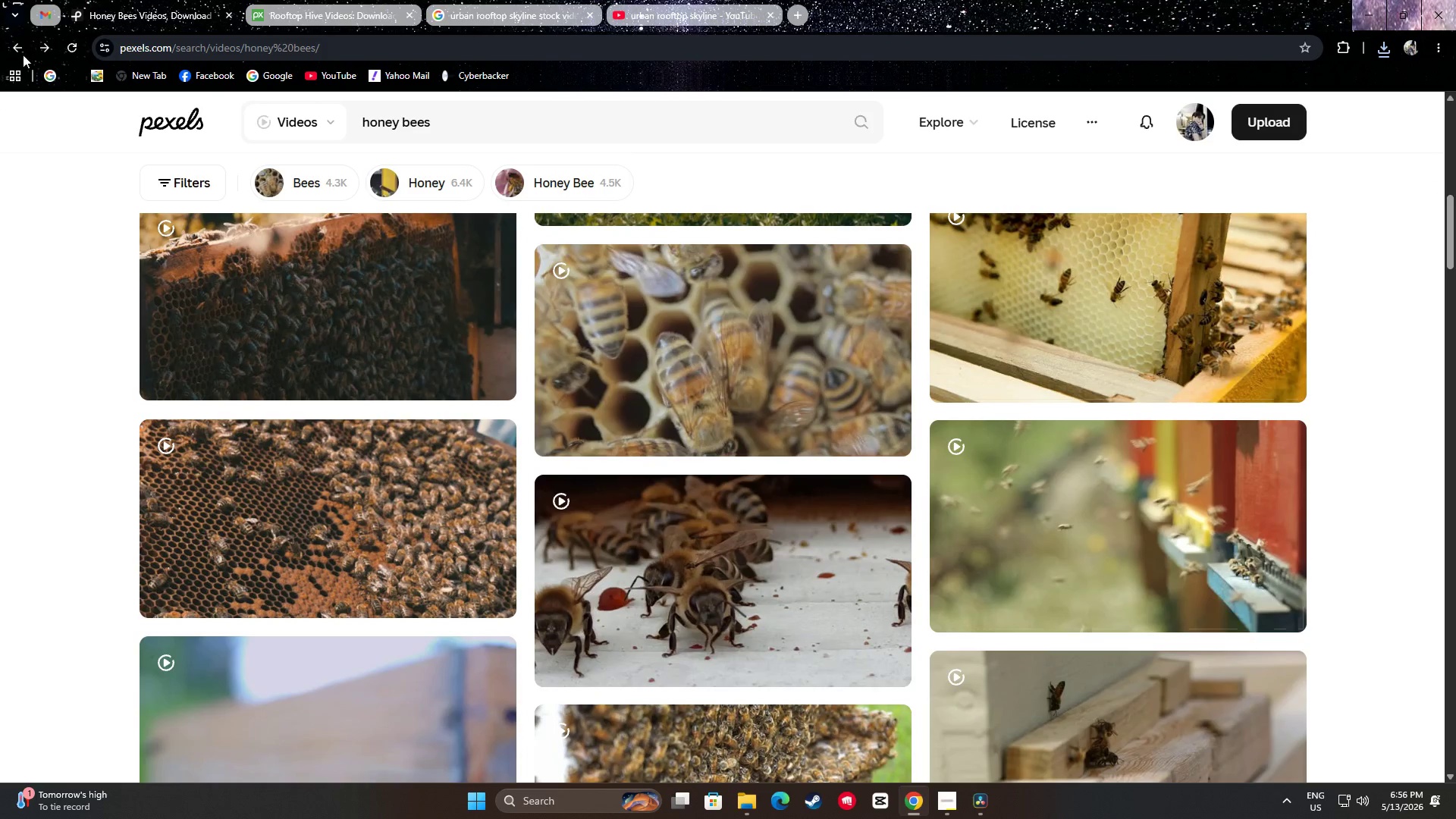 
right_click([17, 42])
 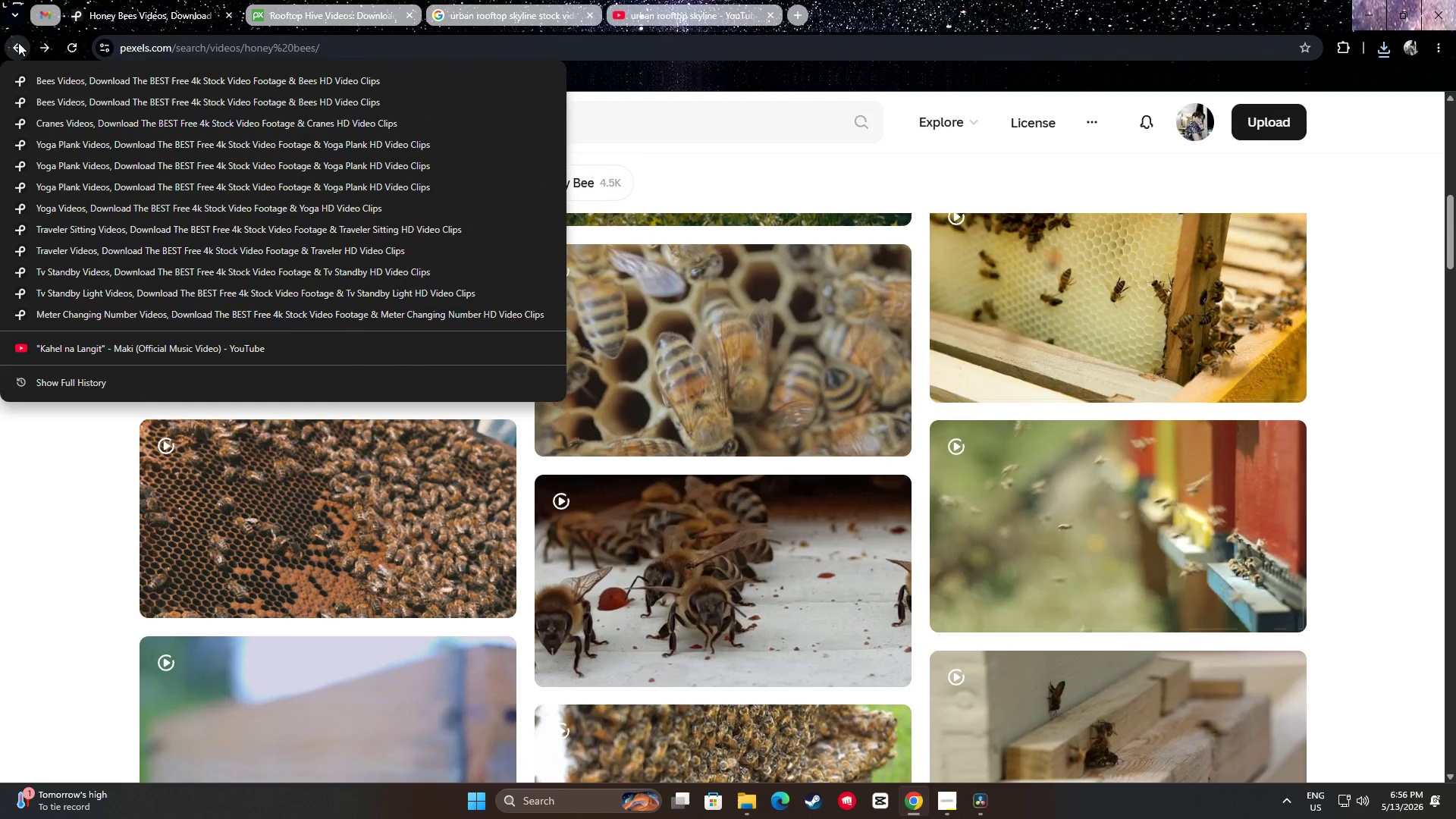 
right_click([42, 40])
 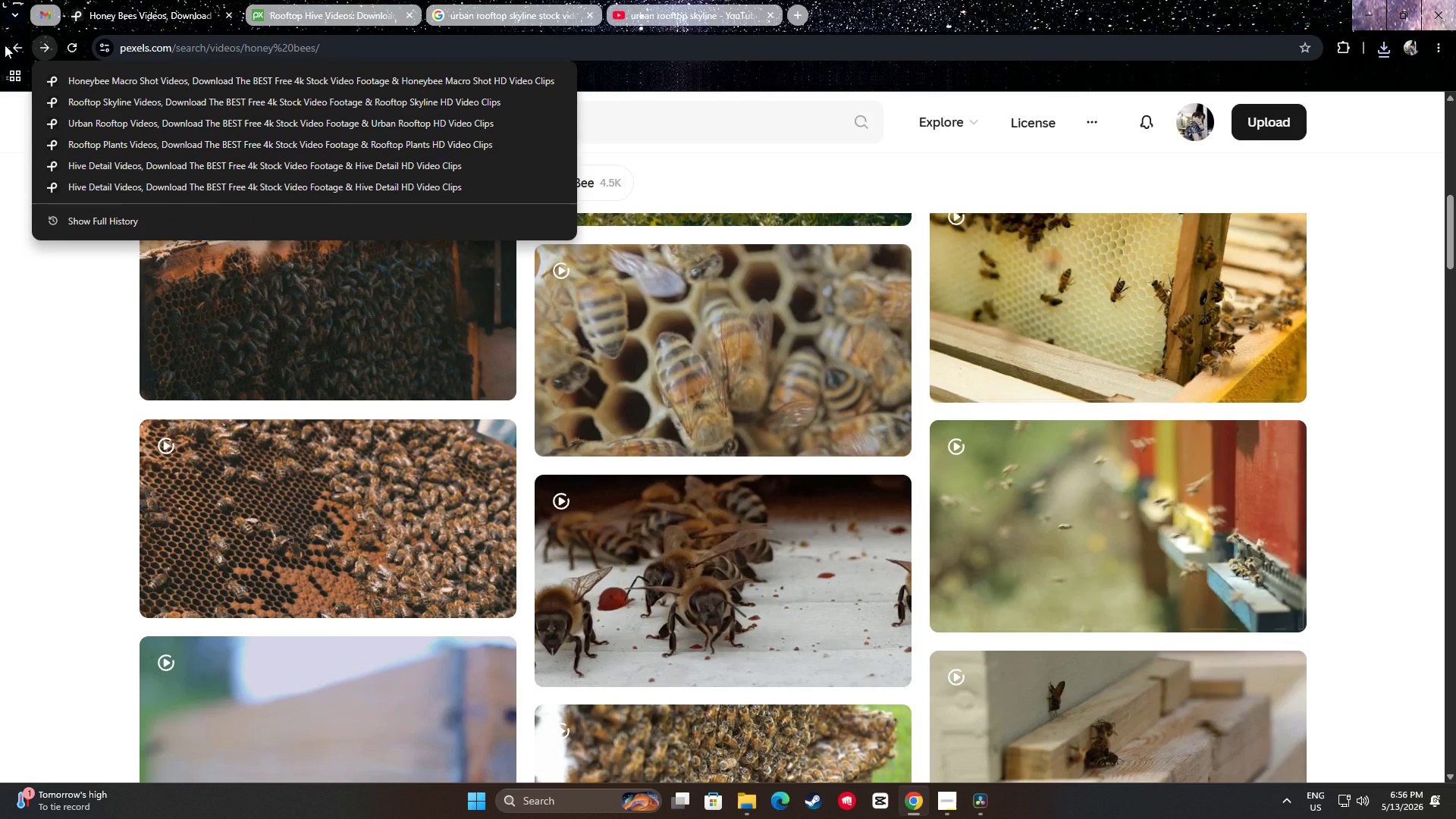 
right_click([10, 45])
 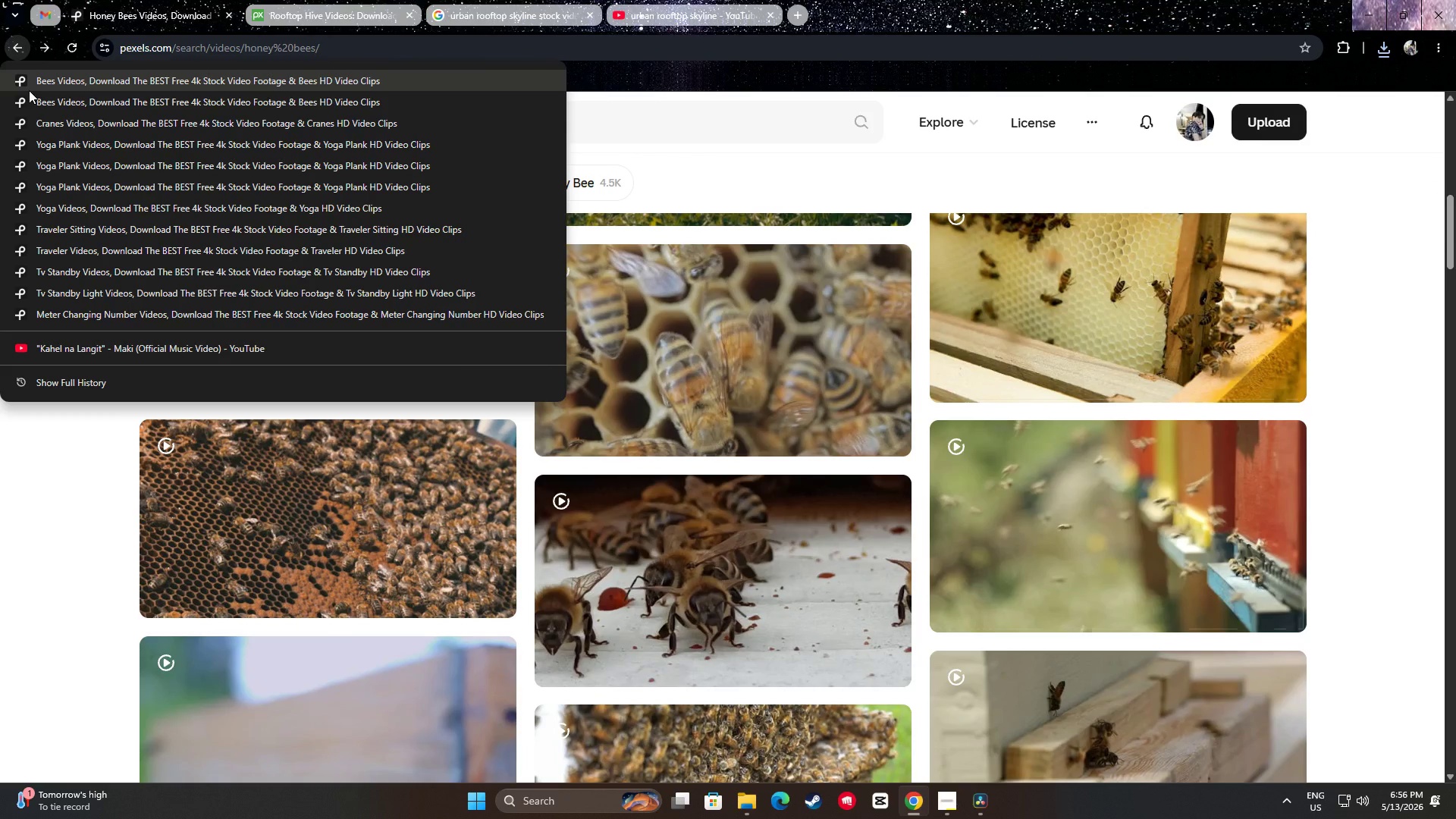 
left_click([30, 90])
 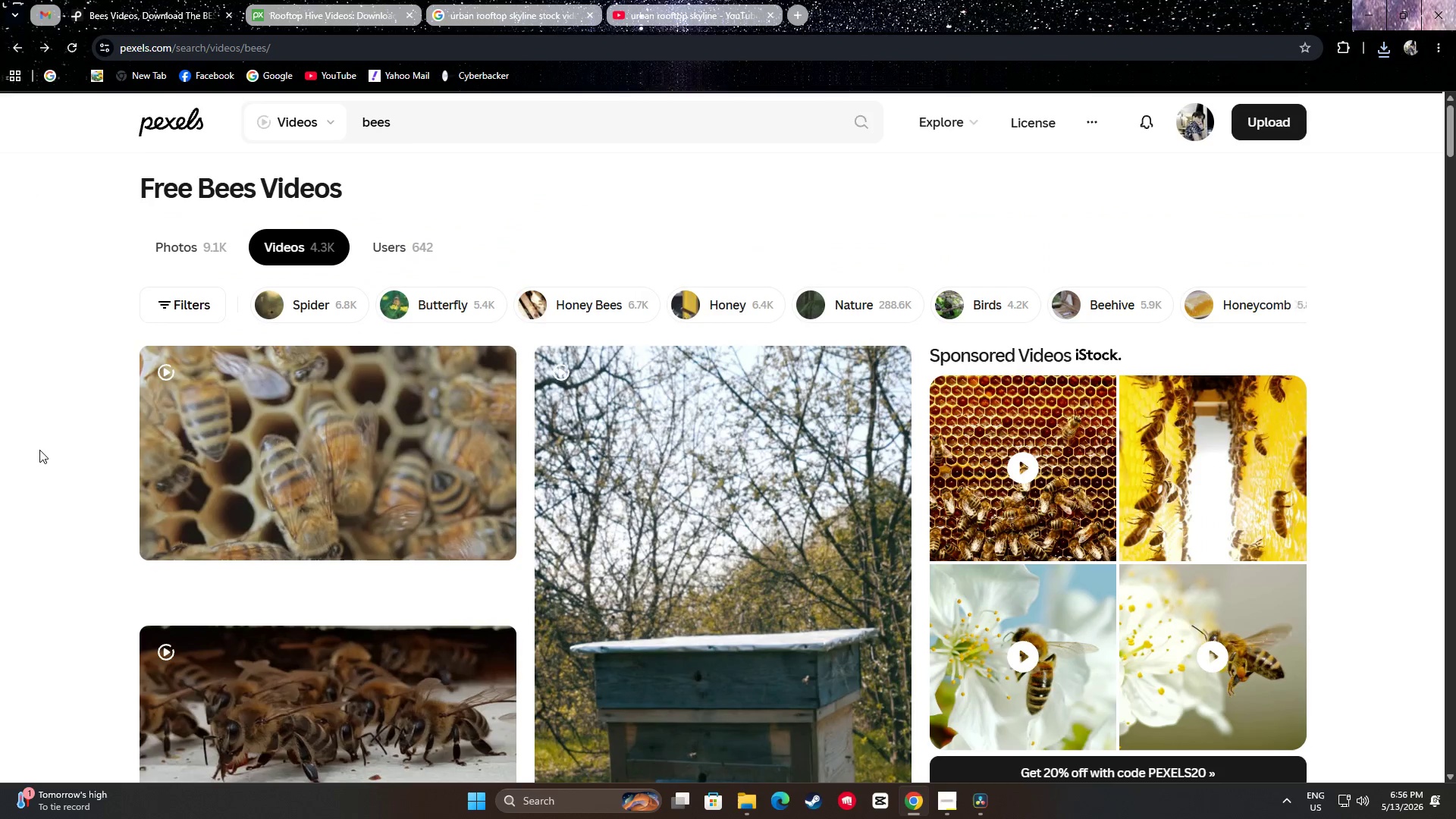 
scroll: coordinate [83, 425], scroll_direction: down, amount: 31.0
 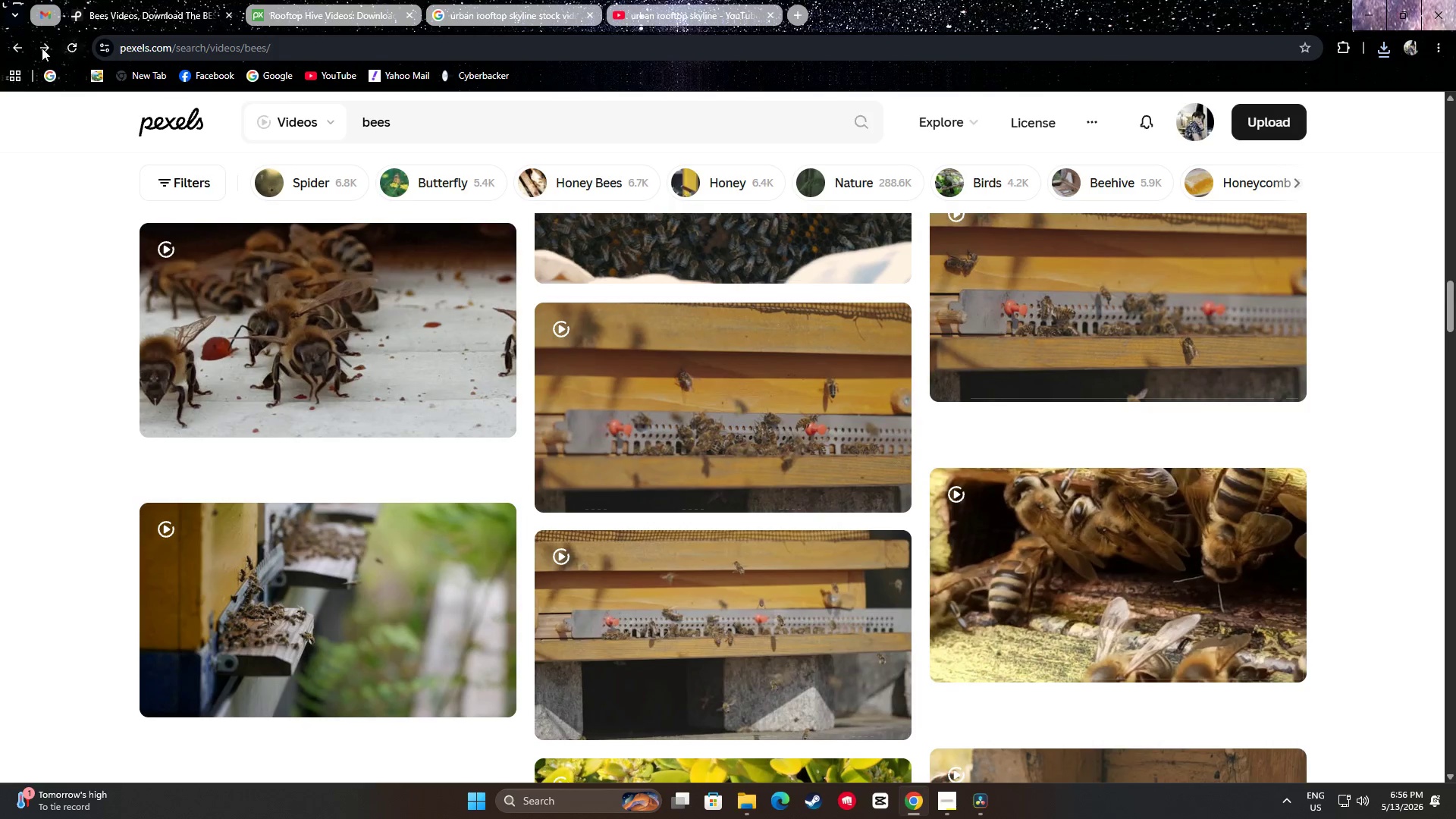 
double_click([42, 47])
 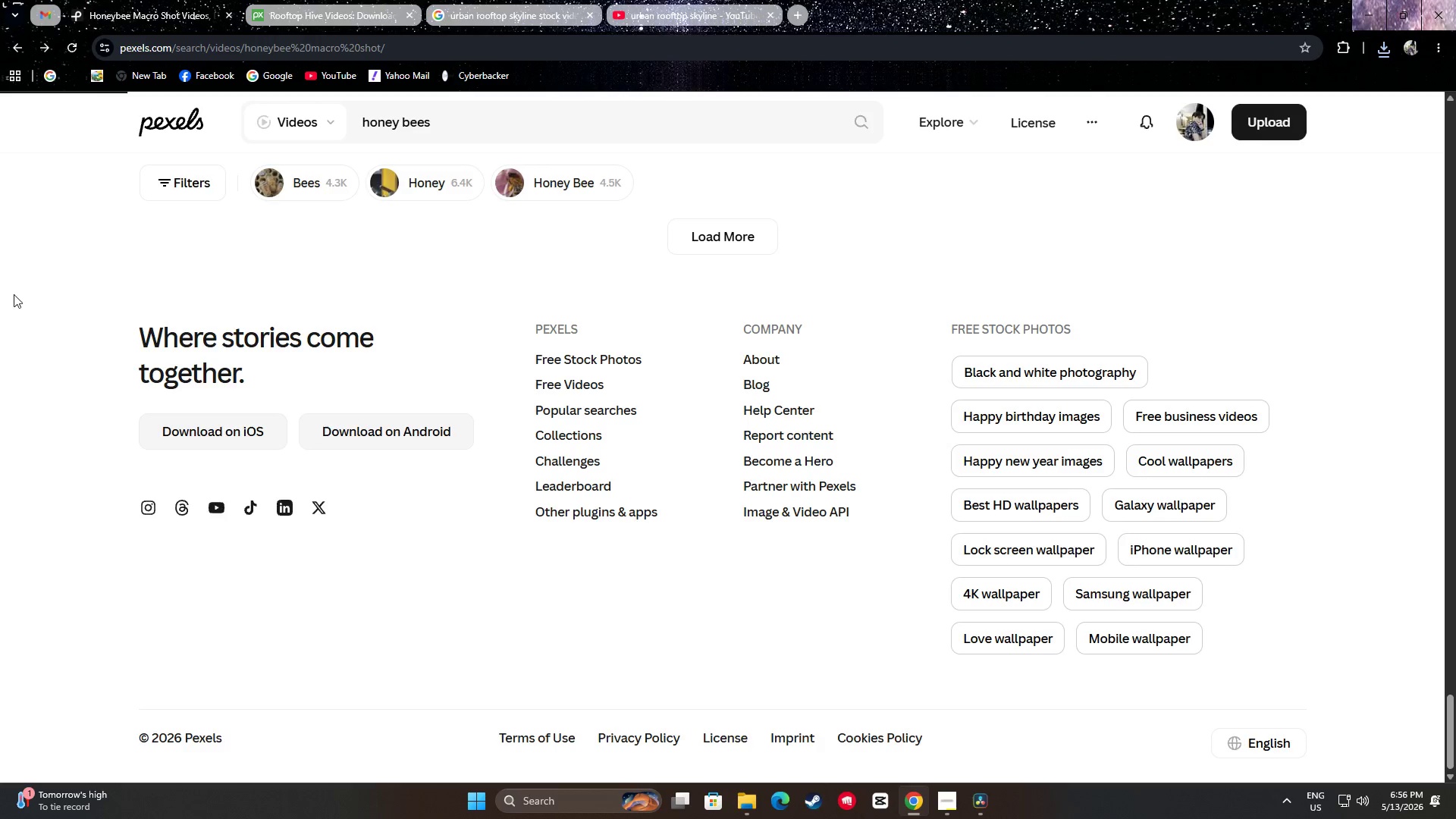 
scroll: coordinate [63, 253], scroll_direction: up, amount: 3.0
 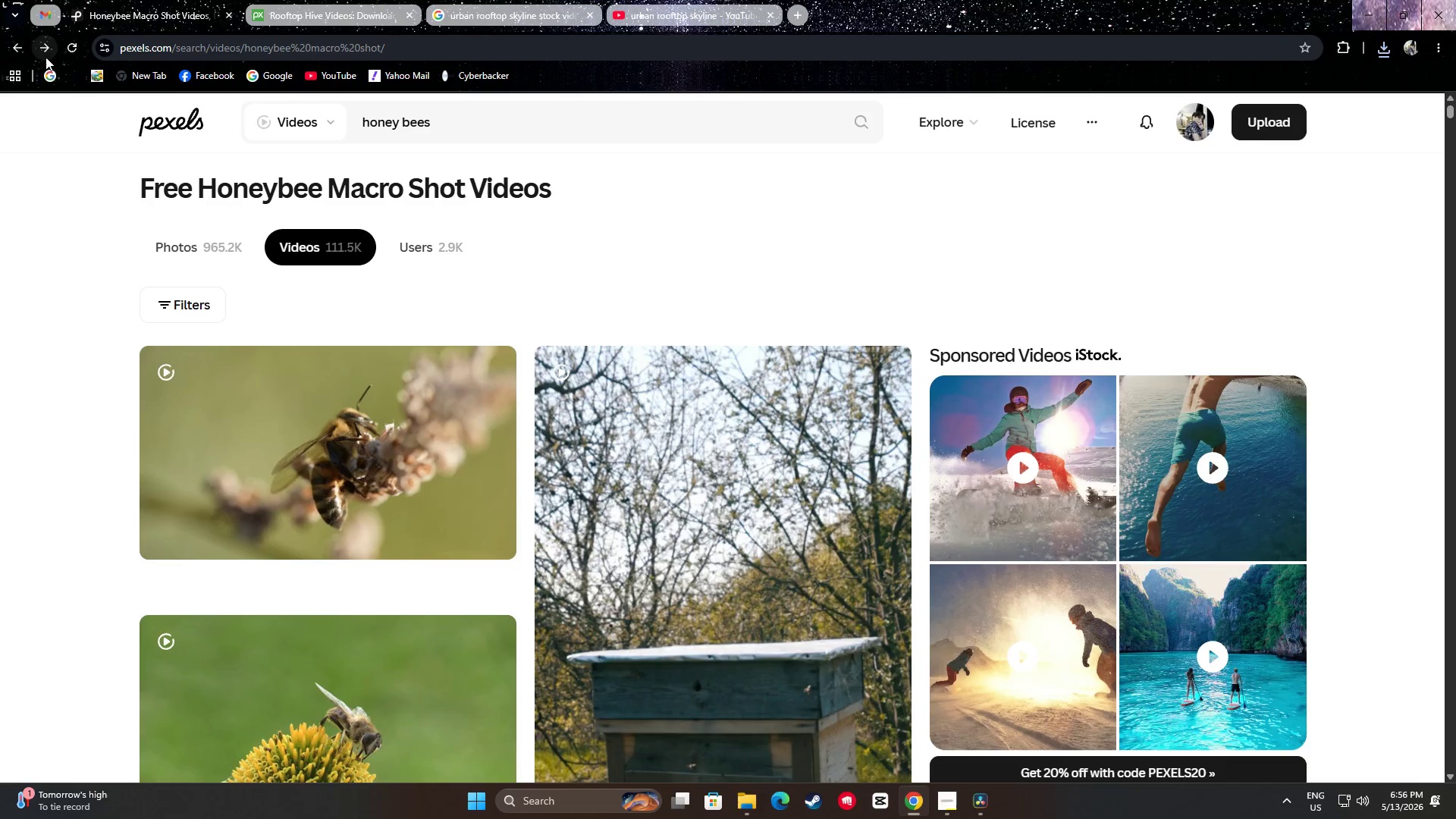 
scroll: coordinate [64, 260], scroll_direction: down, amount: 19.0
 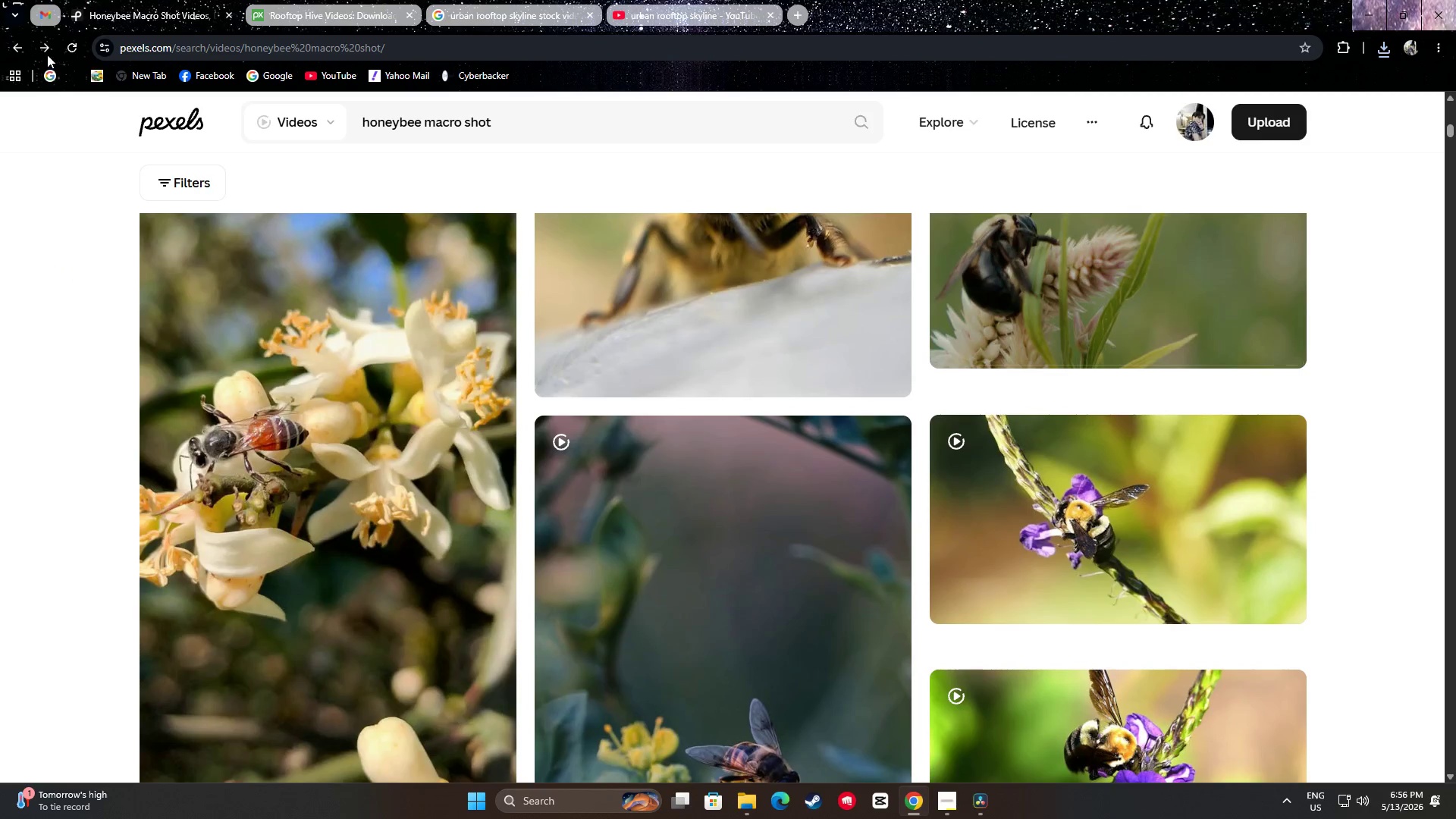 
right_click([47, 52])
 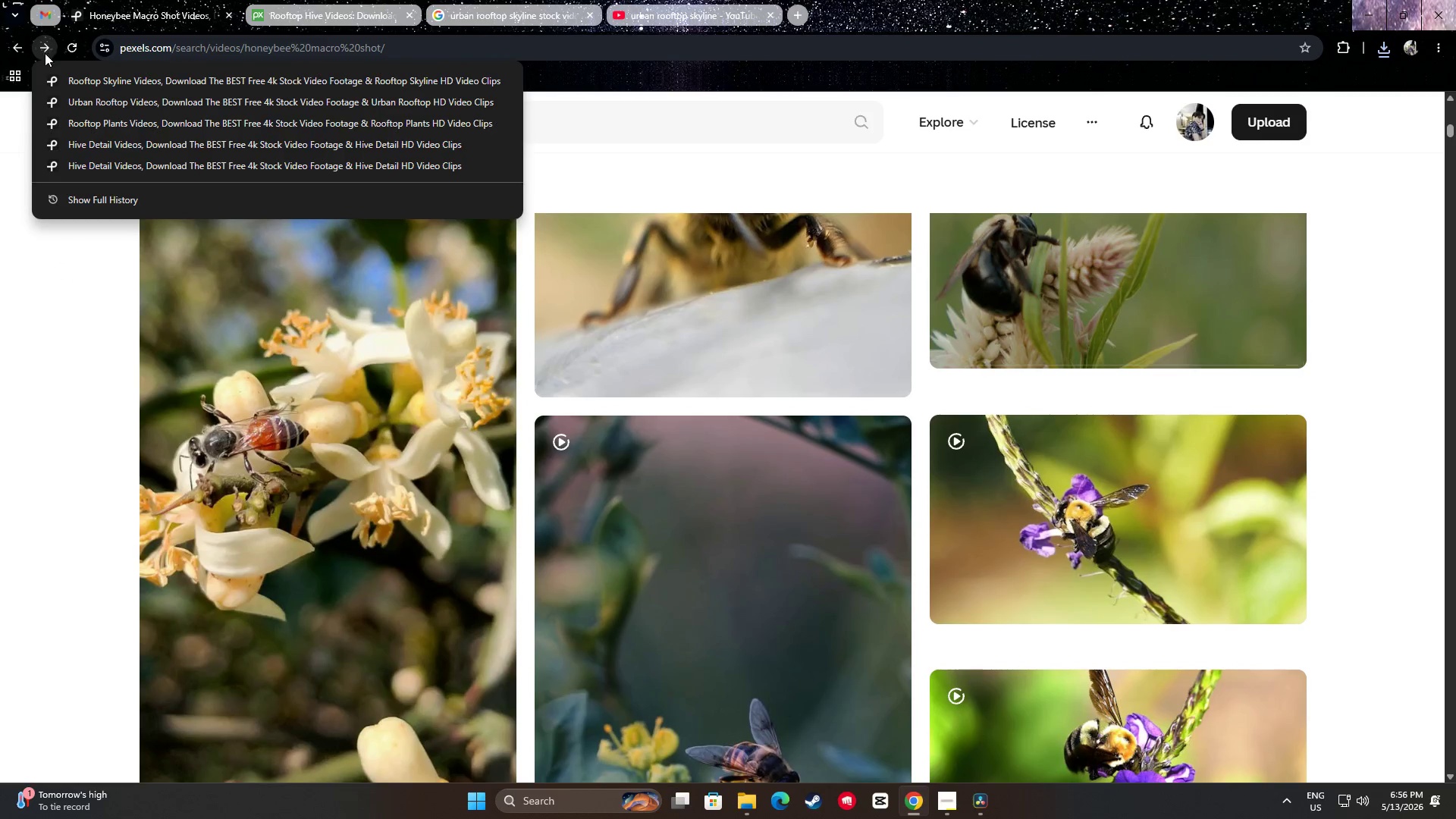 
left_click_drag(start_coordinate=[0, 363], to_coordinate=[4, 358])
 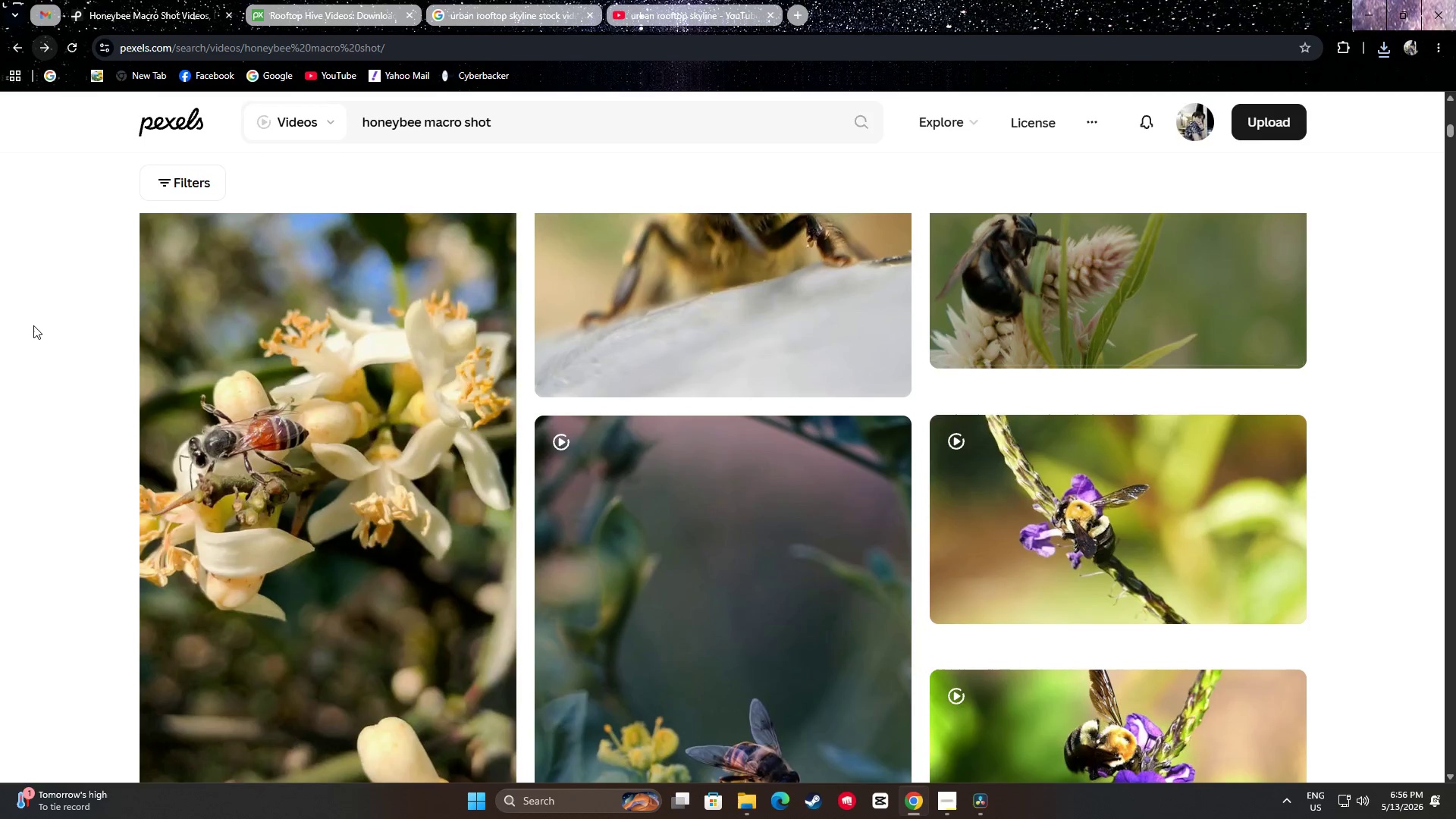 
scroll: coordinate [76, 300], scroll_direction: down, amount: 65.0
 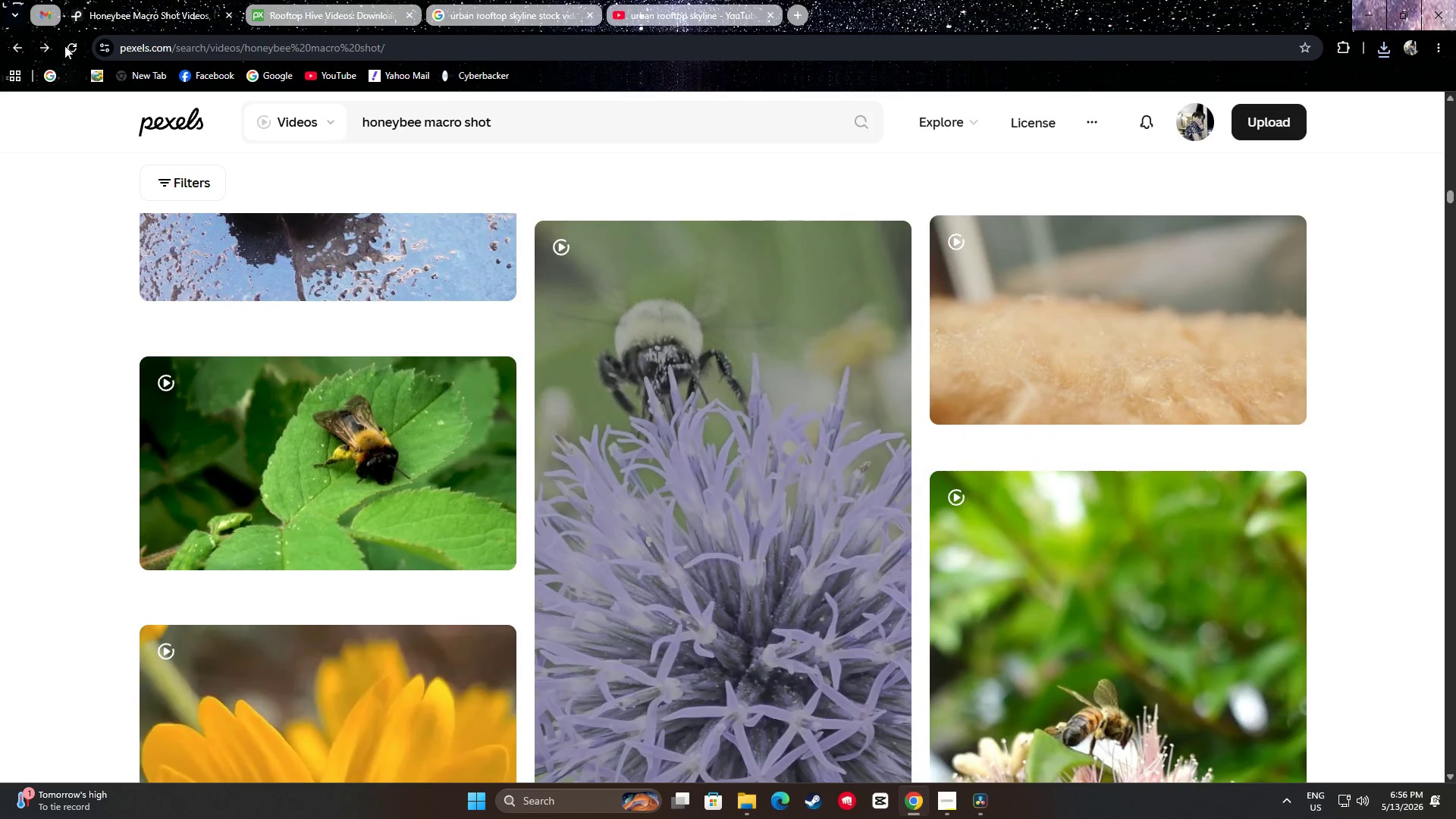 
left_click([22, 52])
 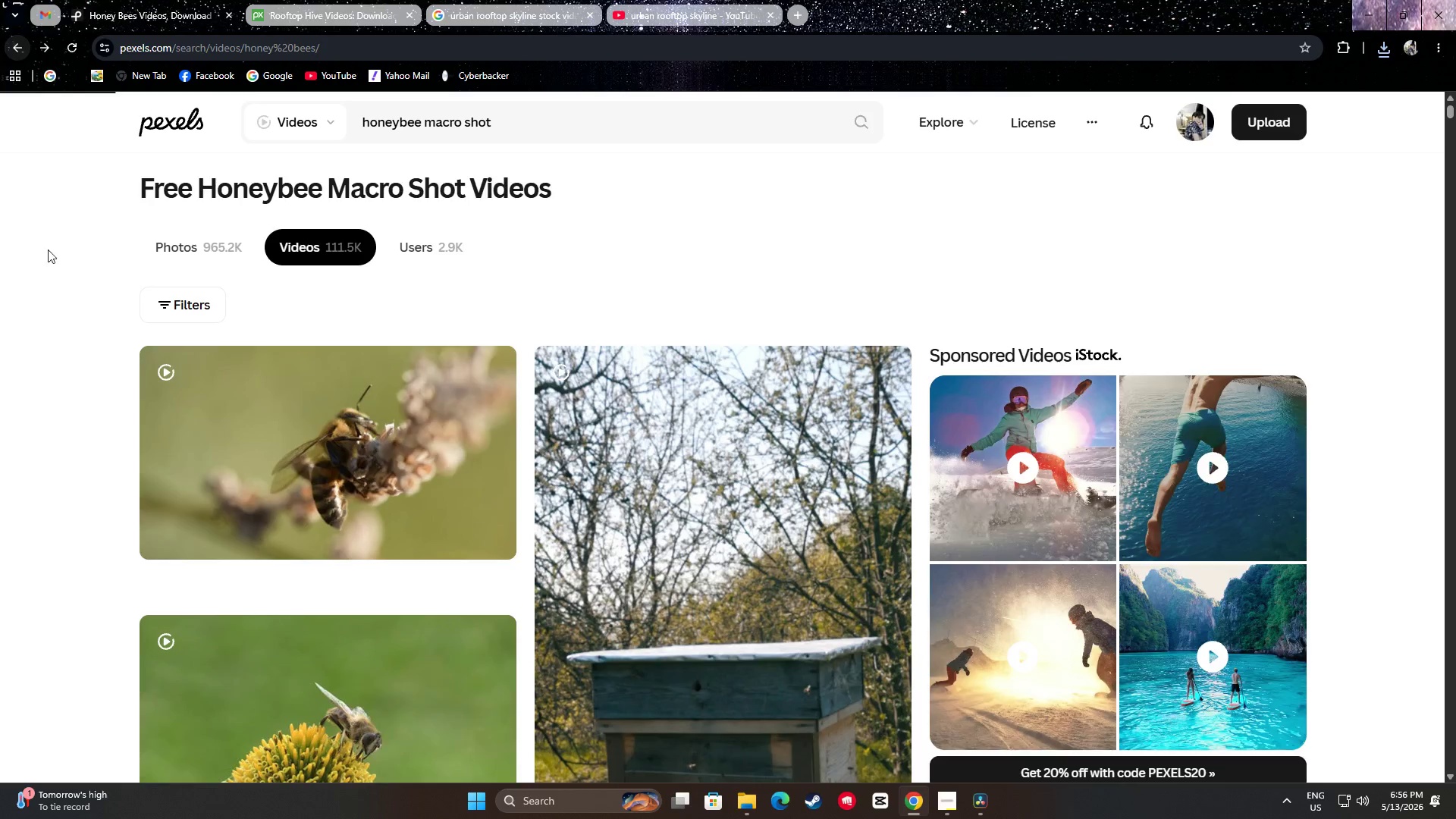 
scroll: coordinate [69, 278], scroll_direction: down, amount: 11.0
 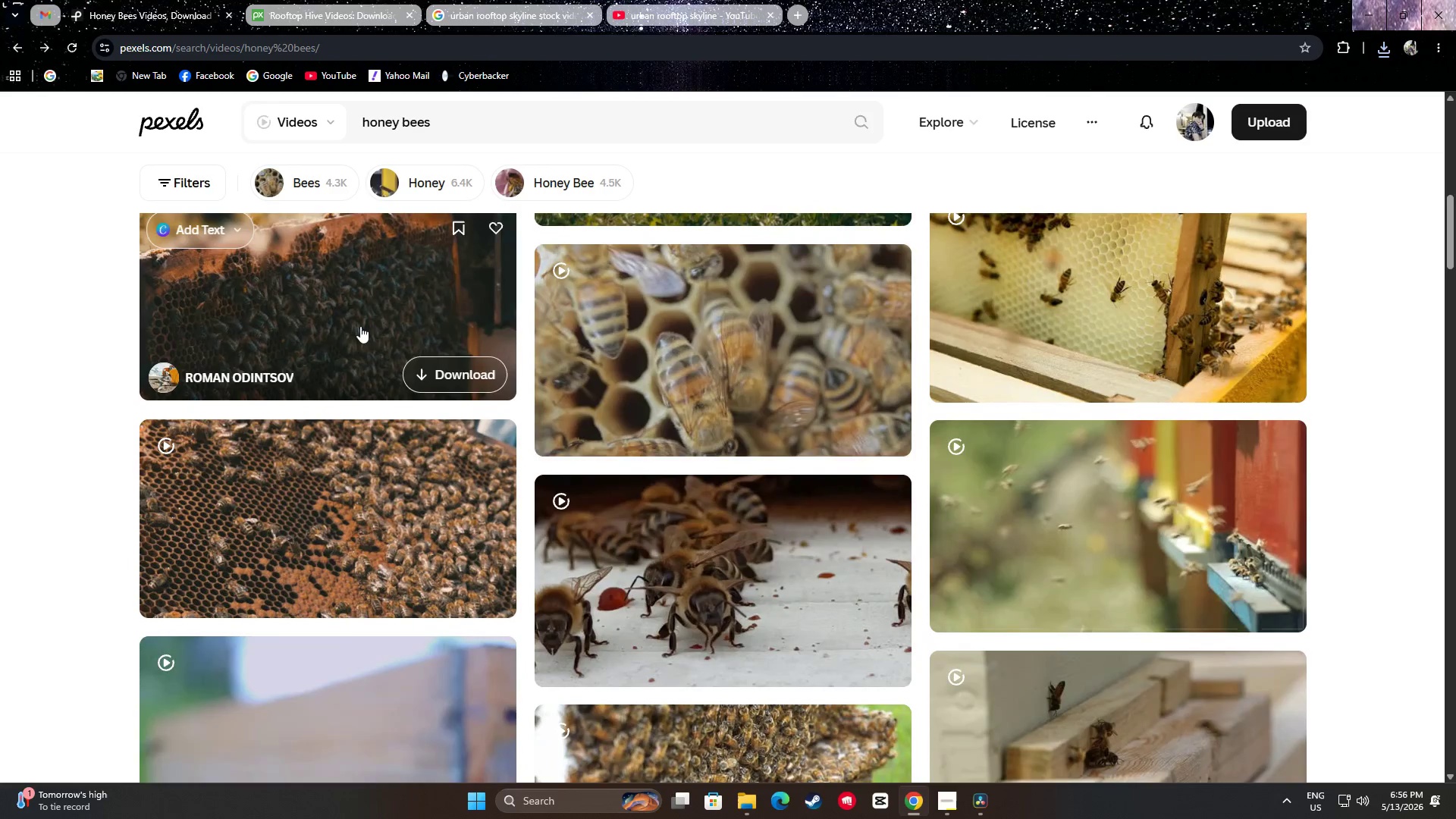 
scroll: coordinate [356, 320], scroll_direction: up, amount: 2.0
 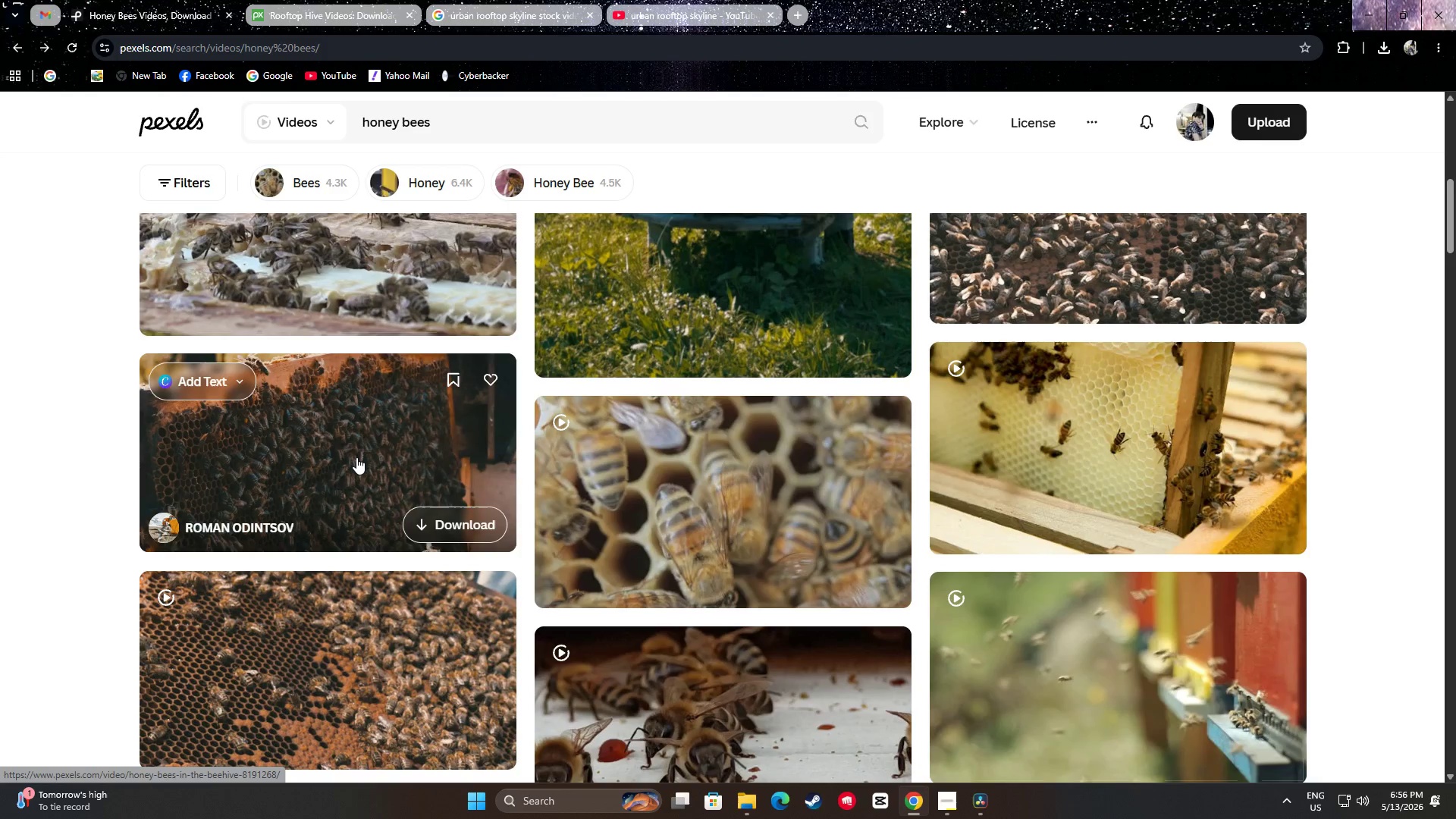 
scroll: coordinate [361, 434], scroll_direction: down, amount: 1.0
 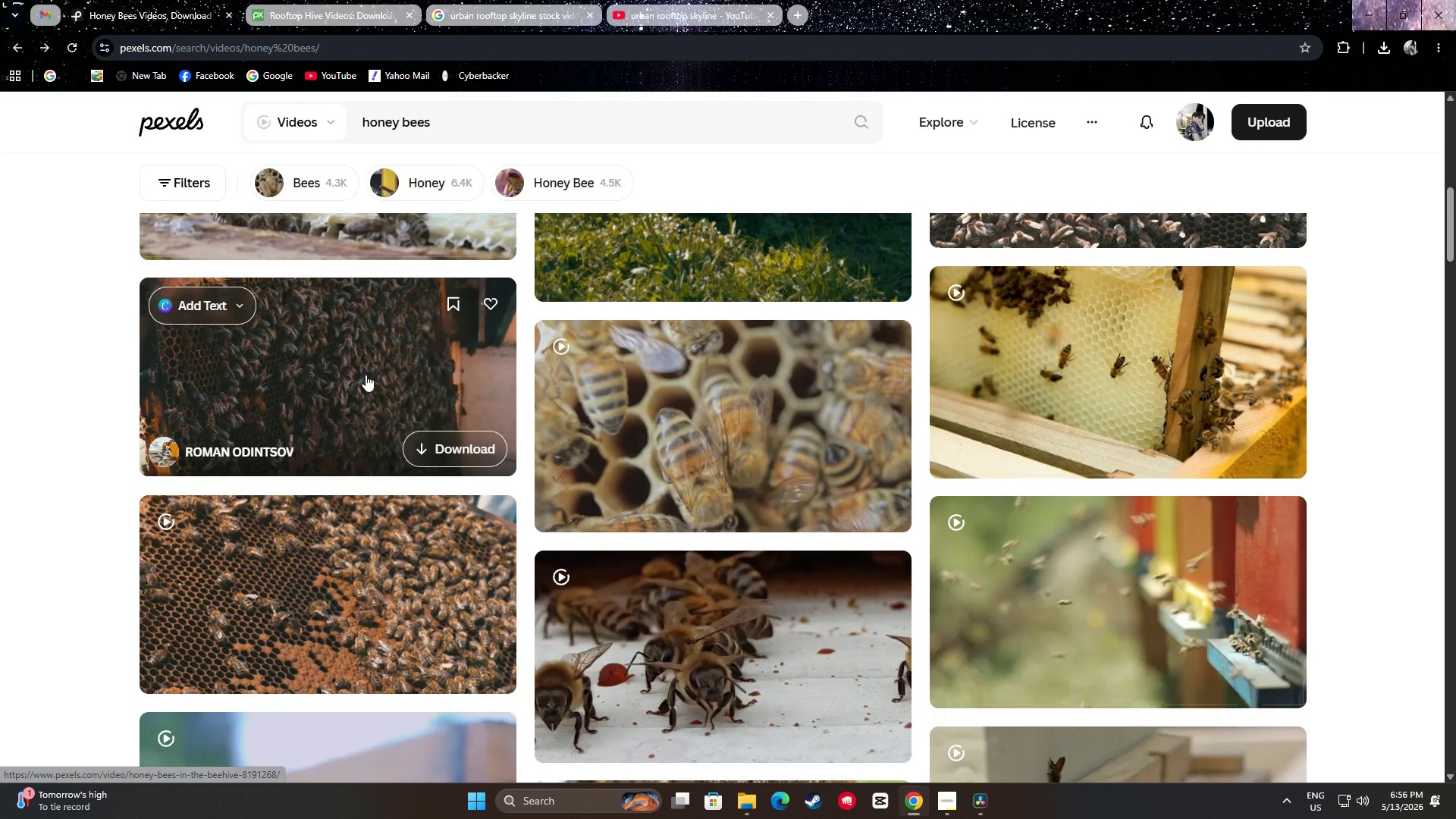 
wait(6.89)
 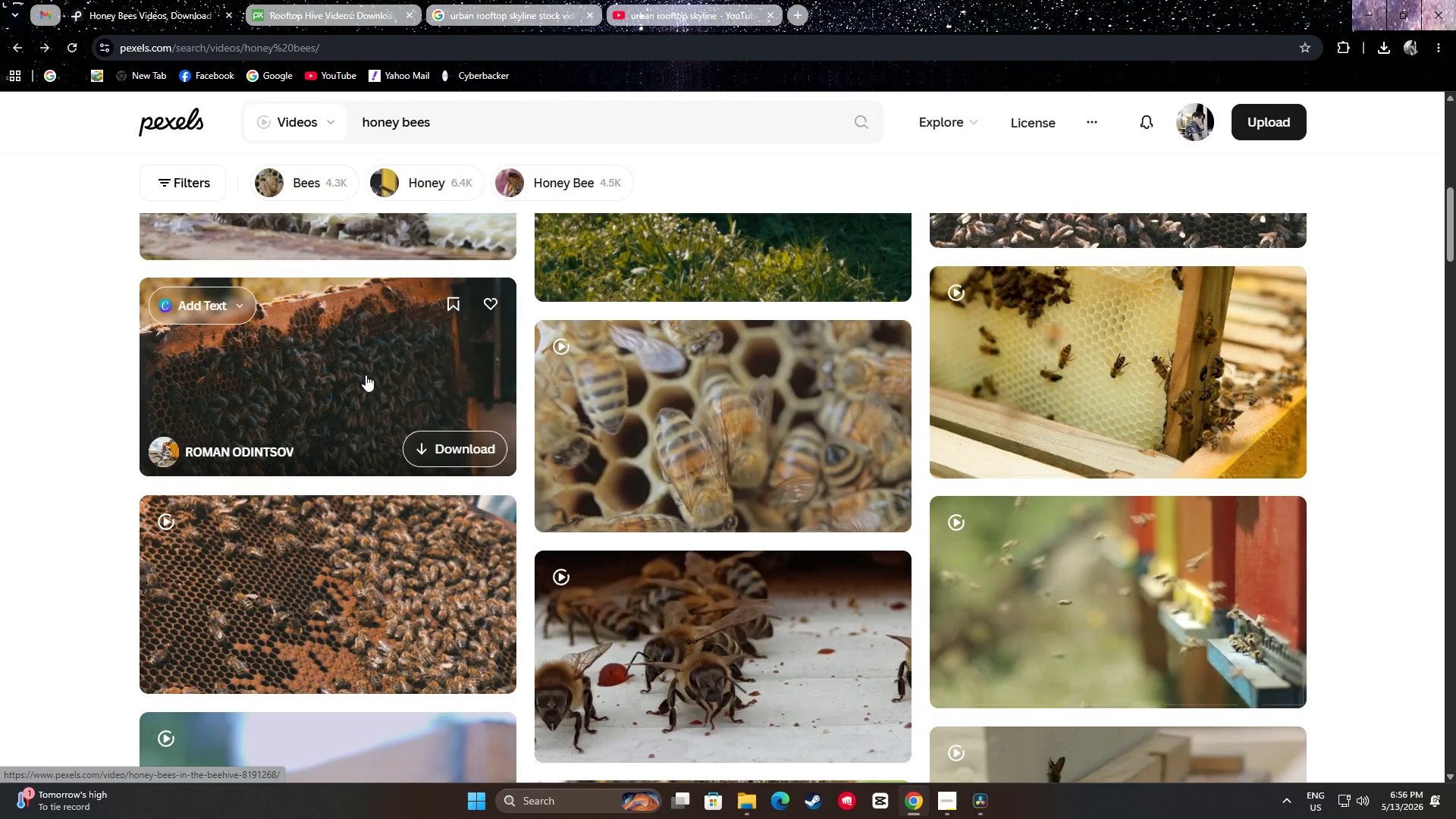 
scroll: coordinate [348, 337], scroll_direction: down, amount: 20.0
 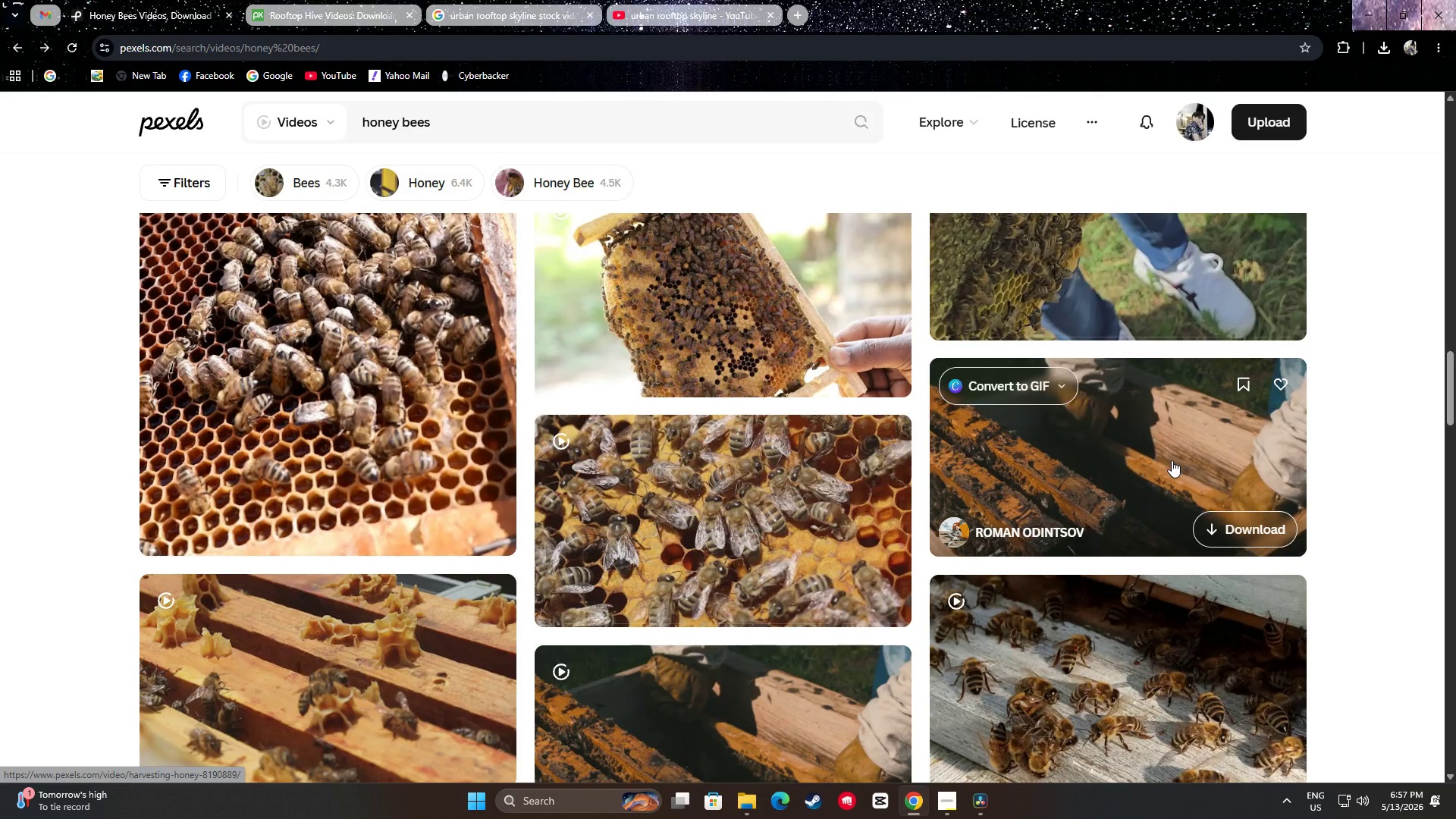 
left_click([1228, 537])
 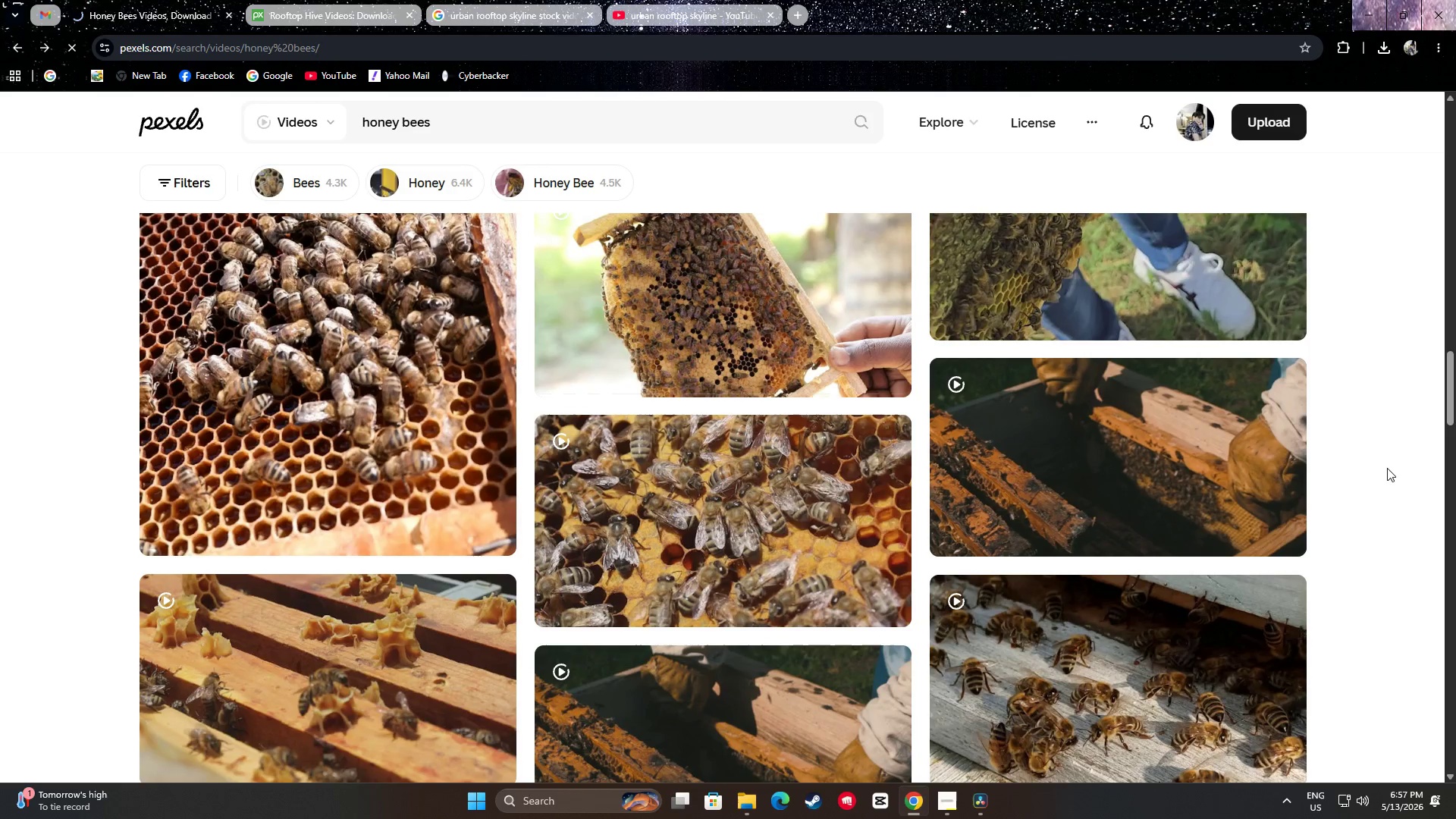 
scroll: coordinate [1369, 470], scroll_direction: down, amount: 4.0
 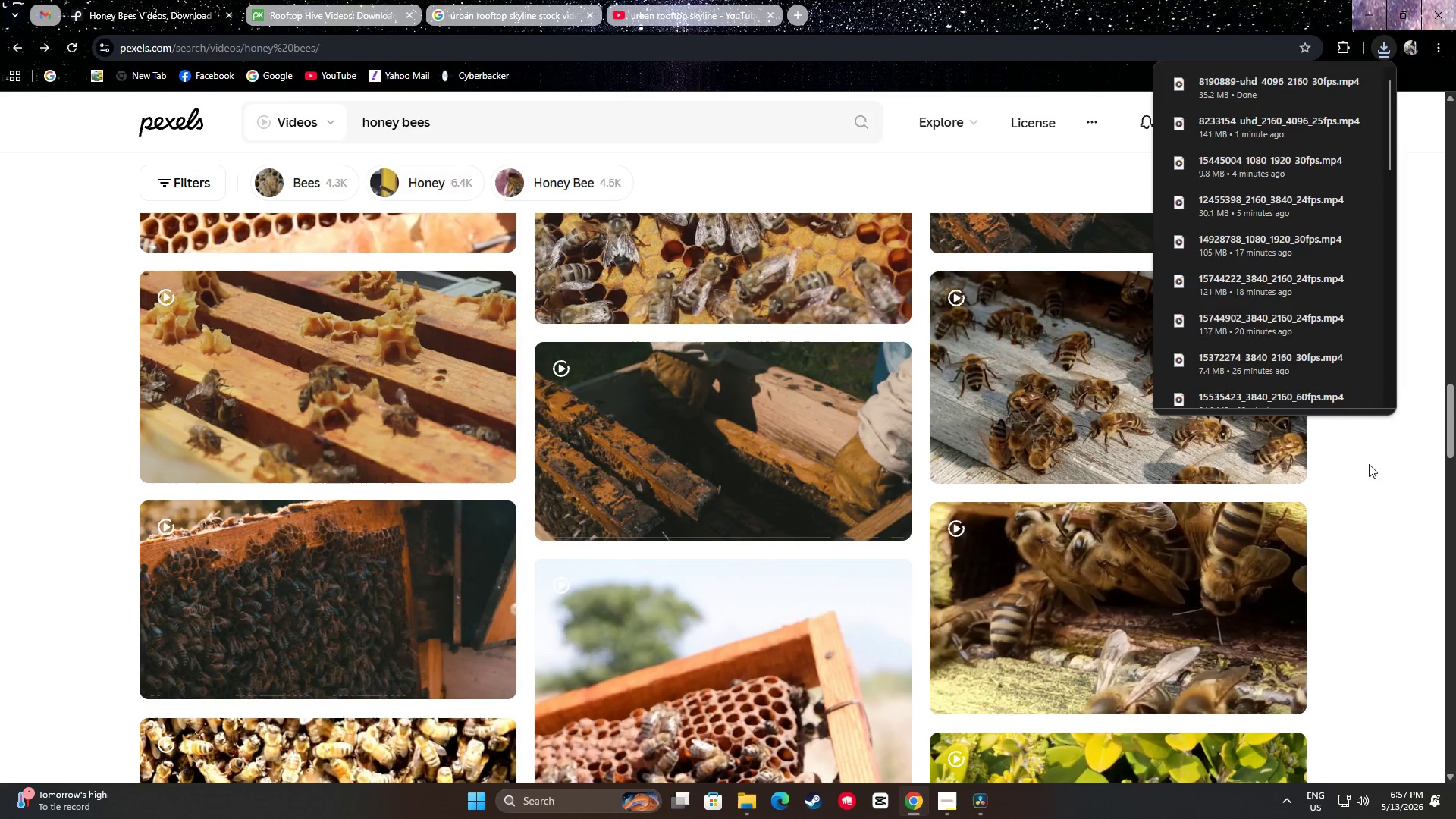 
mouse_move([845, 453])
 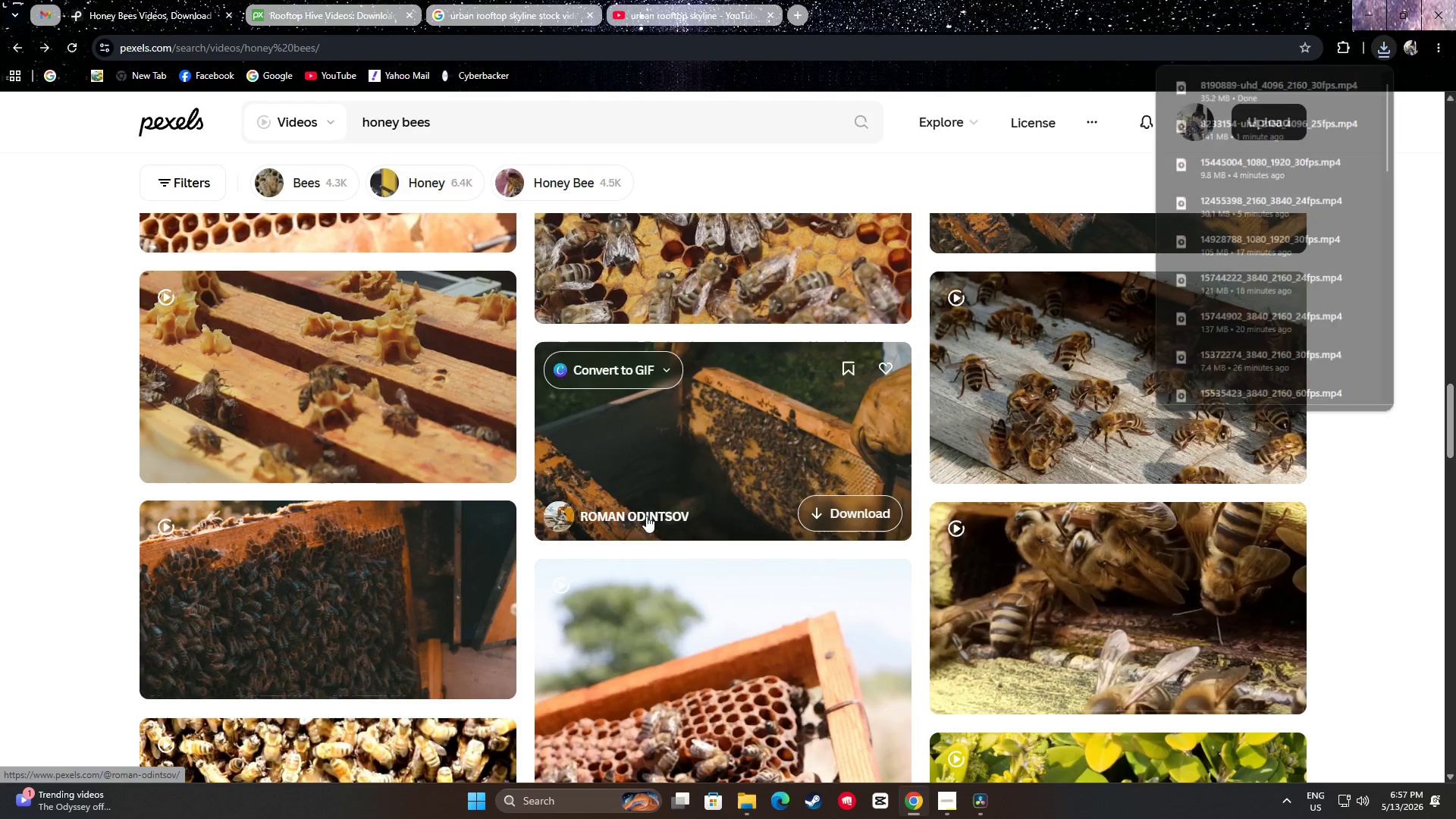 
left_click([742, 548])
 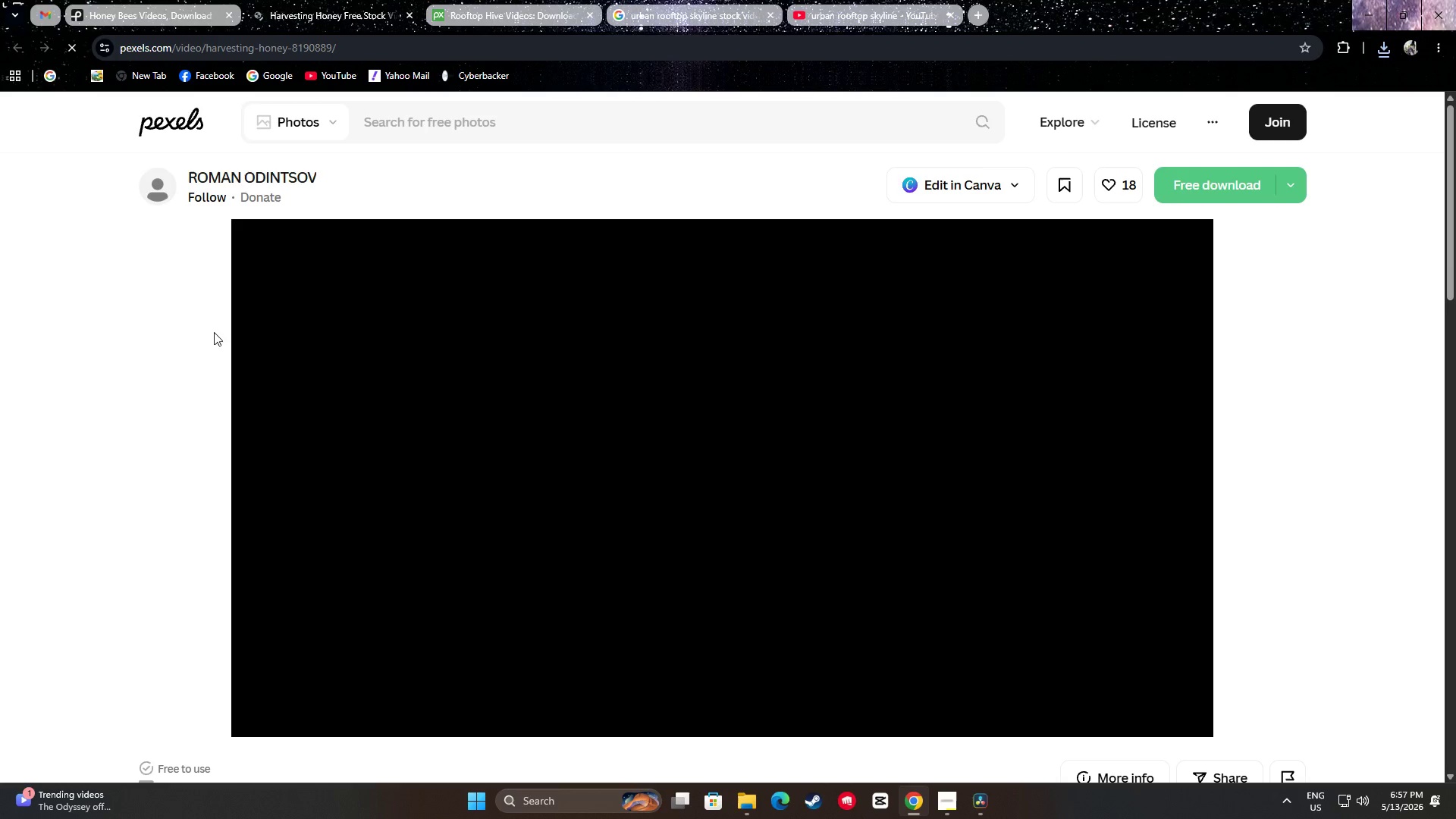 
scroll: coordinate [36, 449], scroll_direction: down, amount: 14.0
 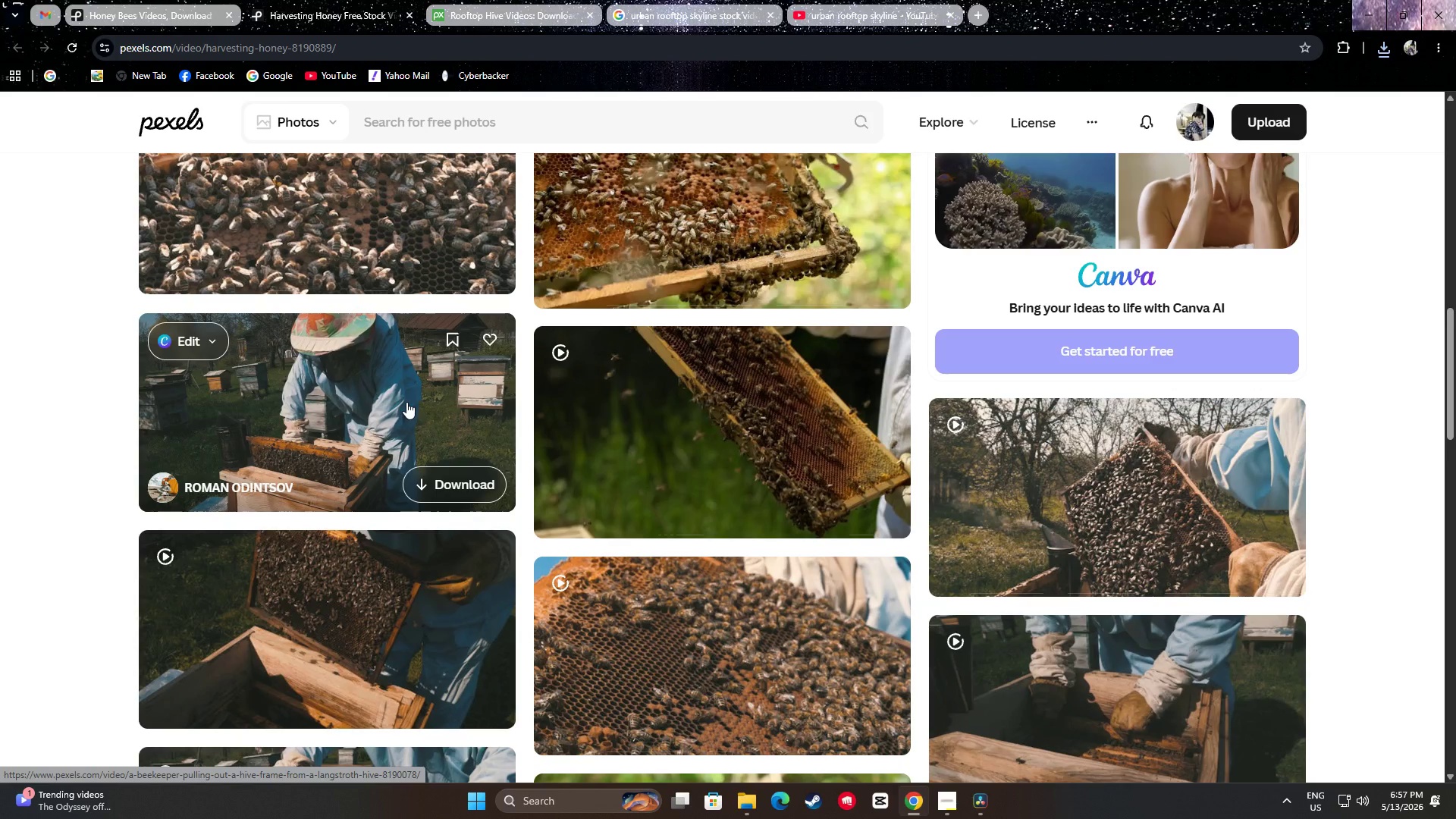 
wait(5.12)
 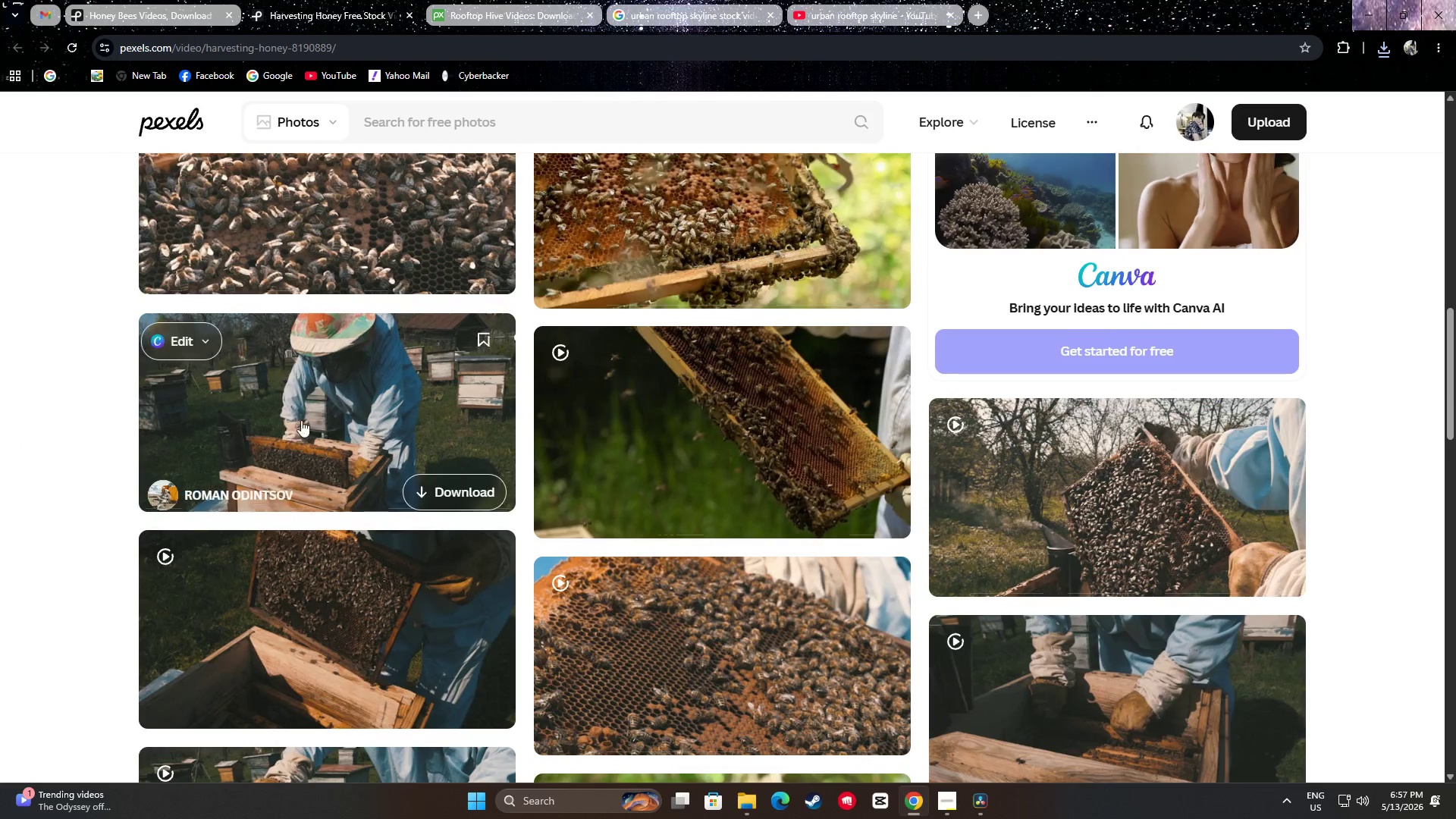 
scroll: coordinate [391, 367], scroll_direction: down, amount: 1.0
 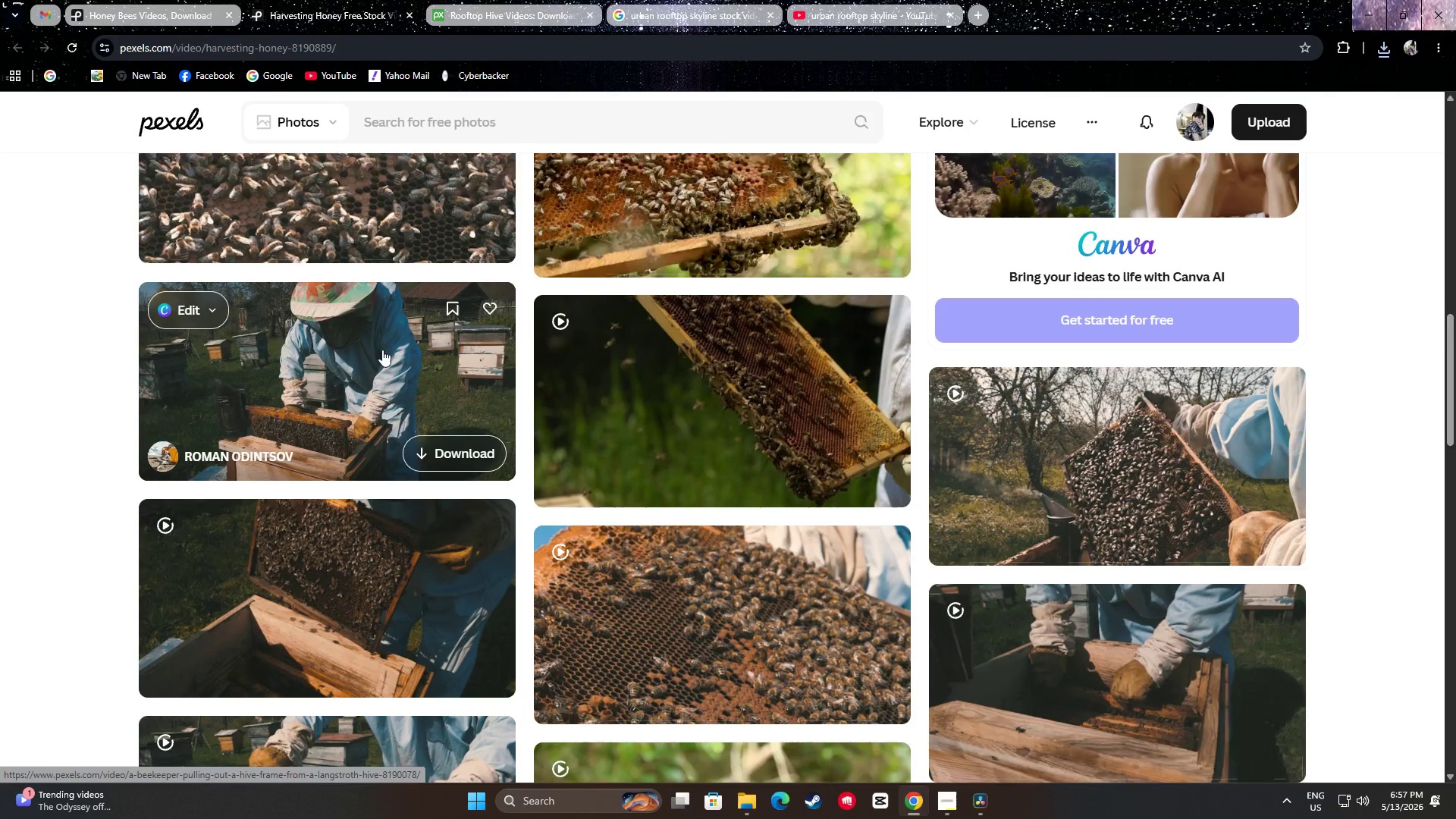 
mouse_move([376, 309])
 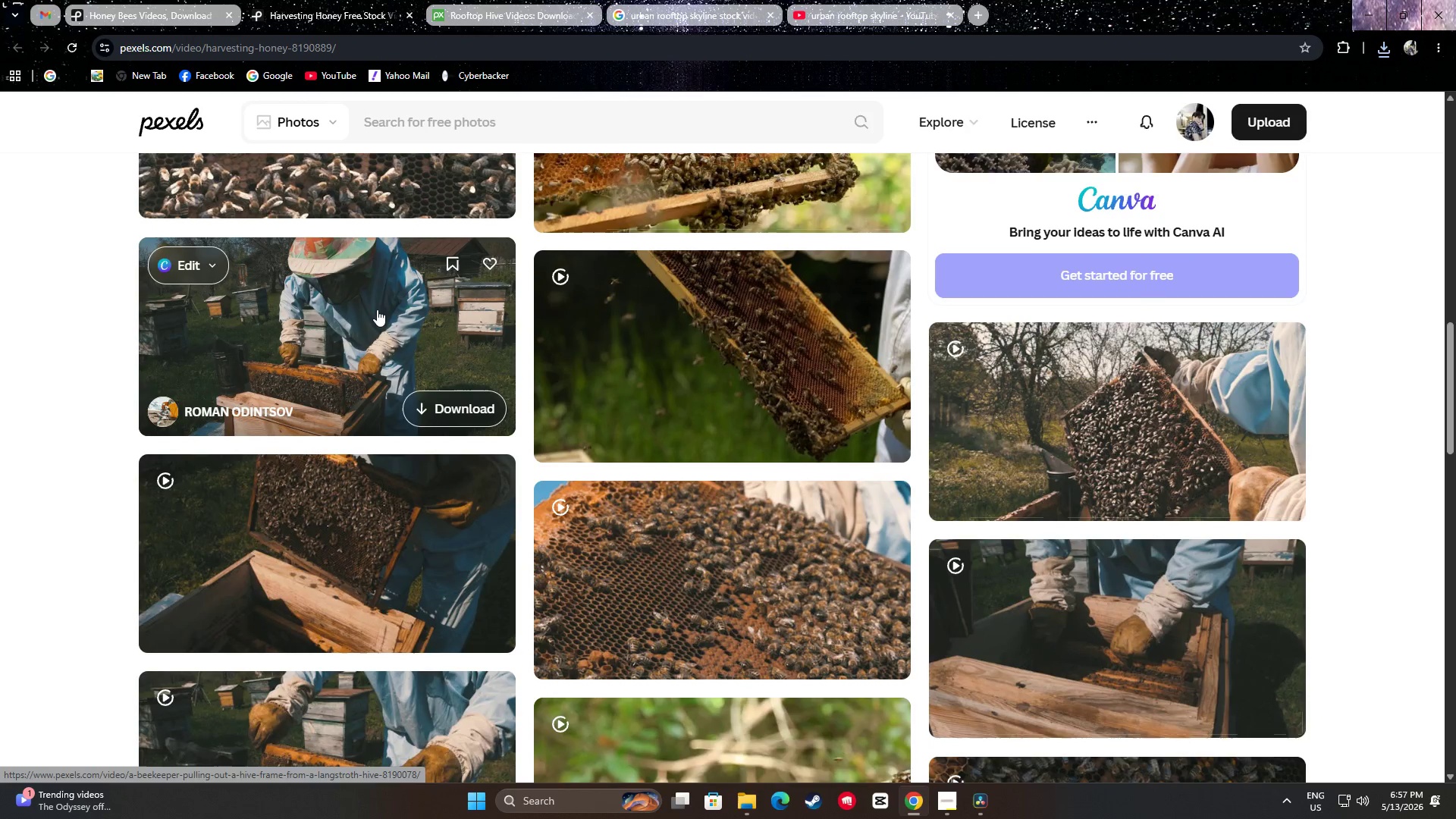 
scroll: coordinate [377, 309], scroll_direction: up, amount: 1.0
 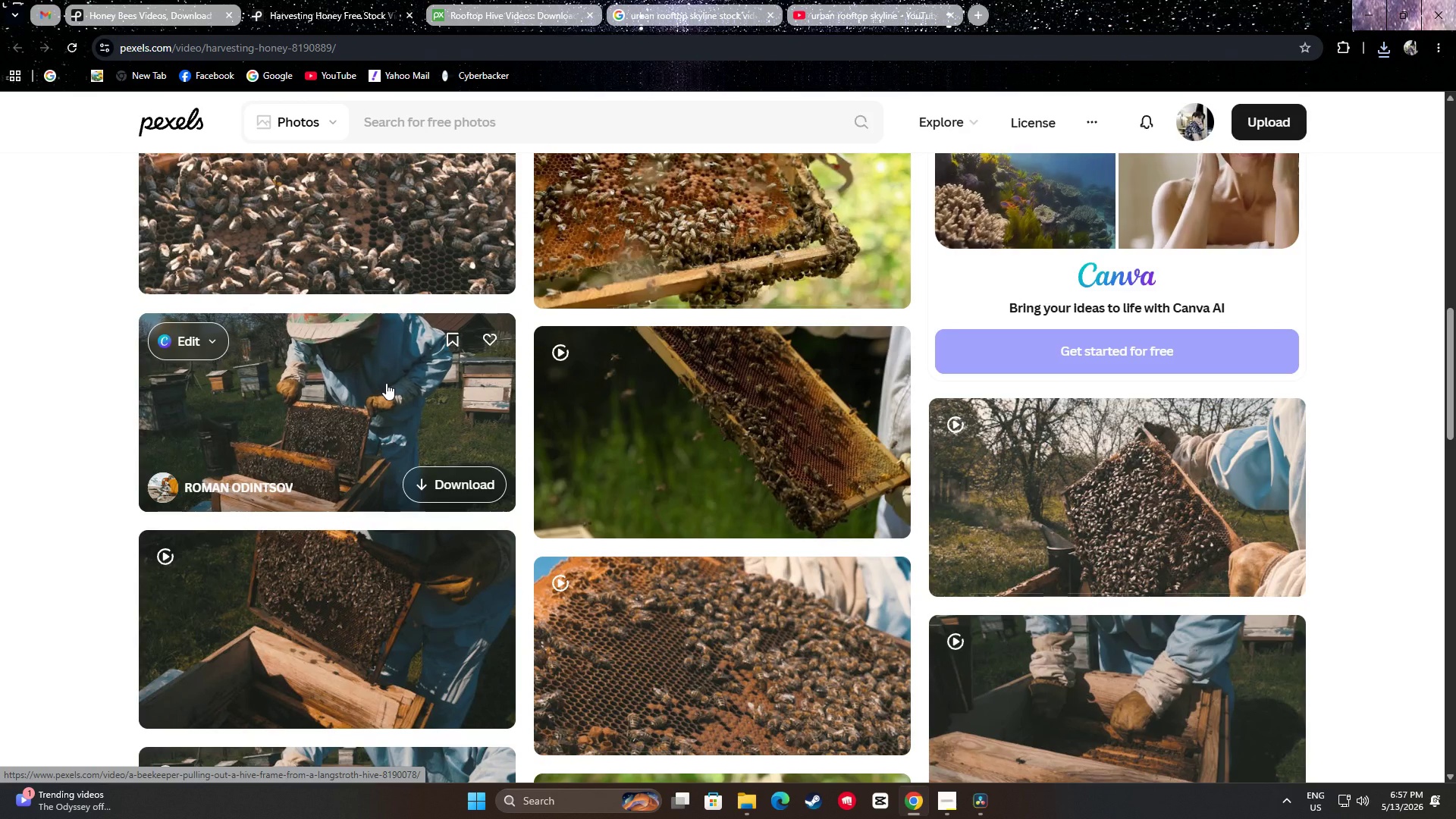 
wait(8.21)
 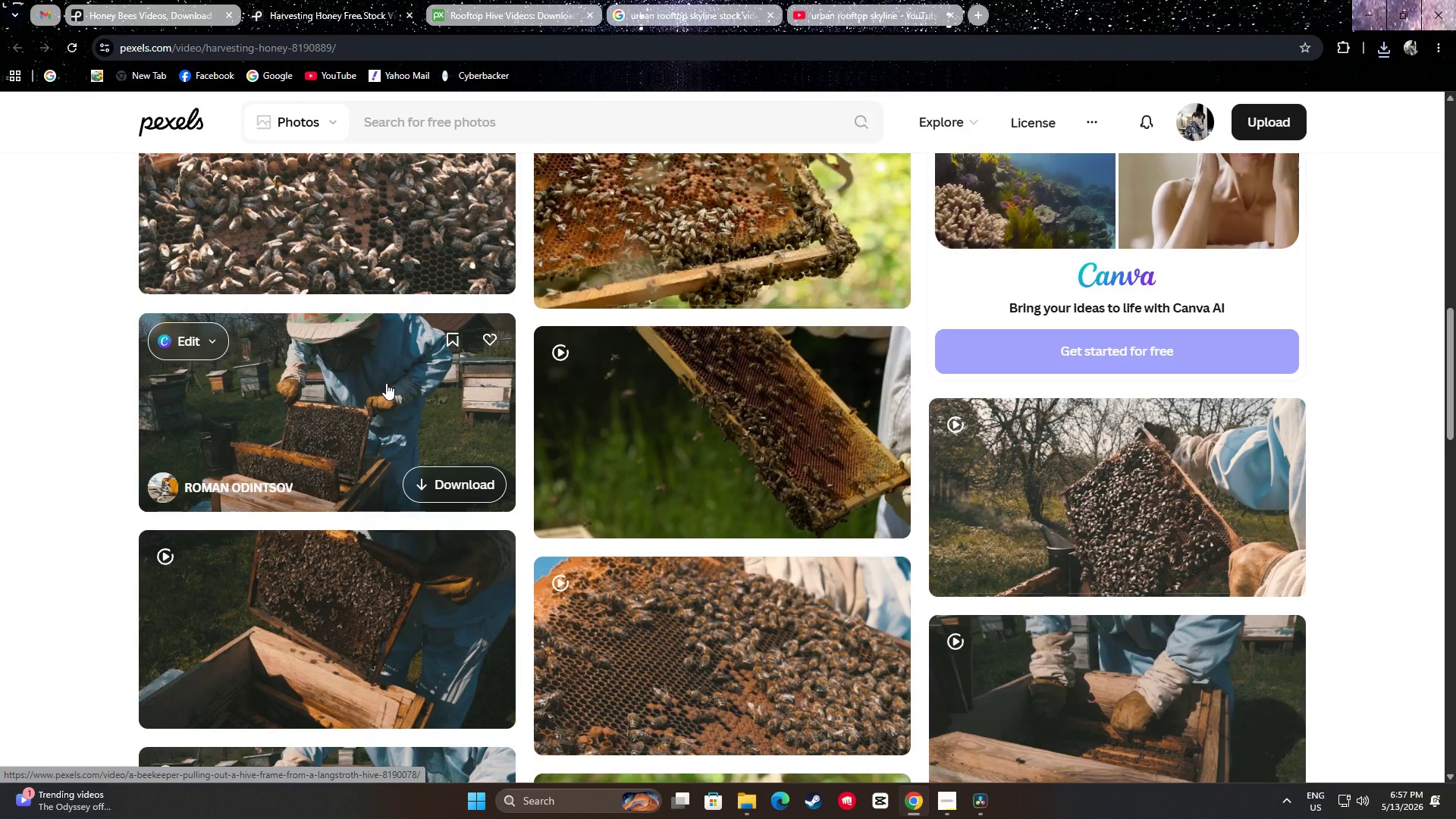 
left_click([472, 482])
 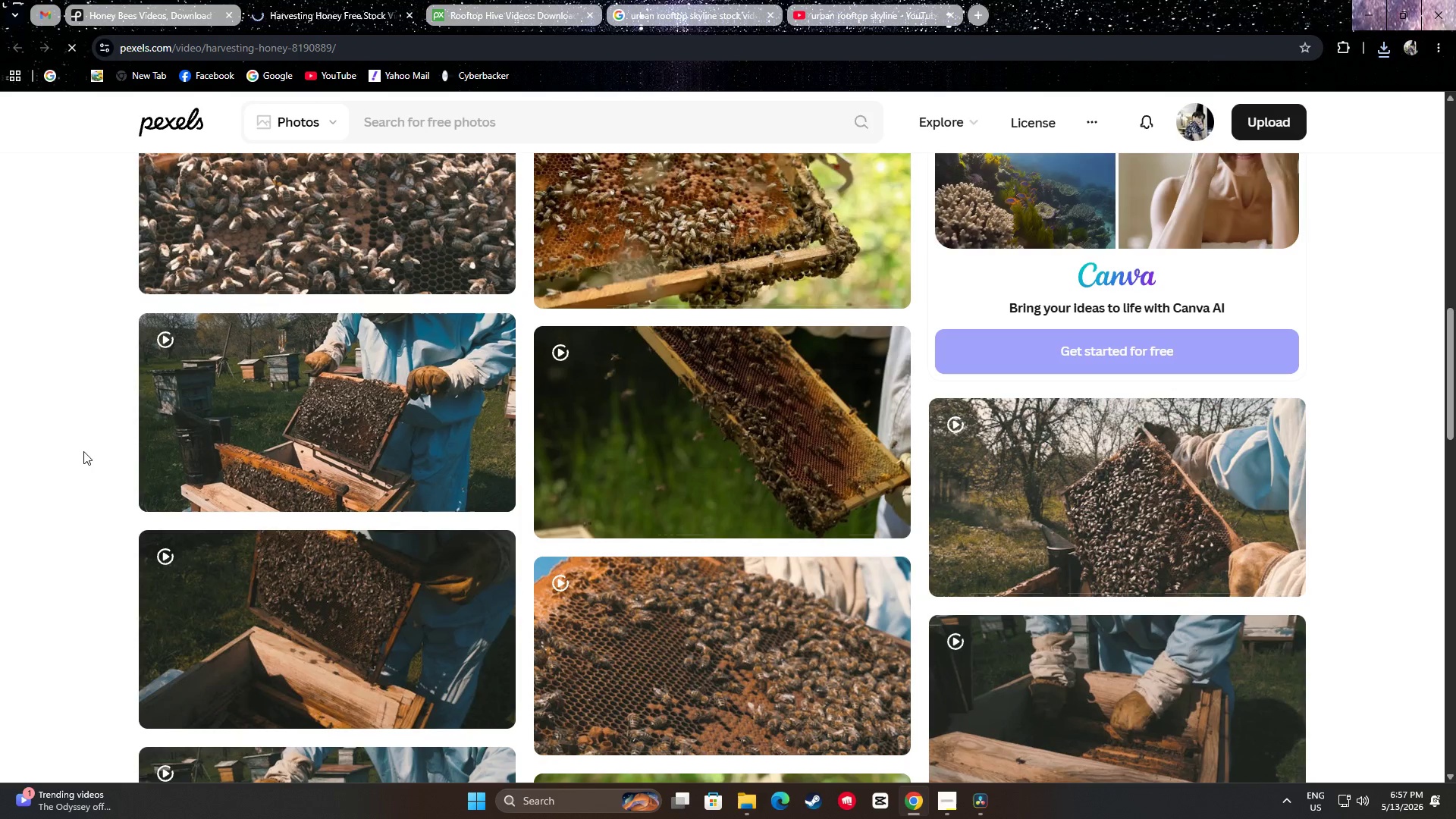 
scroll: coordinate [32, 450], scroll_direction: down, amount: 17.0
 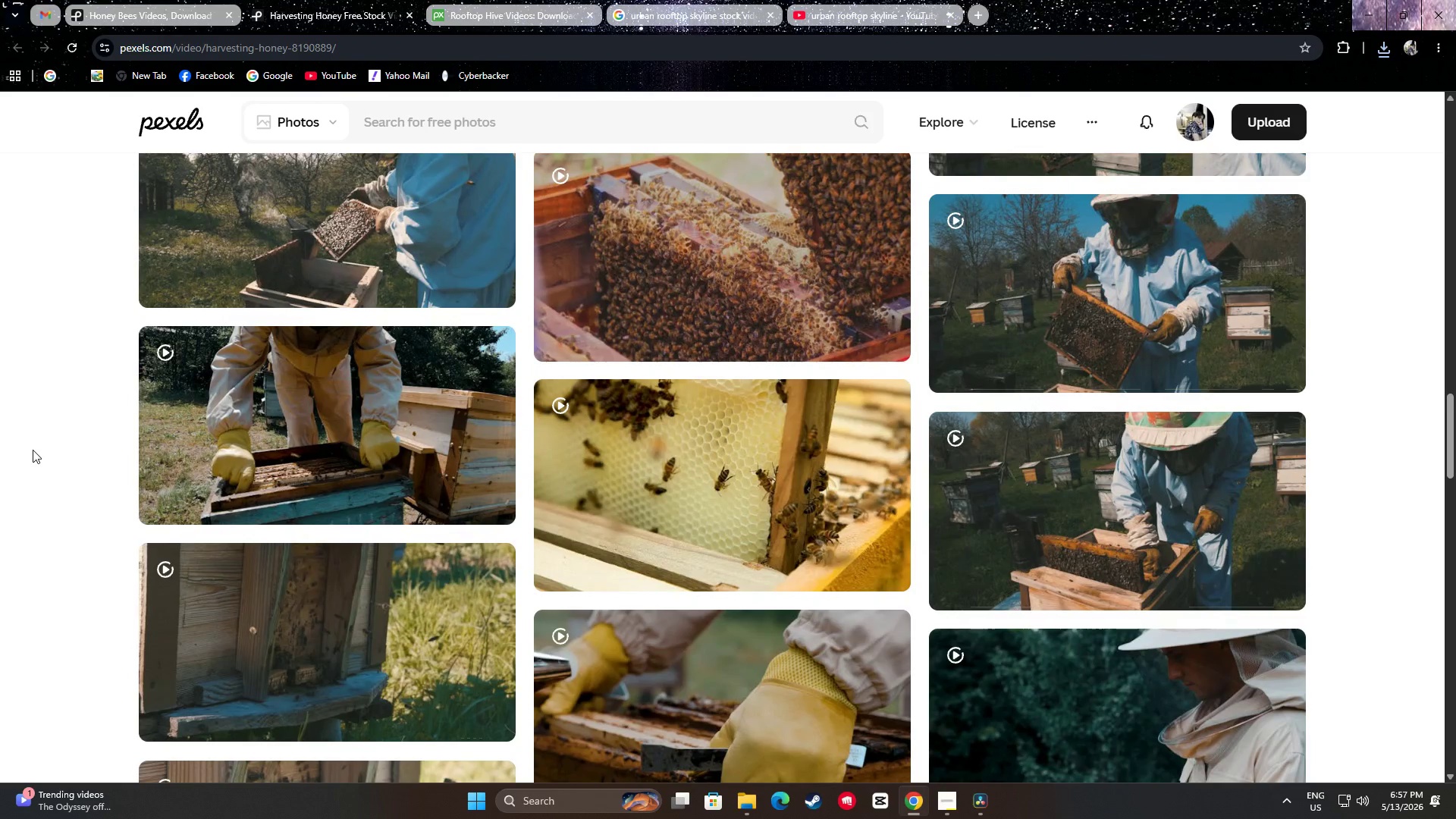 
scroll: coordinate [33, 447], scroll_direction: up, amount: 2.0
 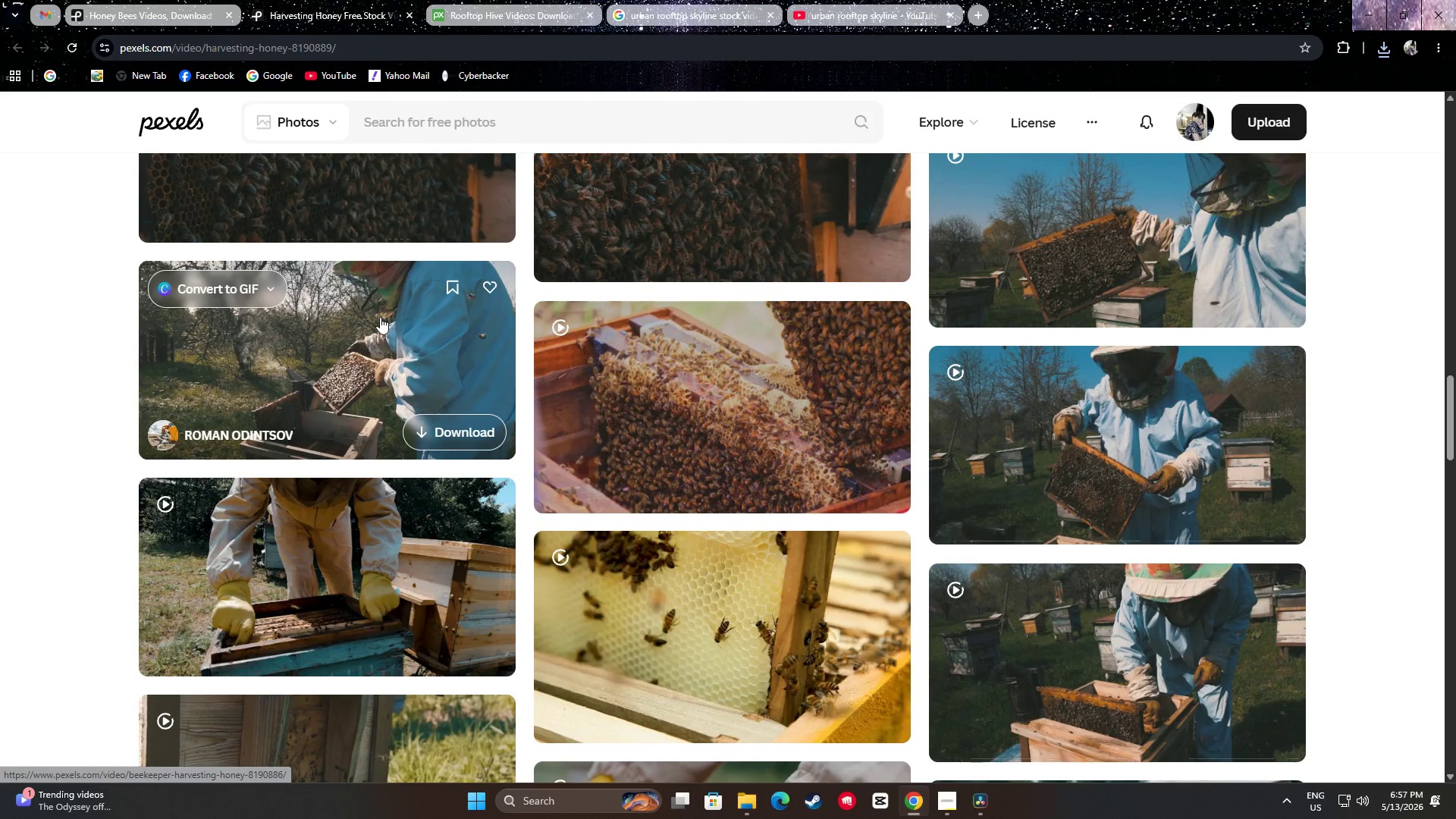 
scroll: coordinate [379, 294], scroll_direction: down, amount: 1.0
 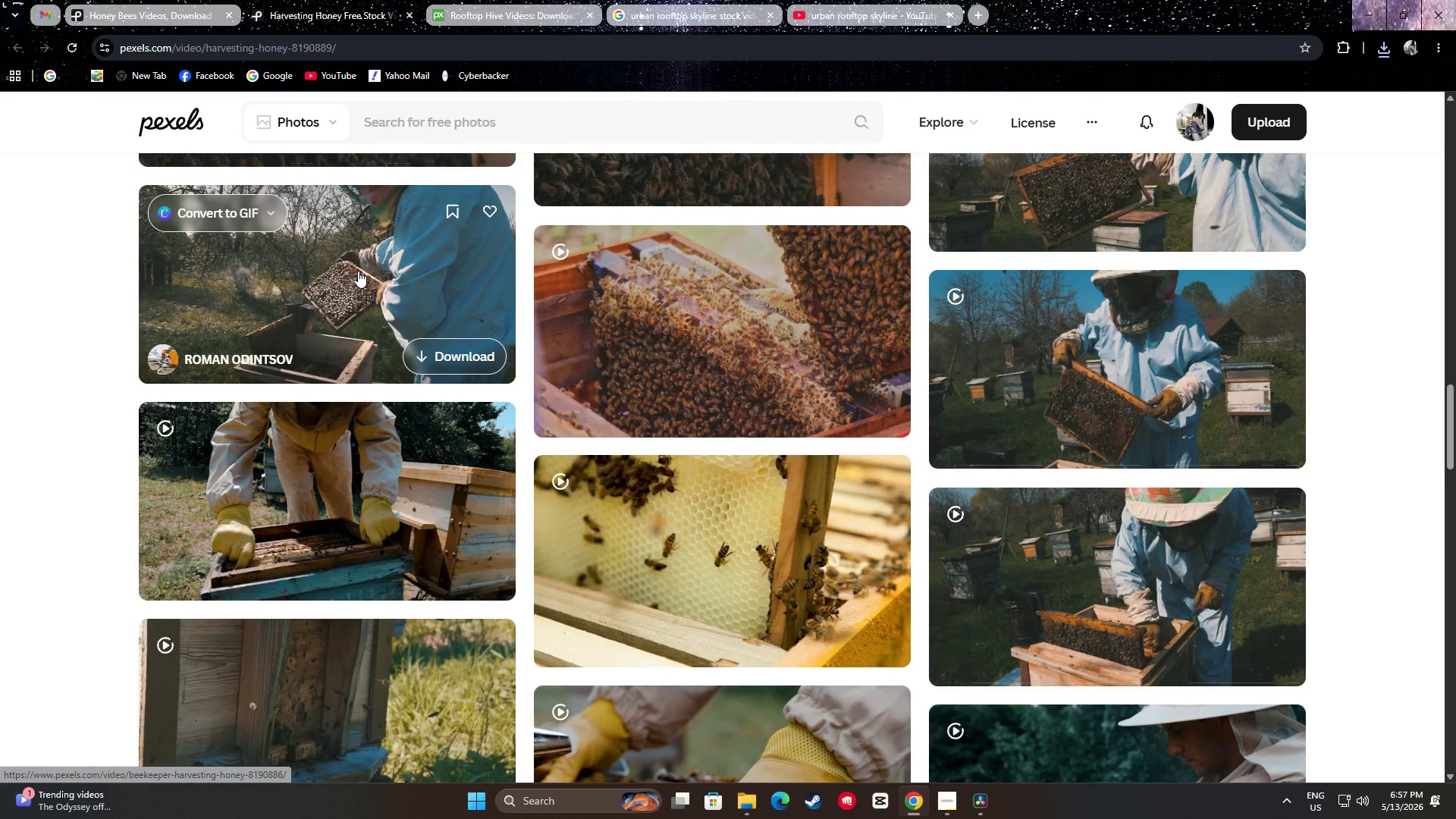 
wait(5.76)
 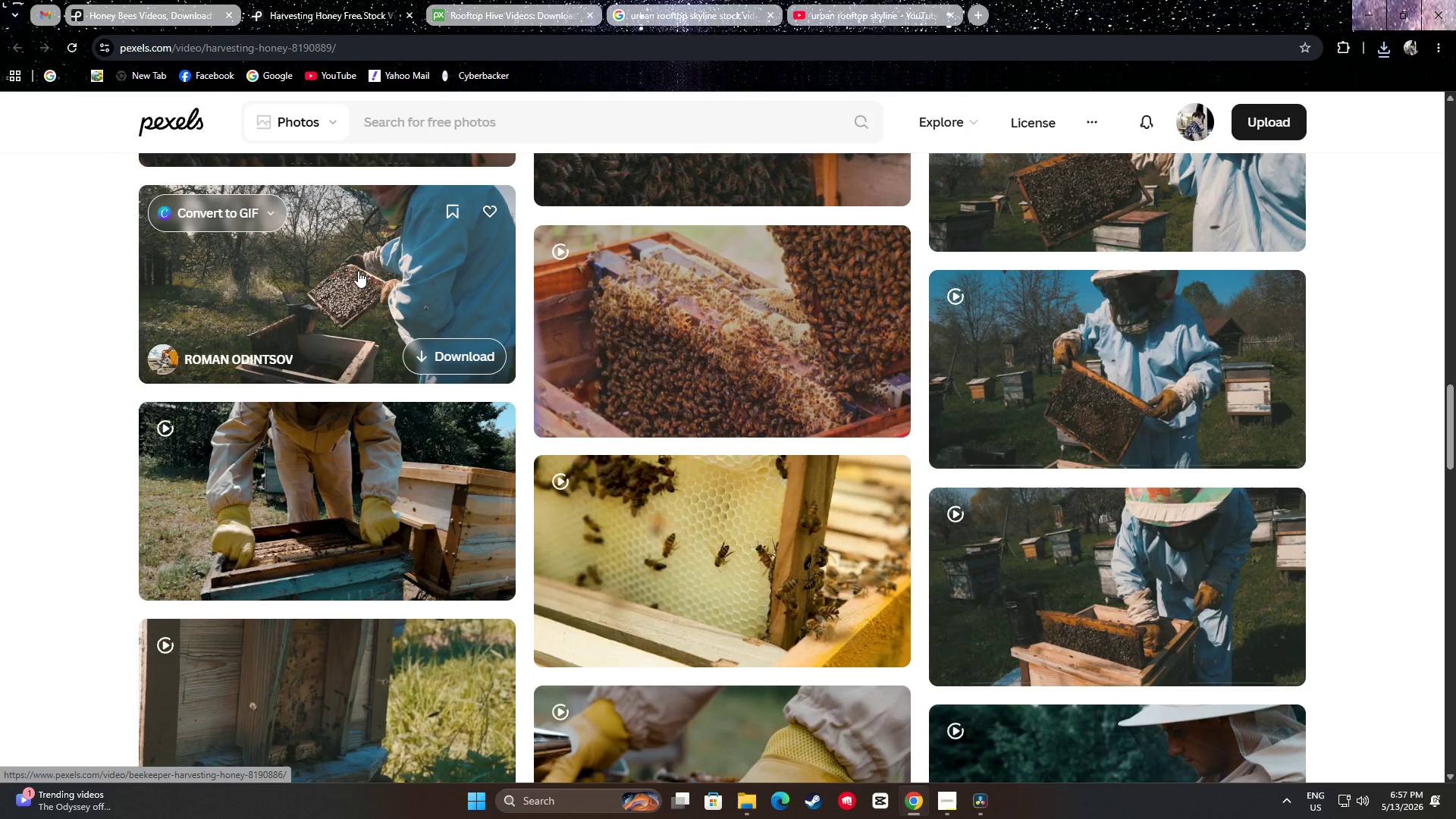 
scroll: coordinate [0, 370], scroll_direction: down, amount: 15.0
 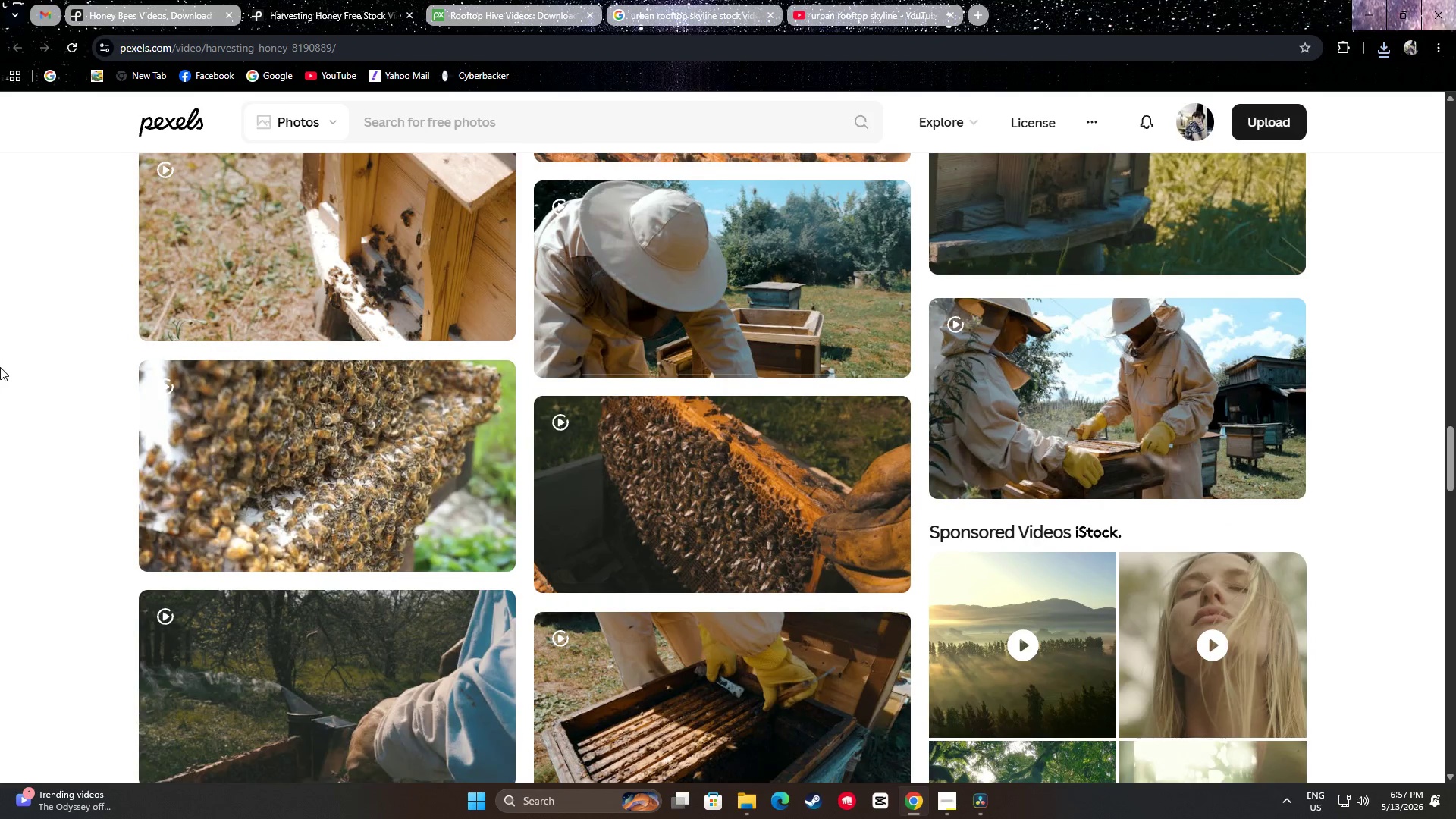 
scroll: coordinate [1, 360], scroll_direction: down, amount: 18.0
 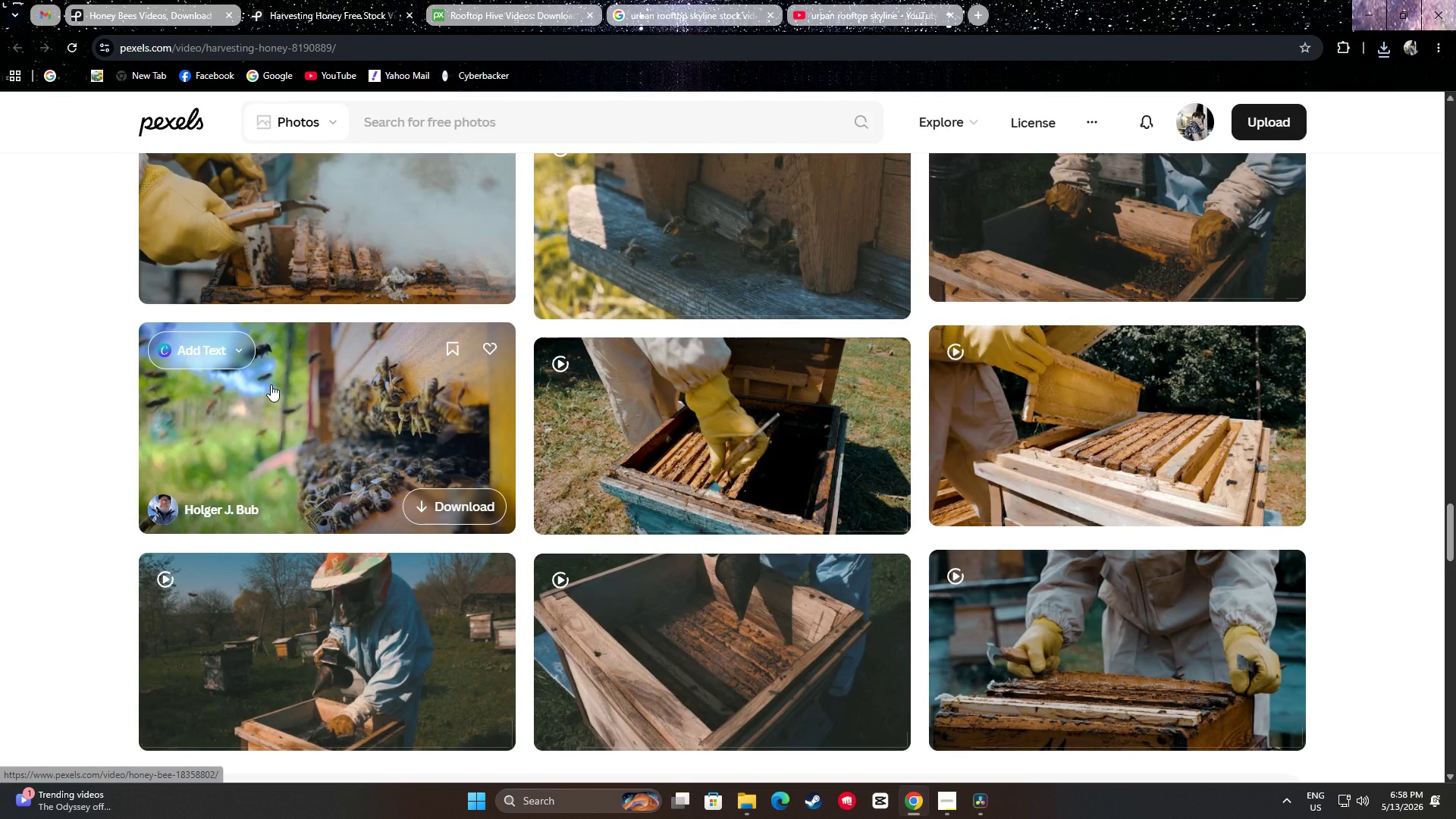 
scroll: coordinate [86, 363], scroll_direction: down, amount: 41.0
 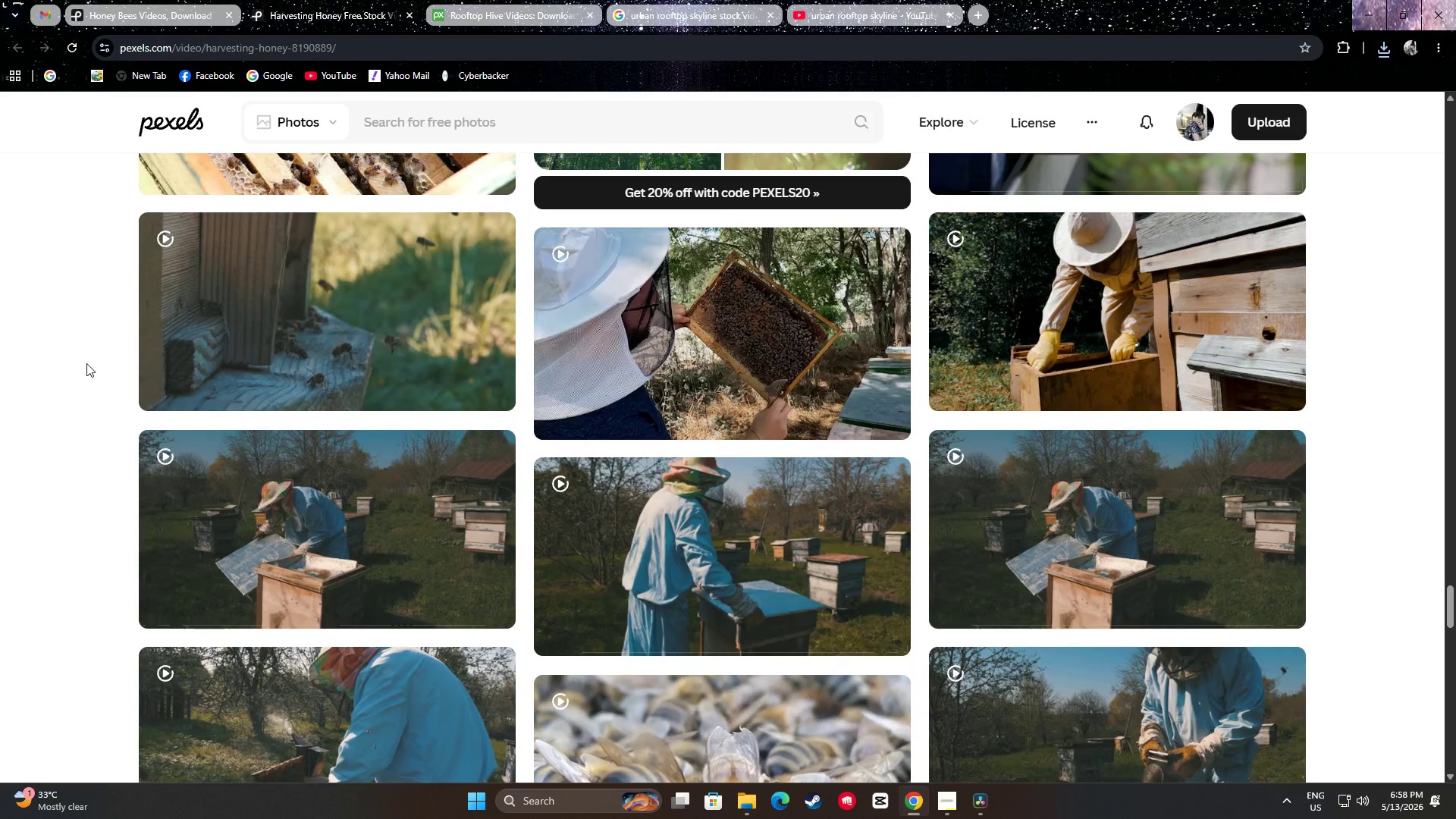 
scroll: coordinate [73, 359], scroll_direction: down, amount: 18.0
 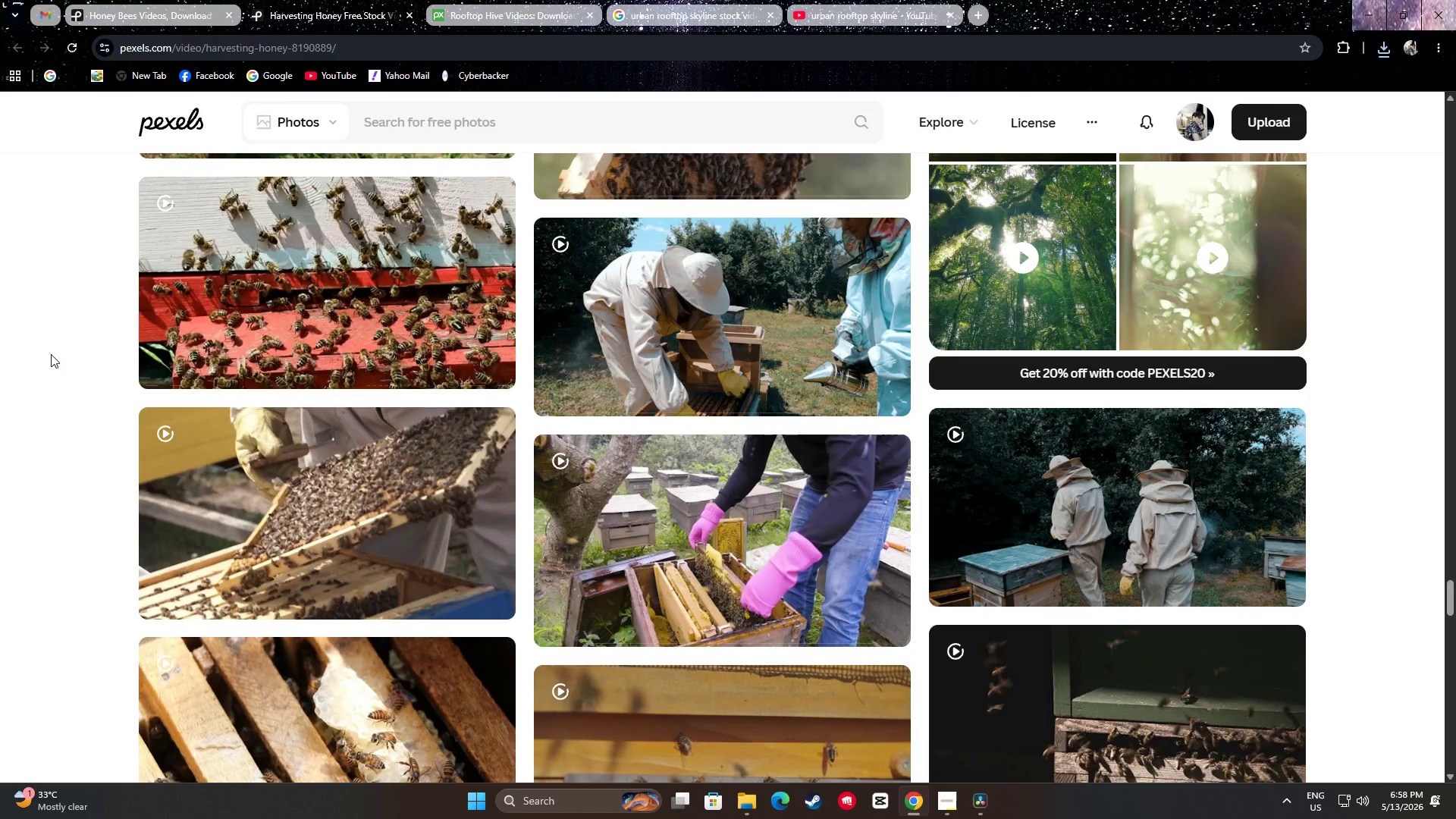 
scroll: coordinate [44, 341], scroll_direction: up, amount: 3.0
 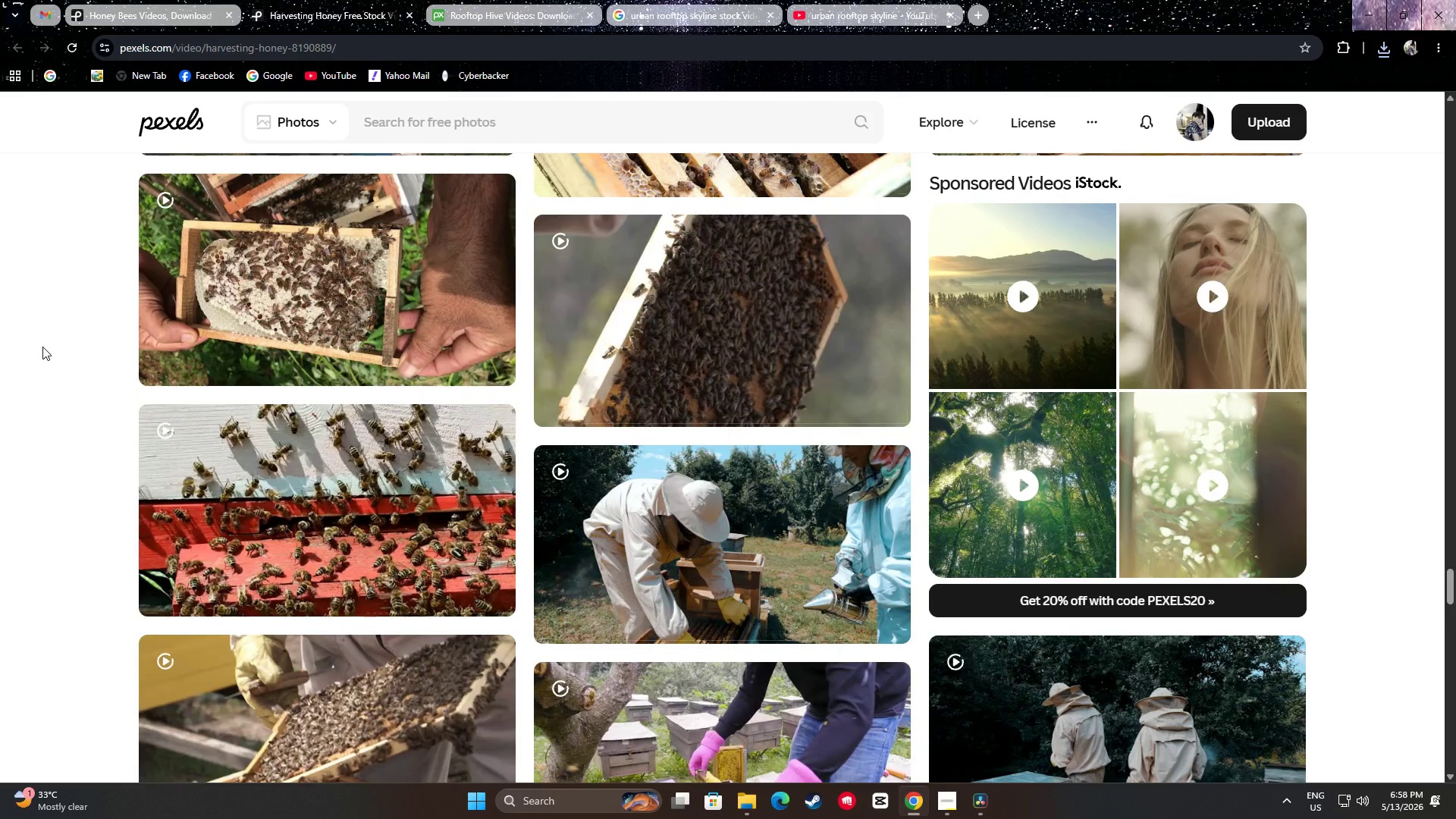 
scroll: coordinate [51, 347], scroll_direction: down, amount: 17.0
 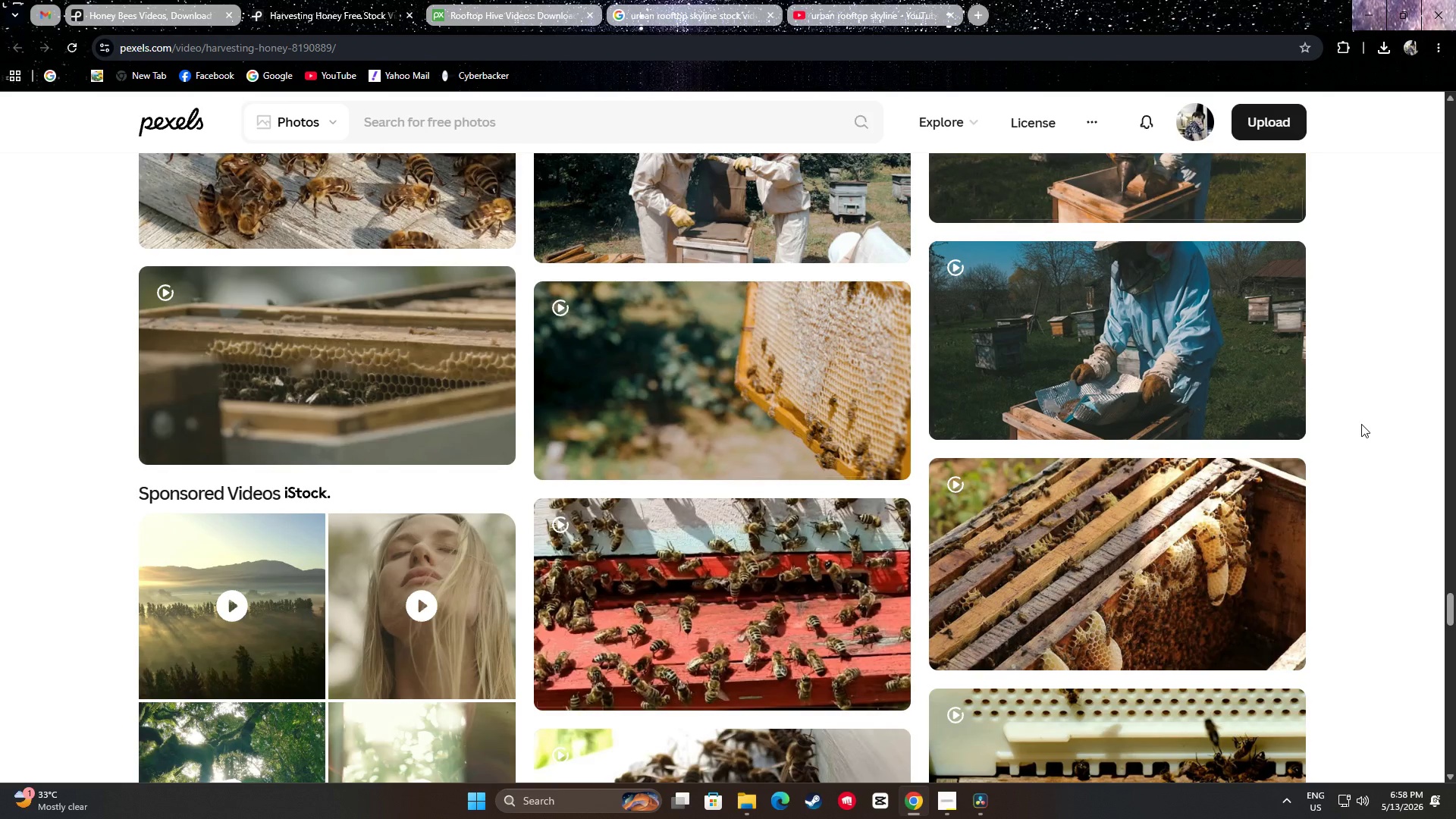 
wait(16.57)
 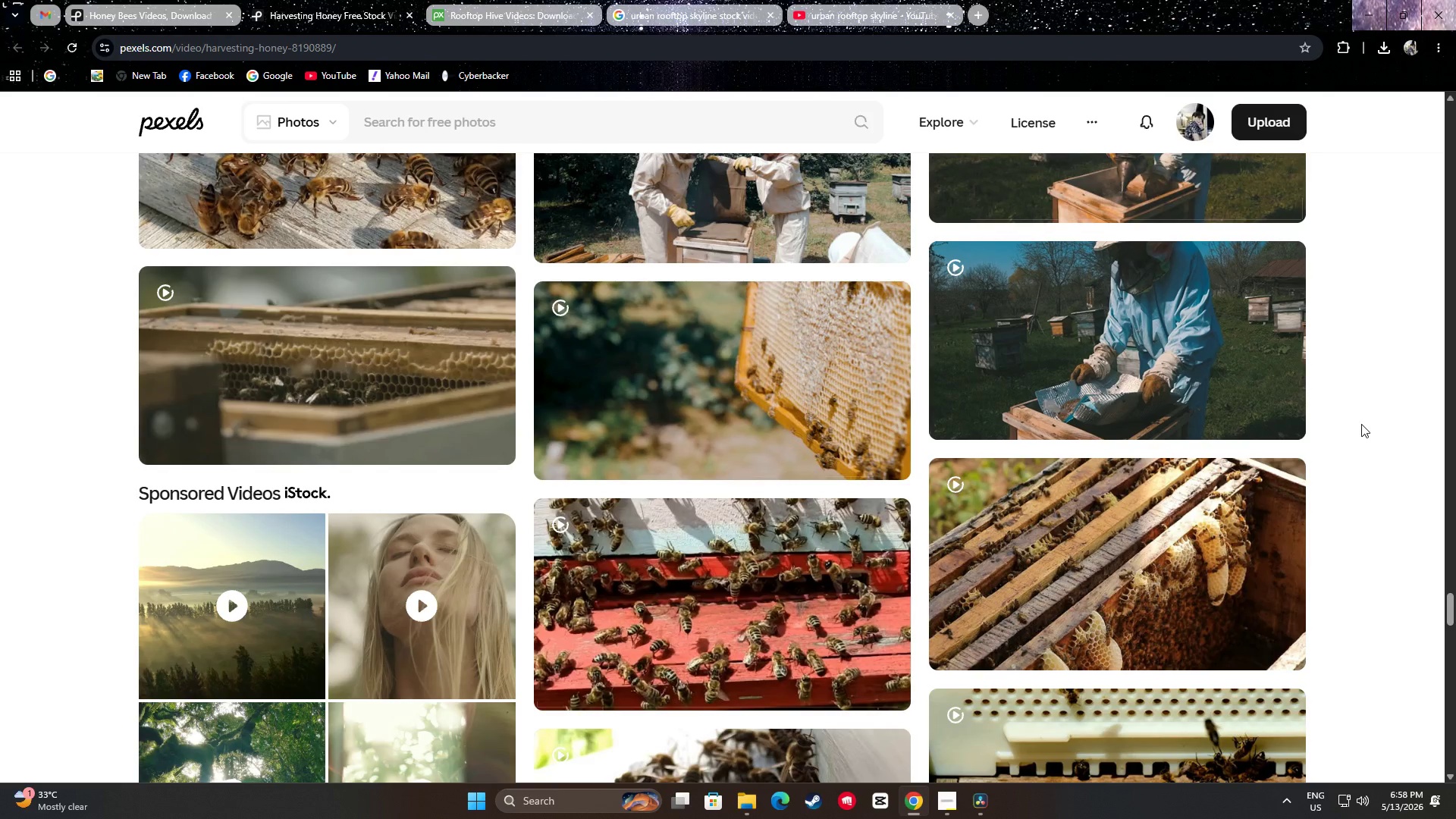 
scroll: coordinate [1396, 389], scroll_direction: down, amount: 35.0
 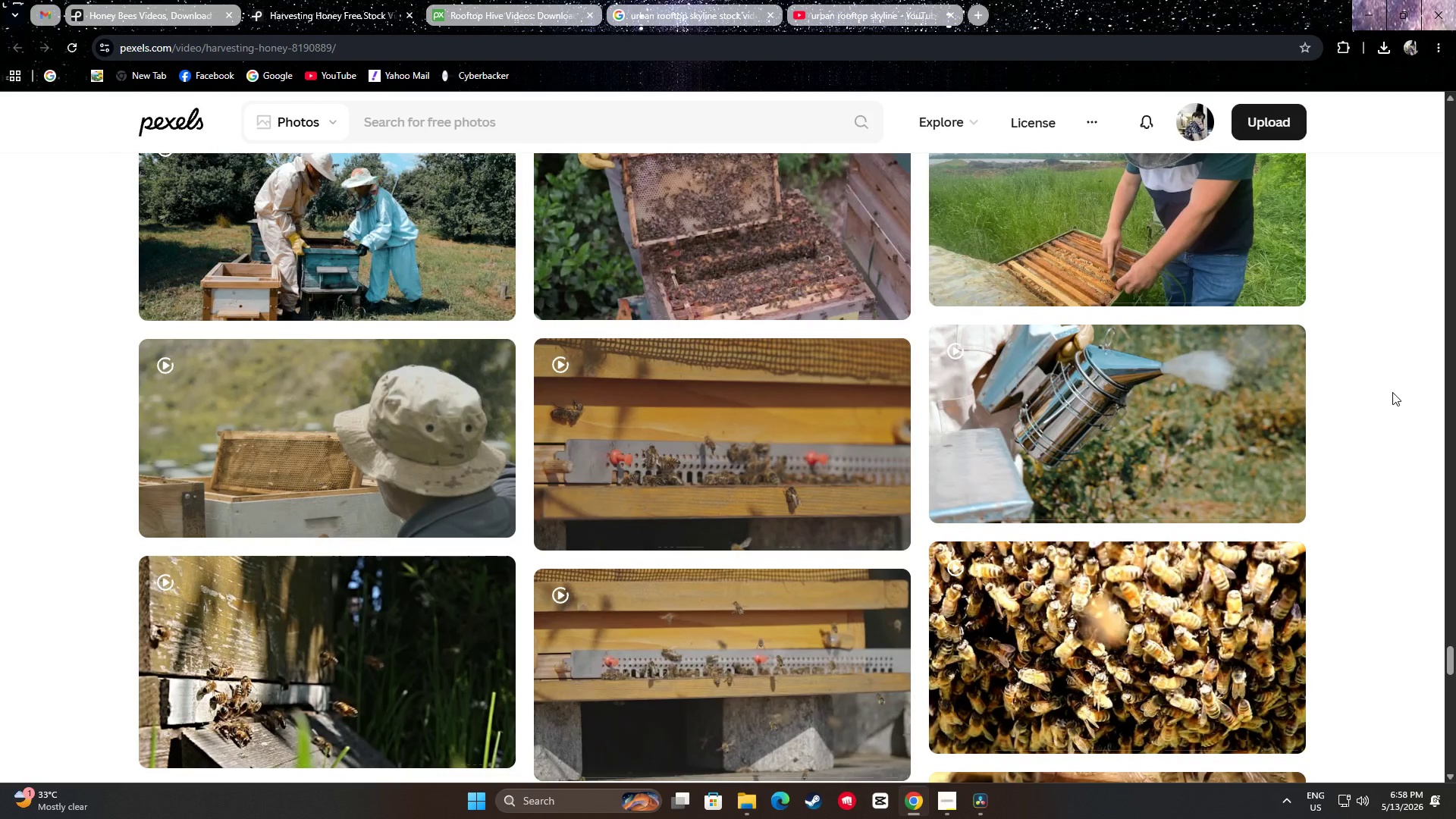 
scroll: coordinate [1423, 396], scroll_direction: down, amount: 16.0
 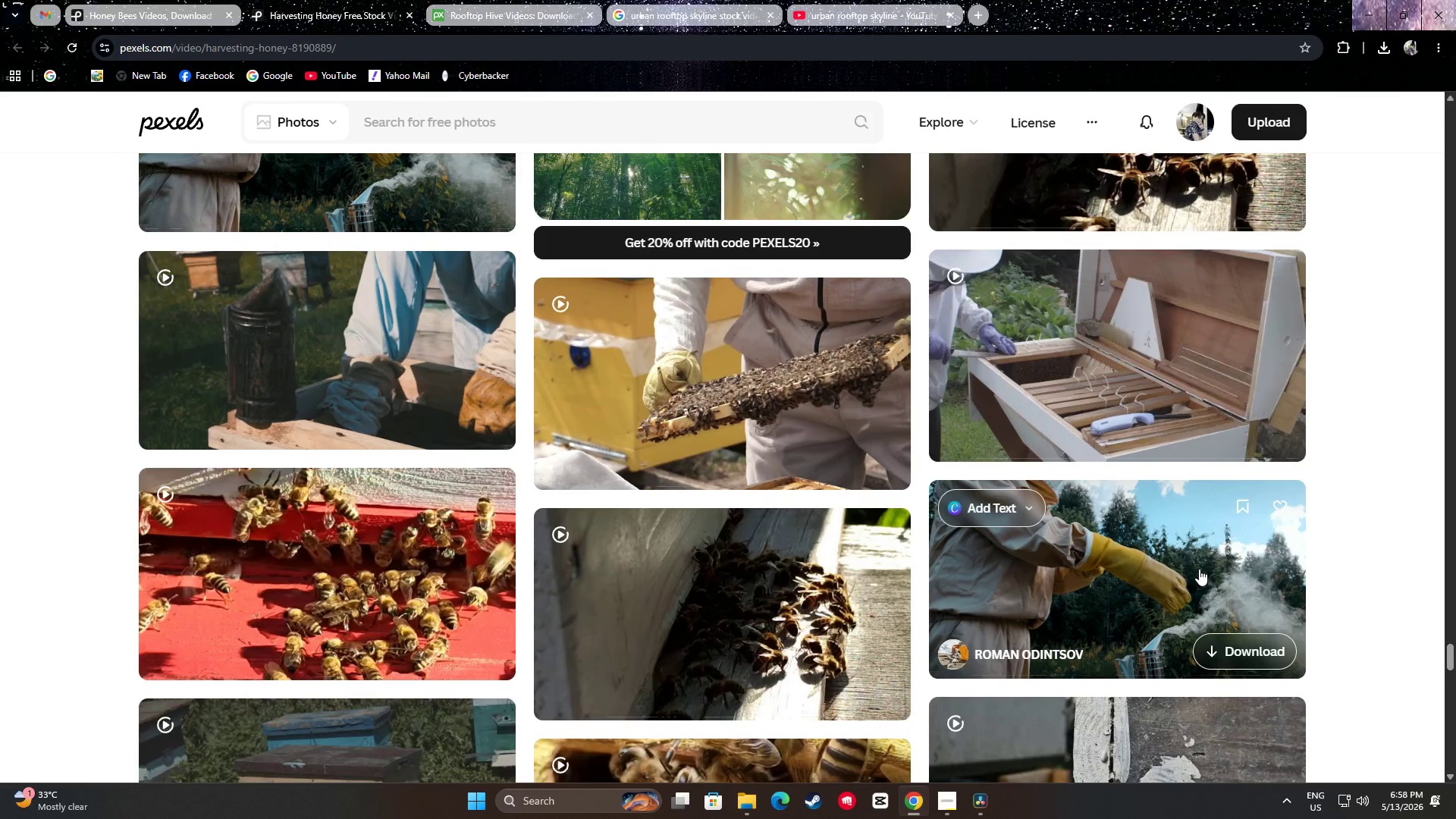 
scroll: coordinate [1202, 551], scroll_direction: down, amount: 2.0
 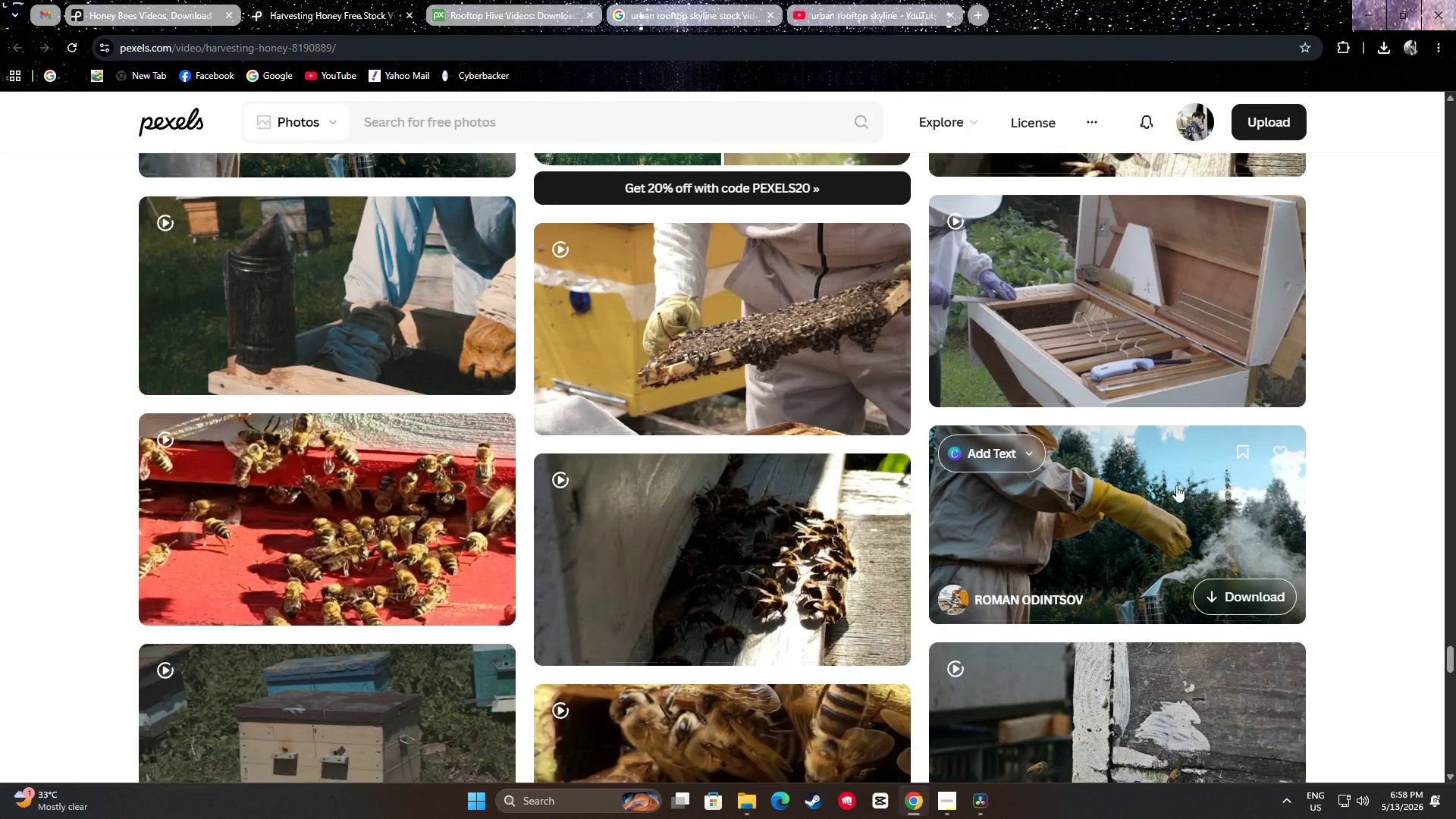 
mouse_move([1136, 437])
 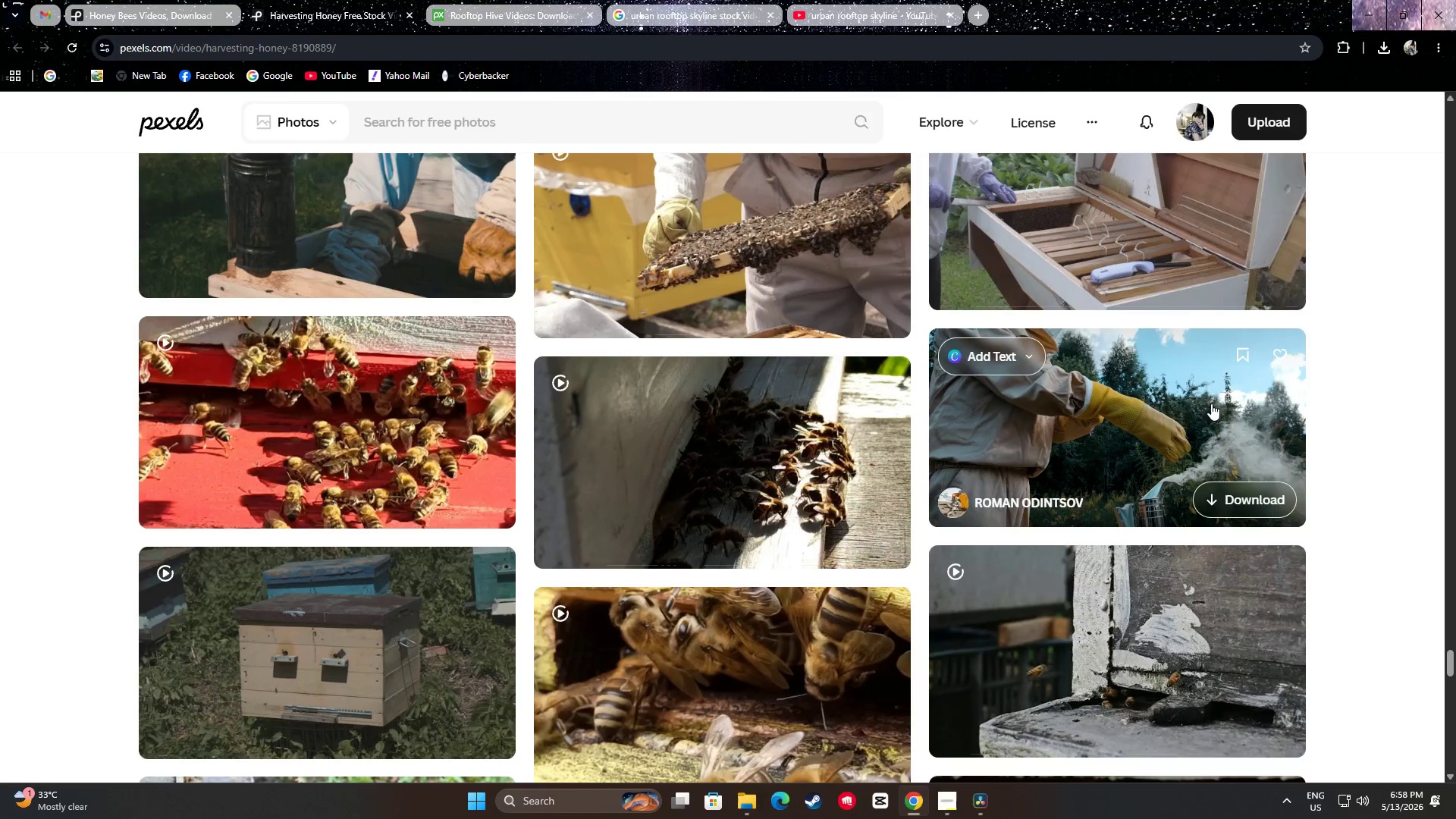 
scroll: coordinate [1329, 394], scroll_direction: down, amount: 18.0
 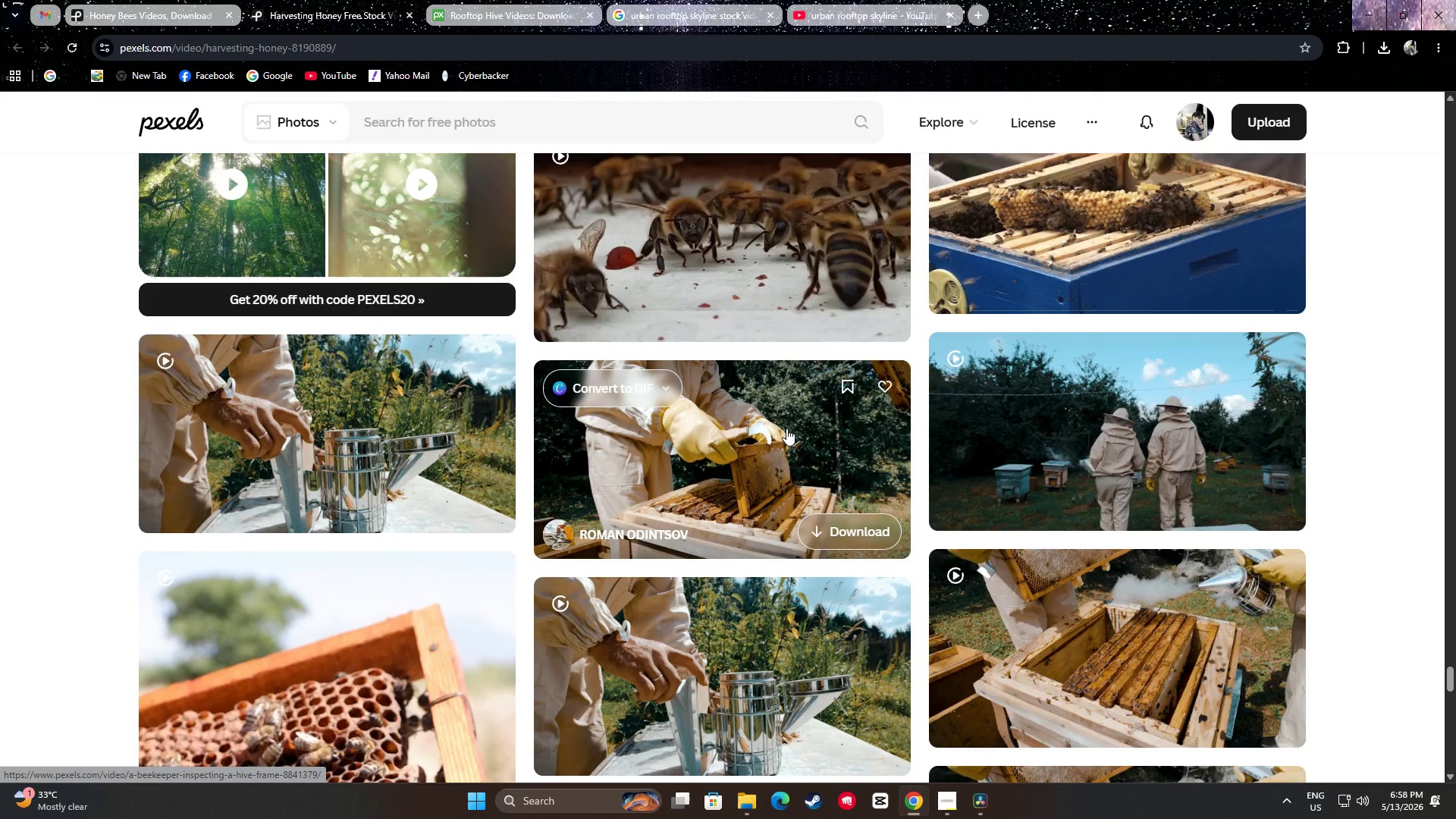 
mouse_move([449, 434])
 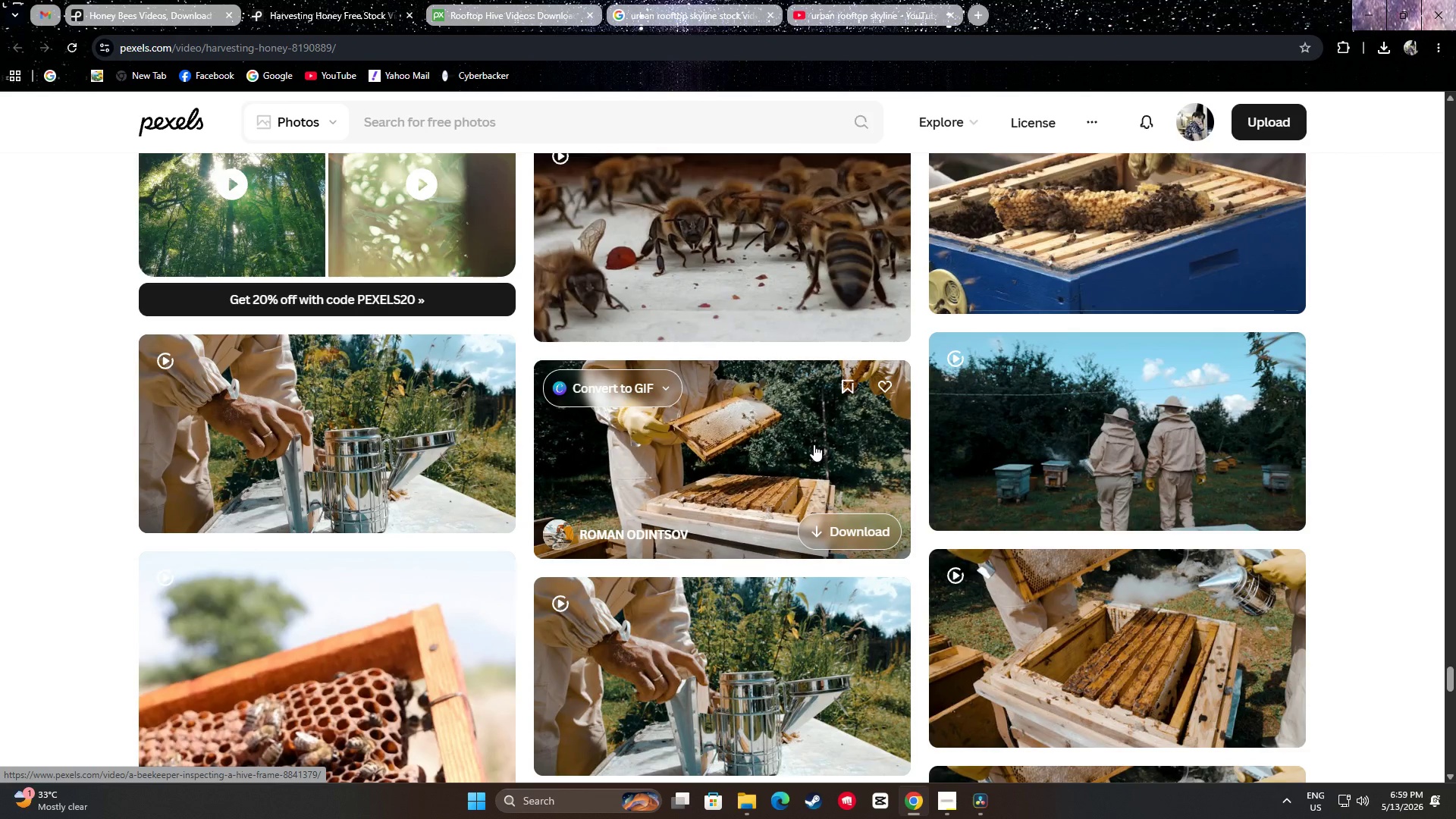 
wait(6.63)
 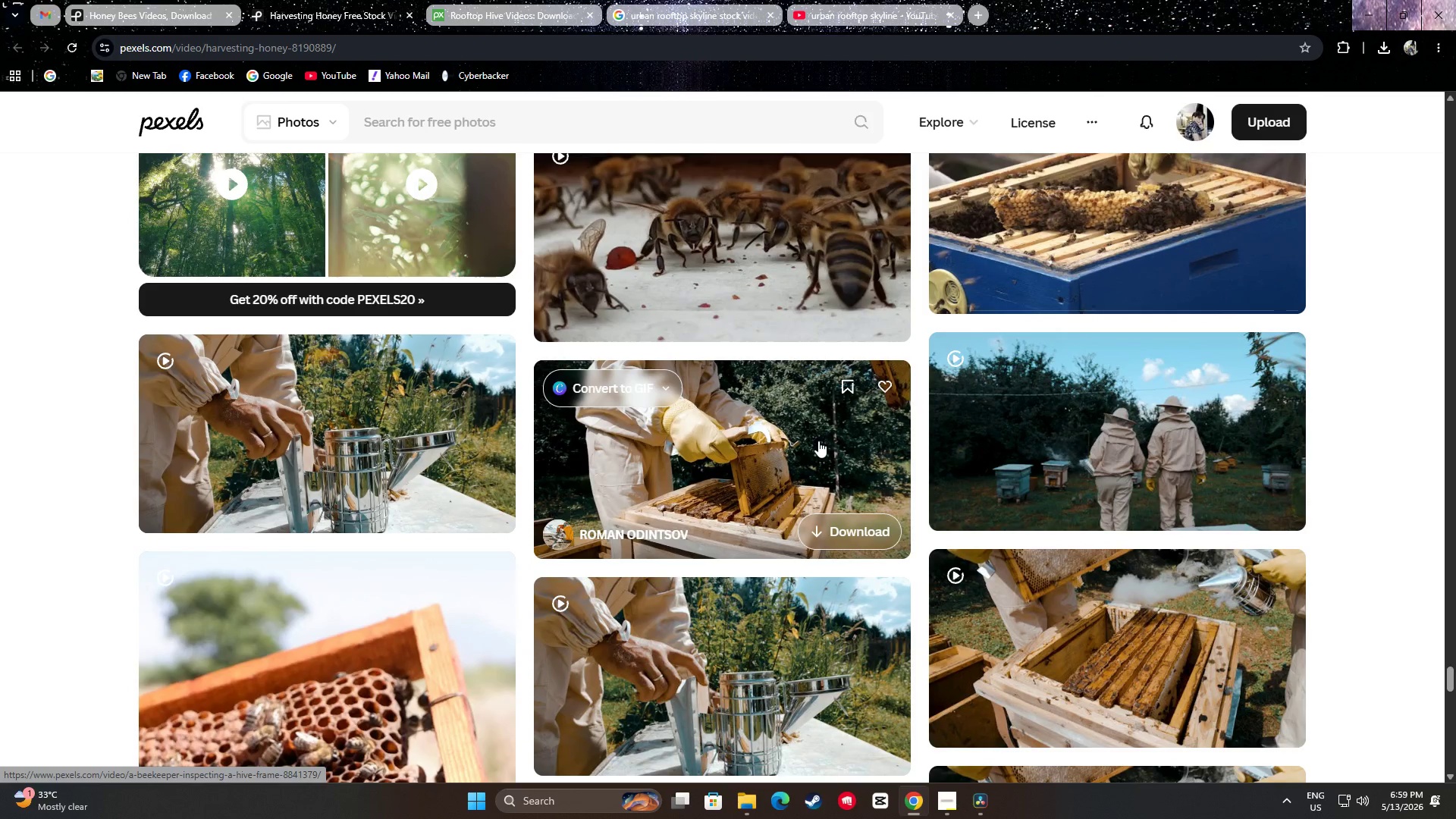 
scroll: coordinate [813, 425], scroll_direction: down, amount: 1.0
 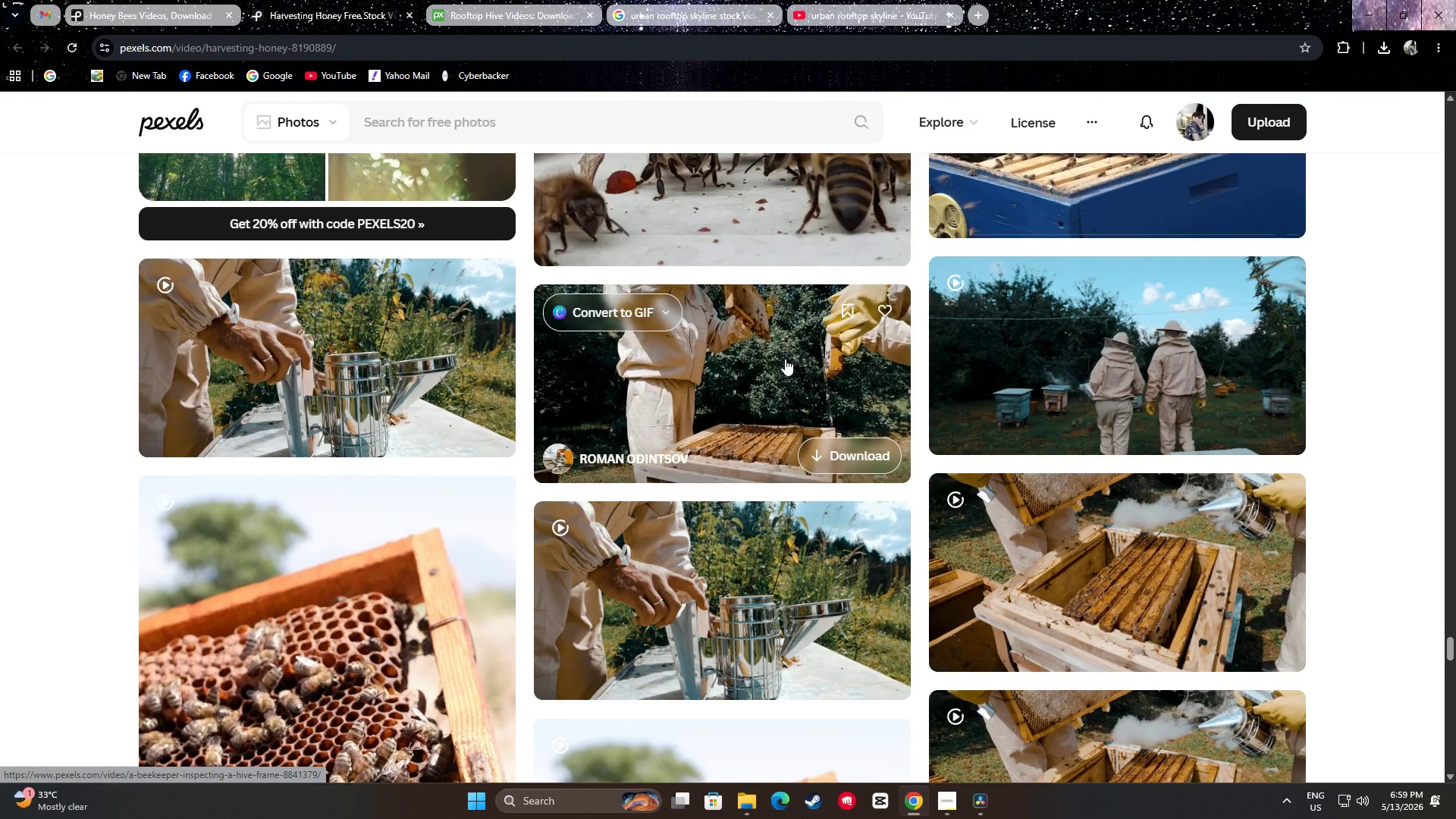 
wait(5.21)
 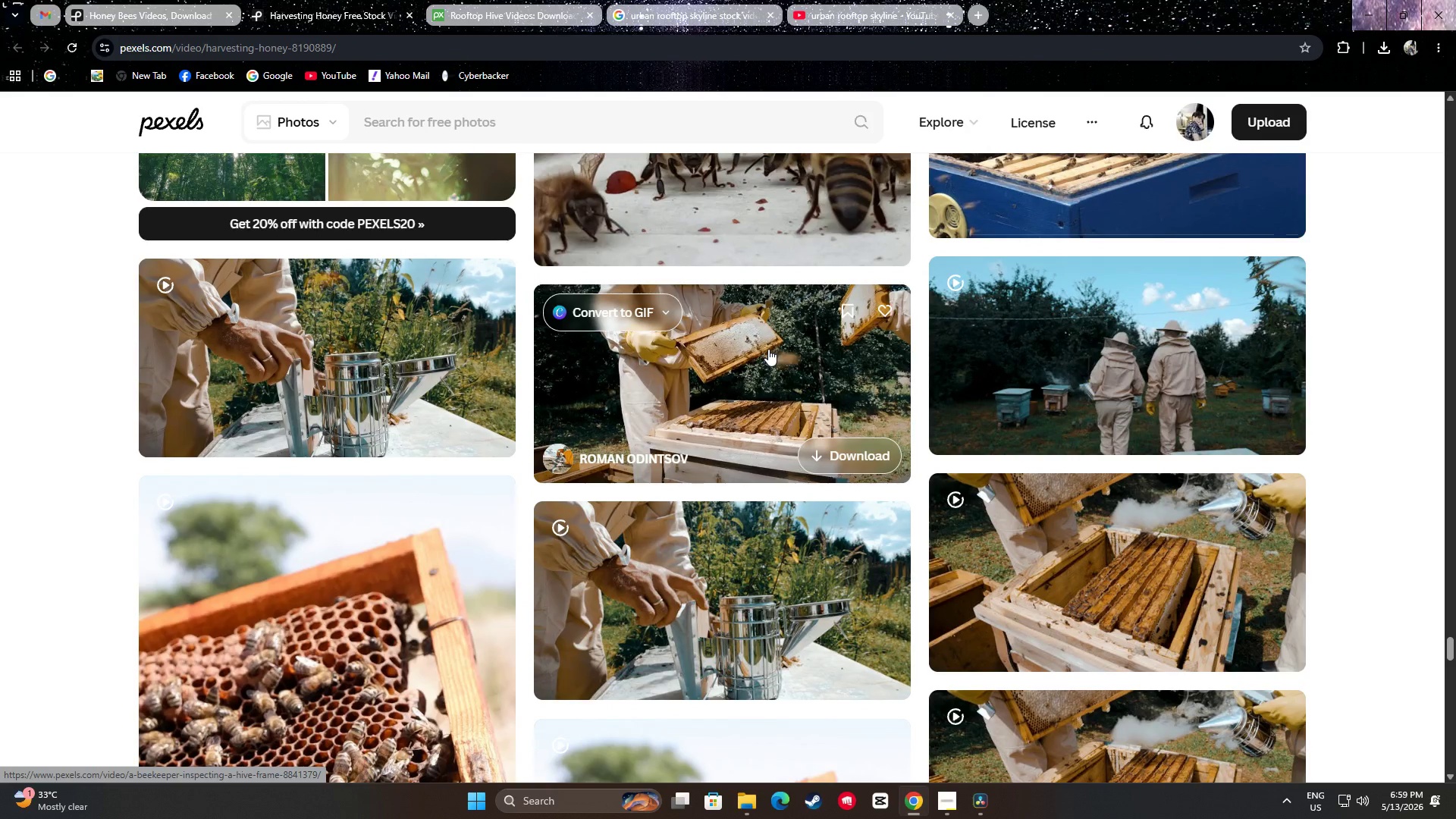 
scroll: coordinate [772, 395], scroll_direction: down, amount: 19.0
 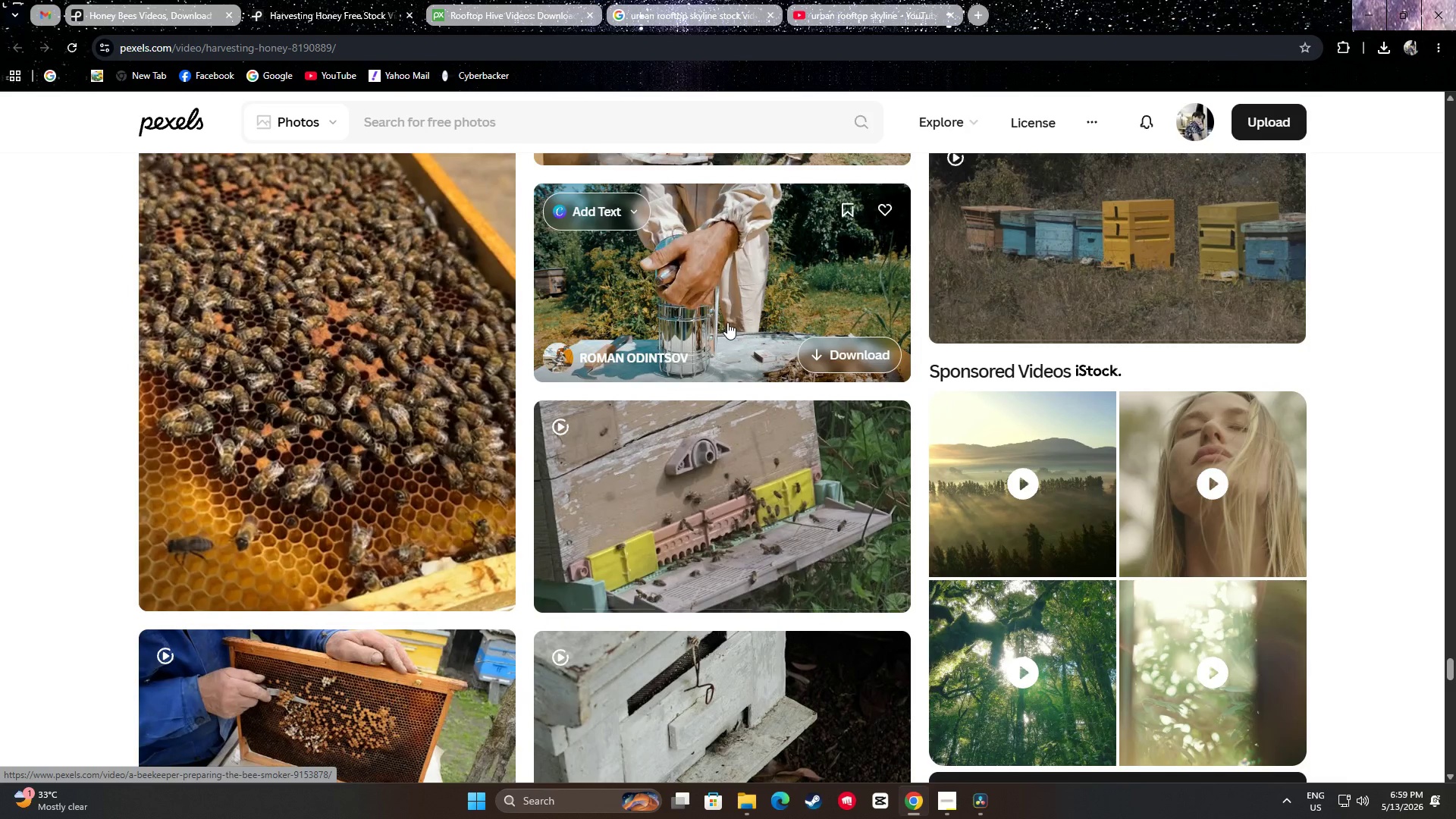 
scroll: coordinate [606, 339], scroll_direction: down, amount: 14.0
 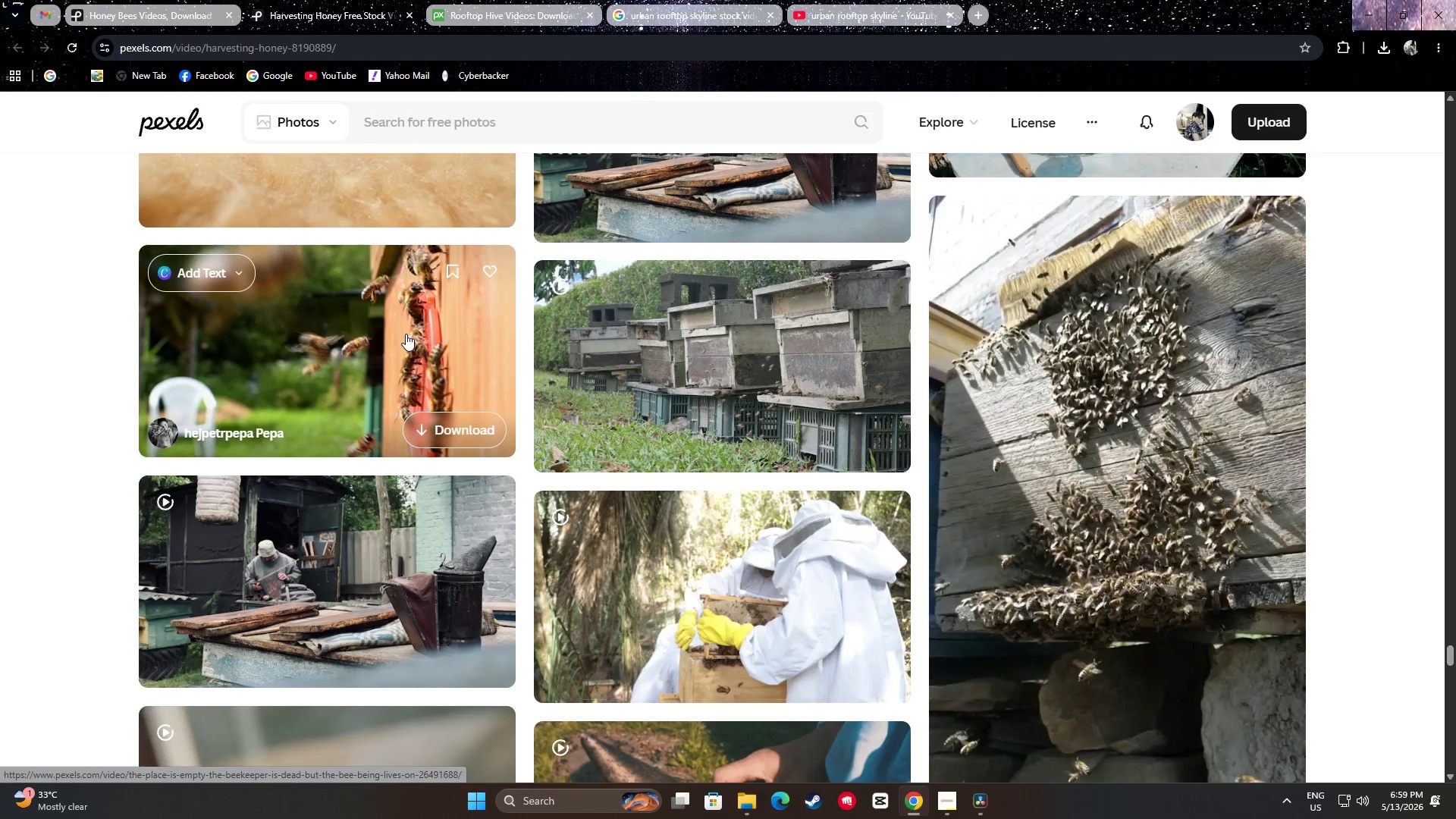 
scroll: coordinate [730, 494], scroll_direction: down, amount: 29.0
 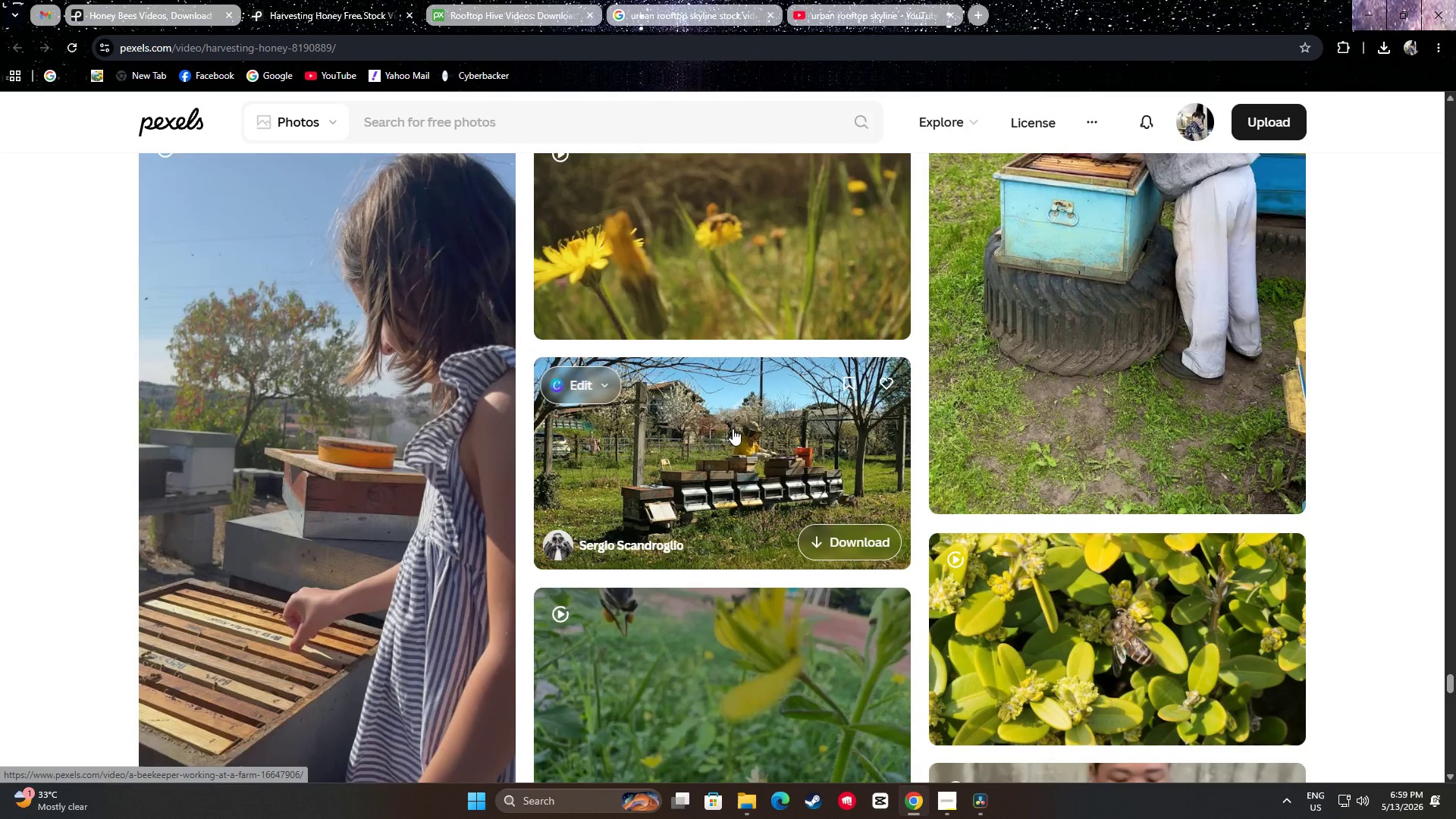 
mouse_move([748, 438])
 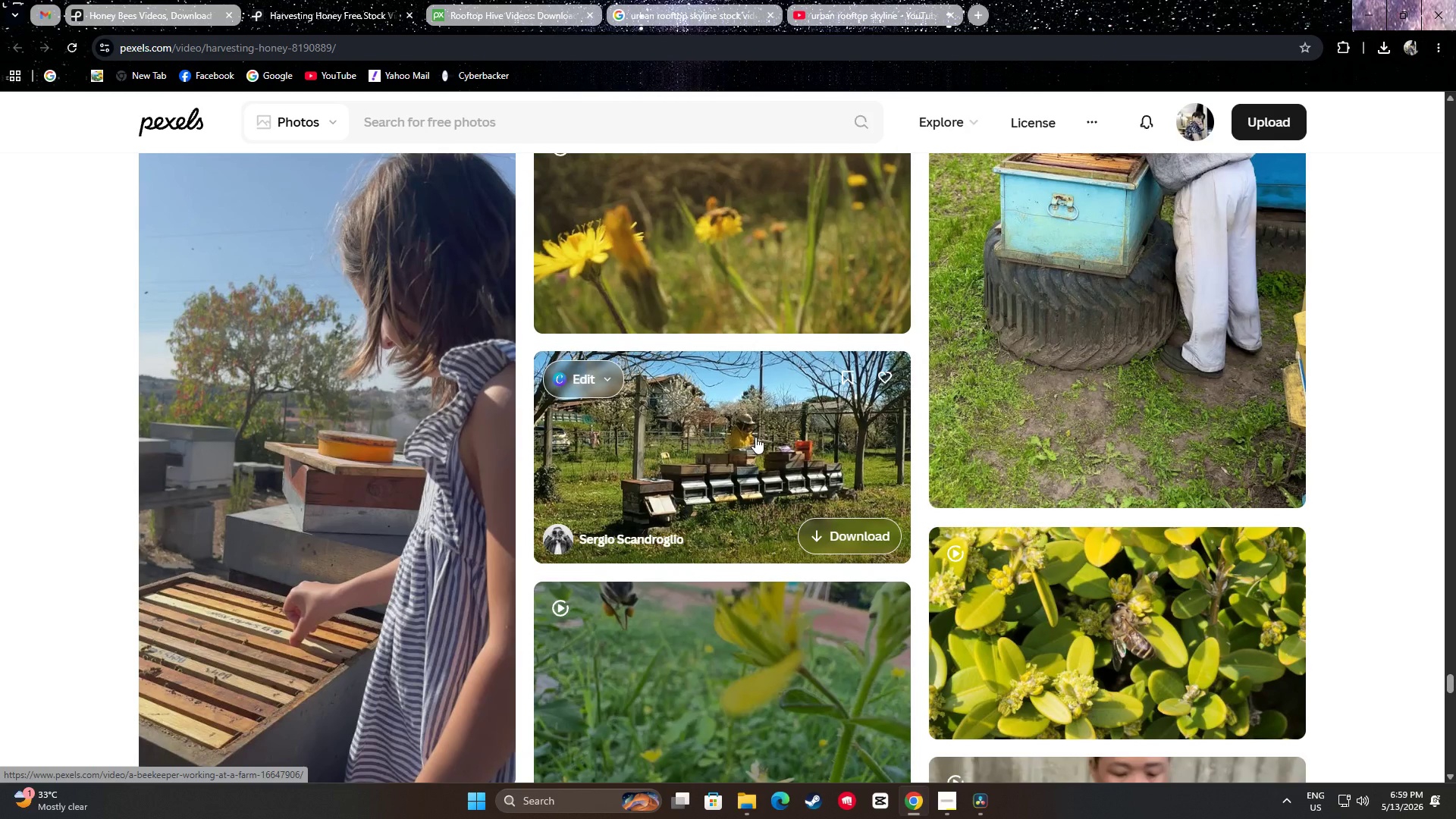 
scroll: coordinate [1056, 453], scroll_direction: up, amount: 5.0
 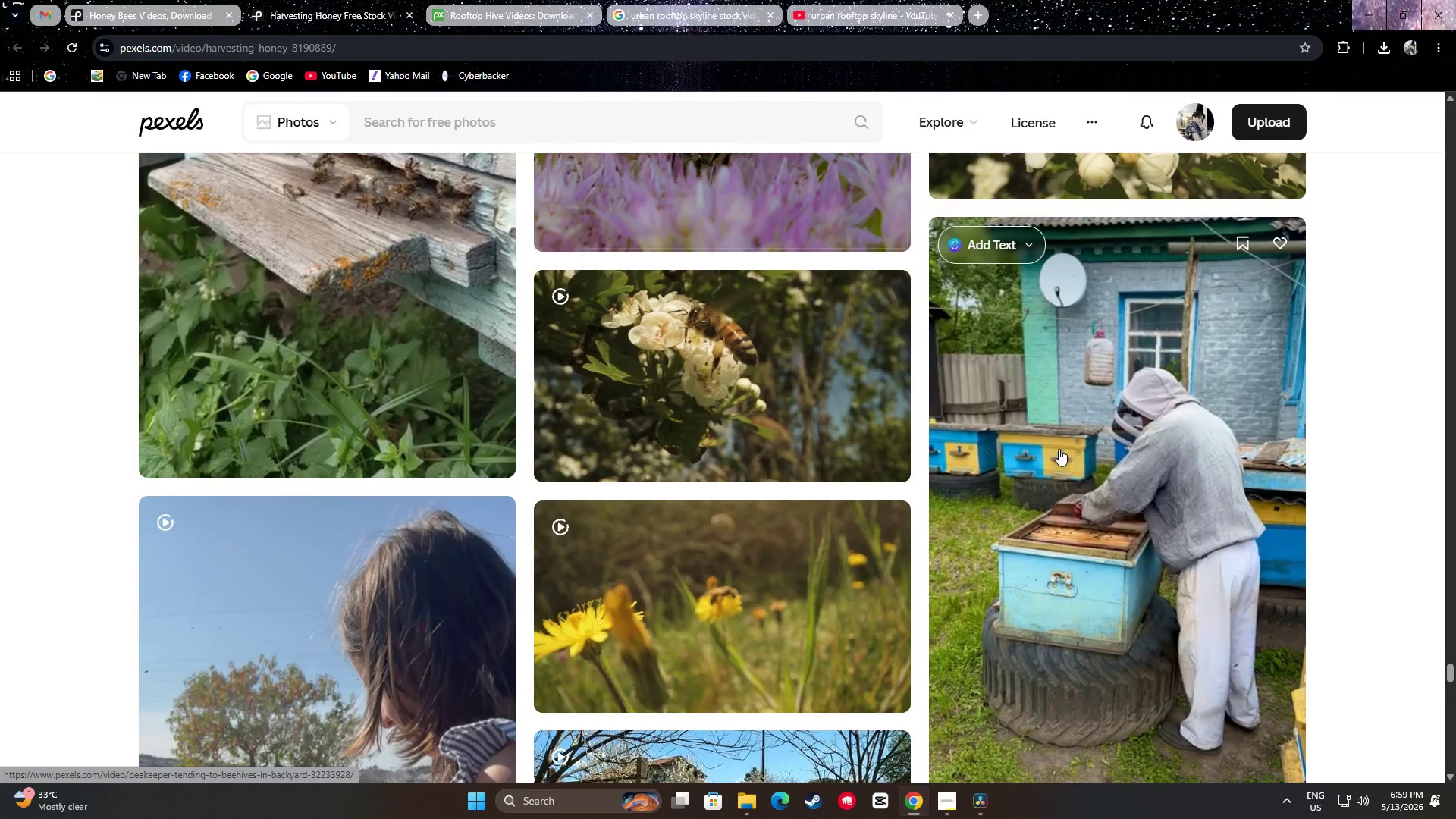 
scroll: coordinate [824, 370], scroll_direction: down, amount: 6.0
 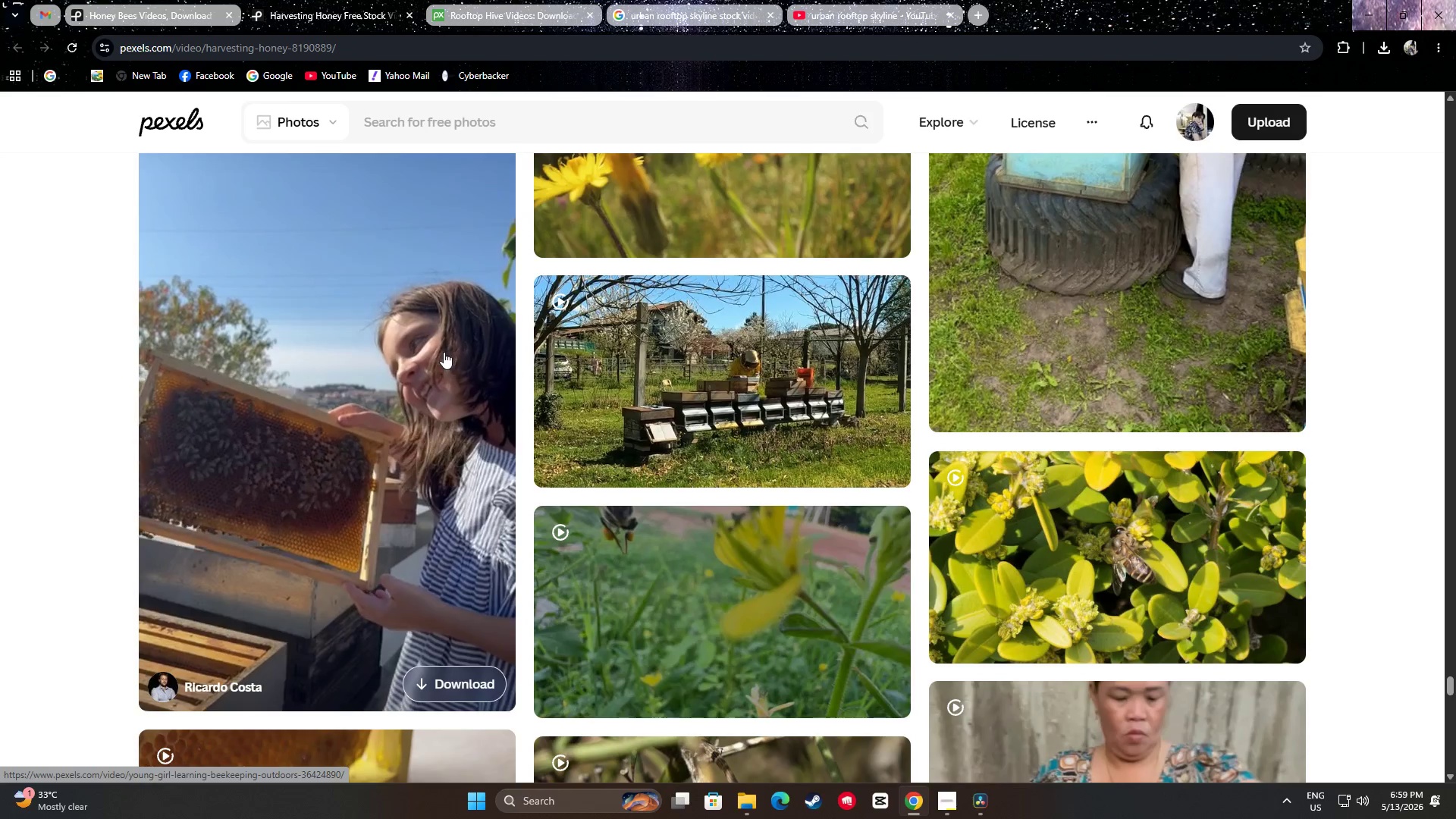 
wait(15.64)
 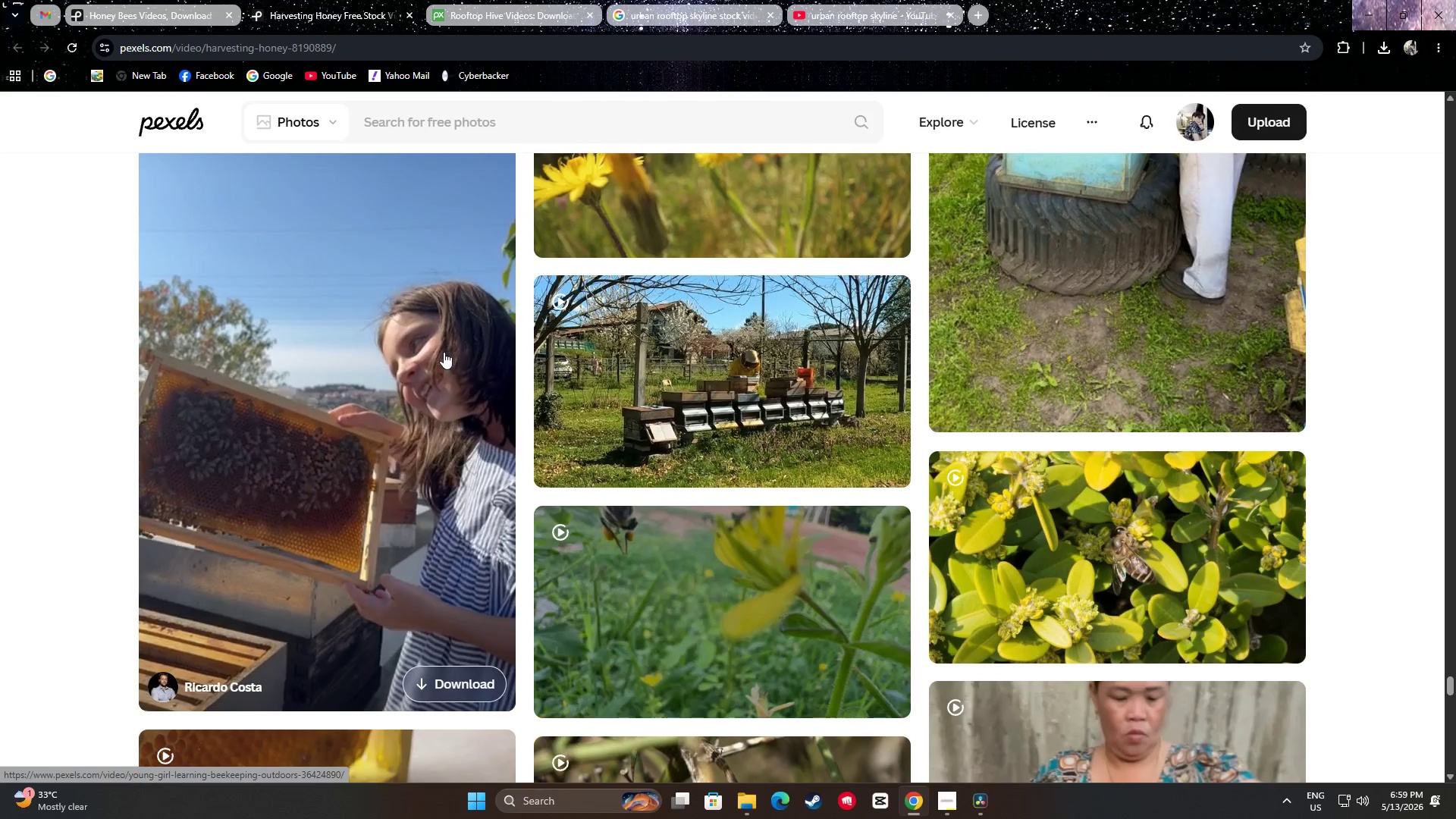 
left_click([231, 0])
 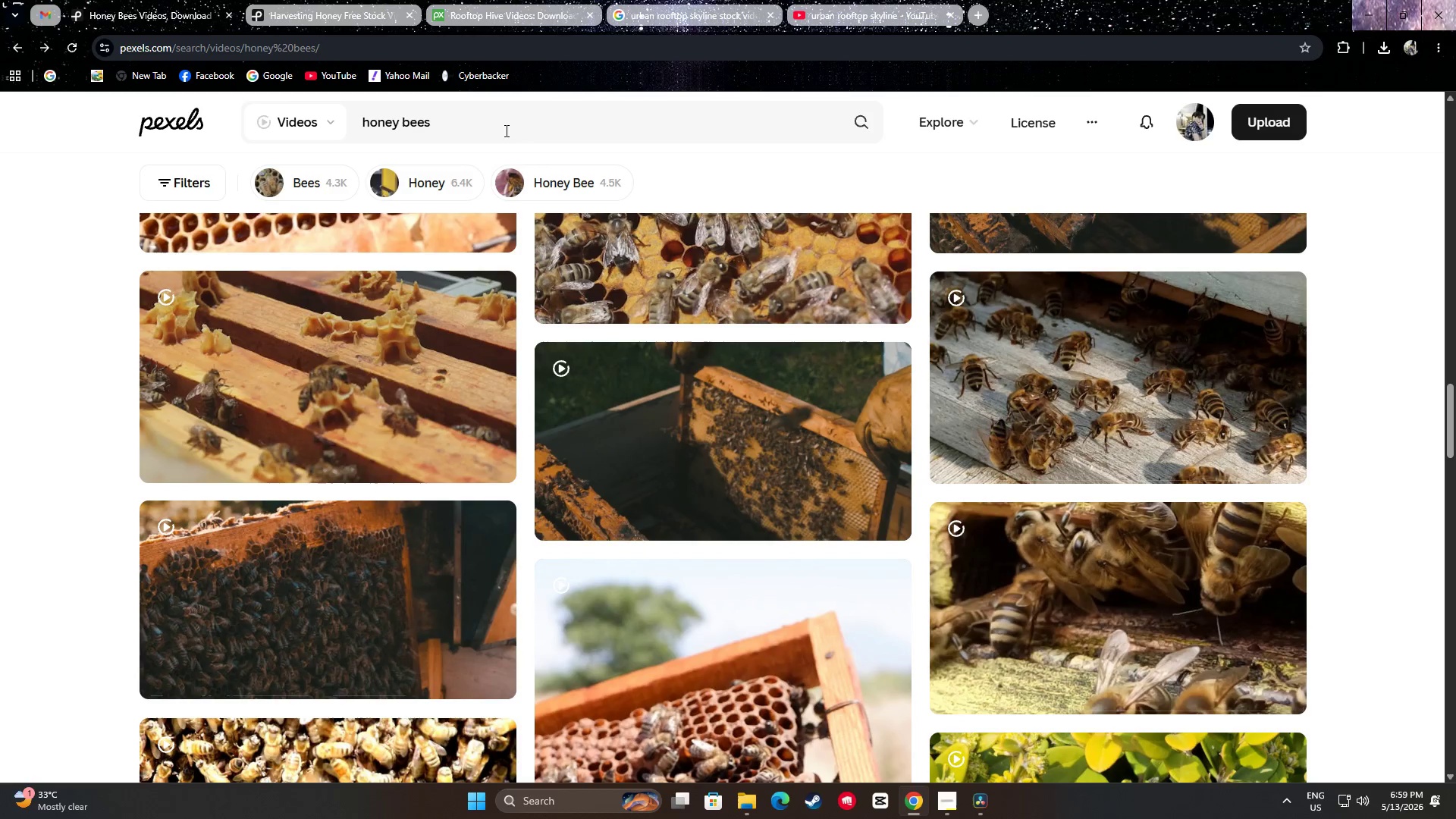 
left_click_drag(start_coordinate=[516, 115], to_coordinate=[246, 122])
 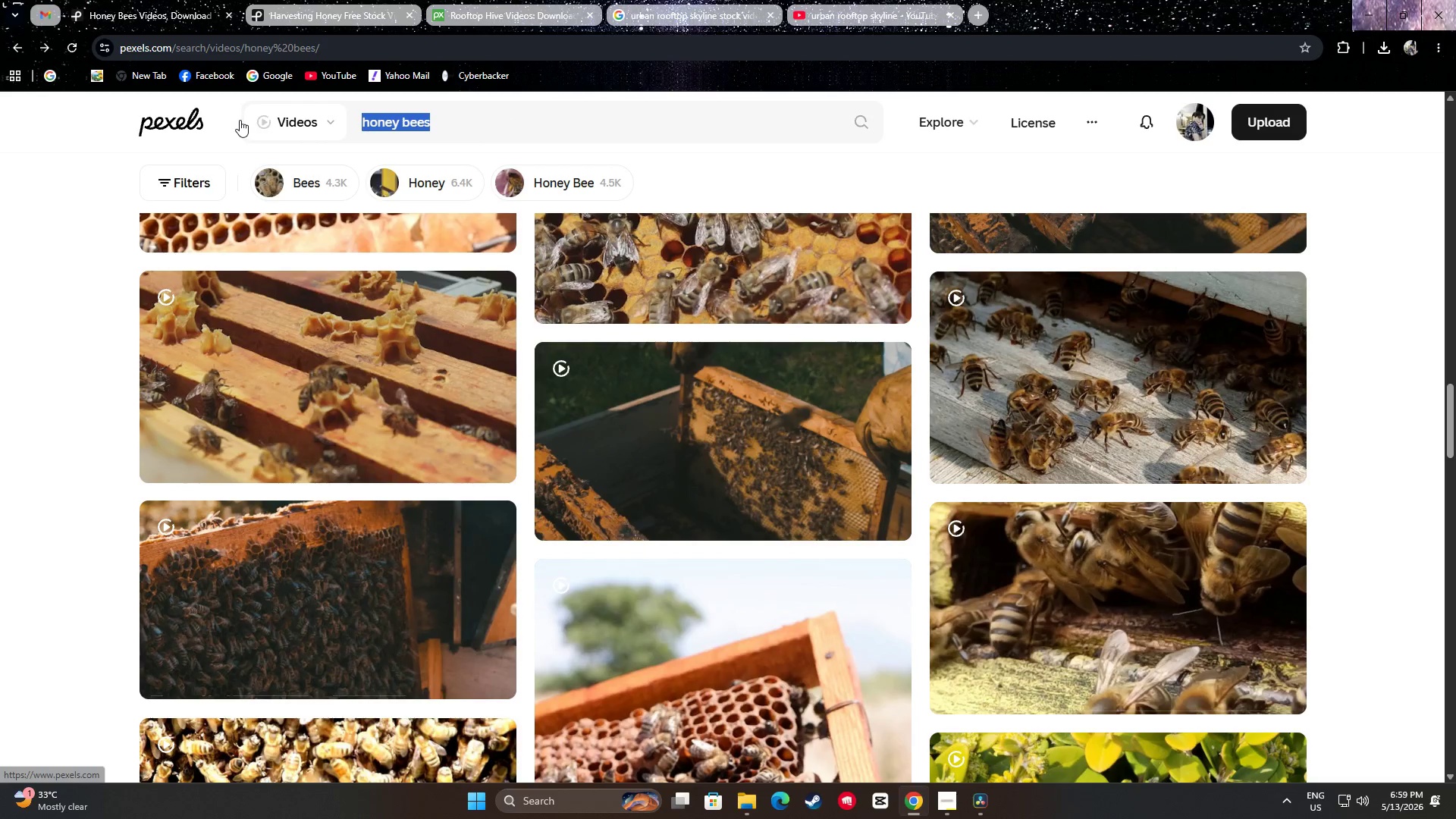 
type(meropolita)
 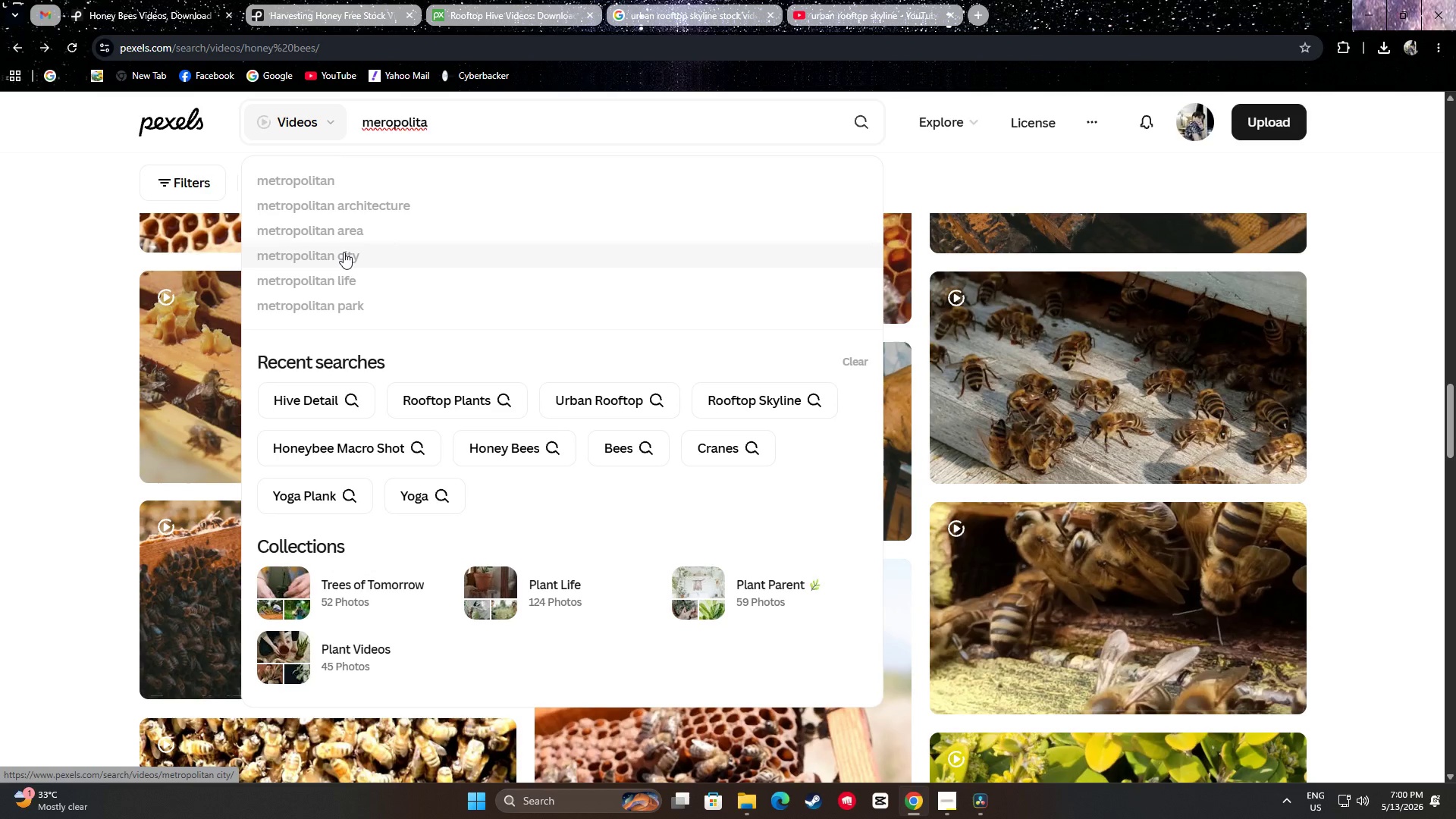 
left_click([344, 252])
 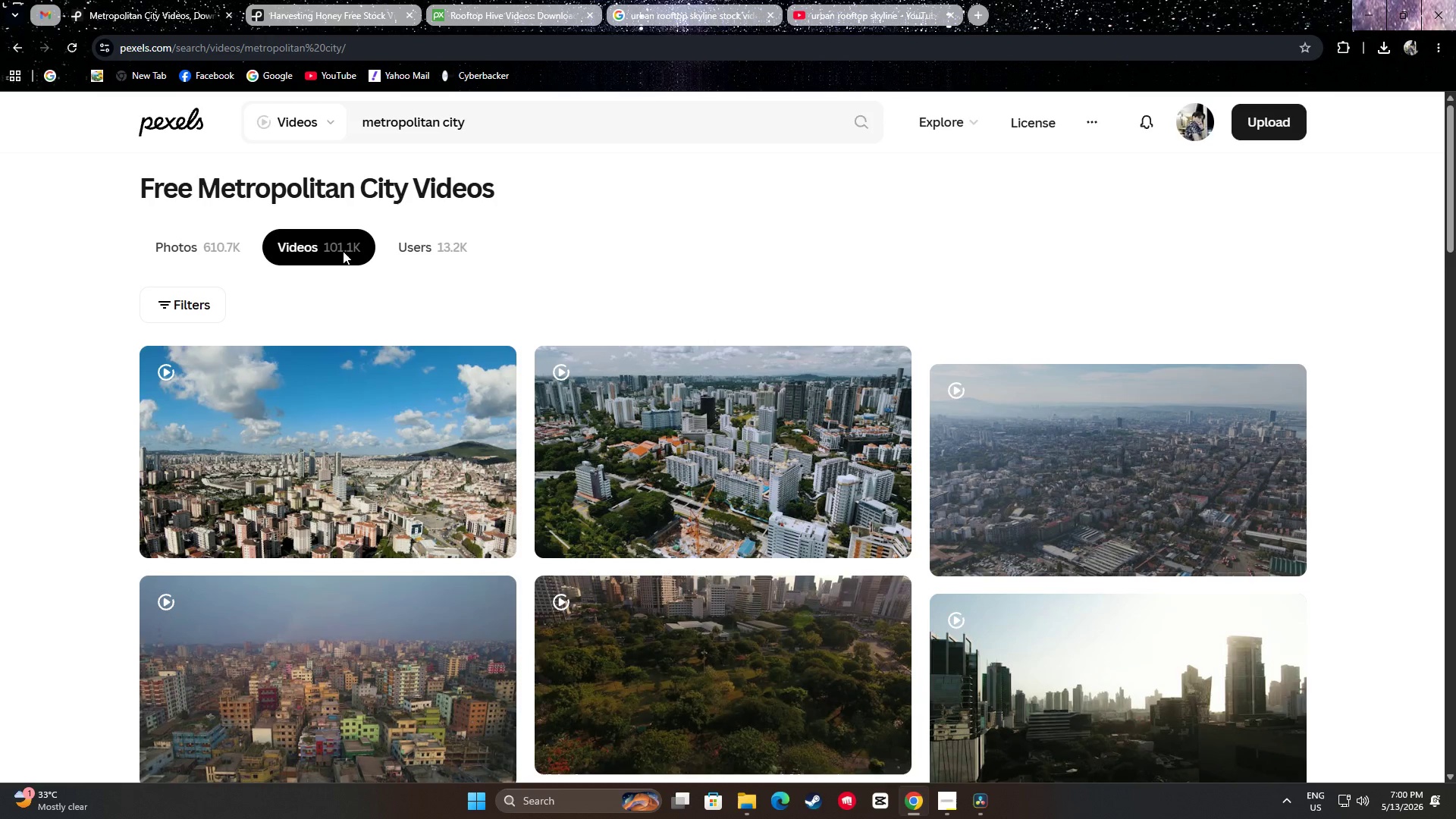 
scroll: coordinate [16, 369], scroll_direction: down, amount: 1.0
 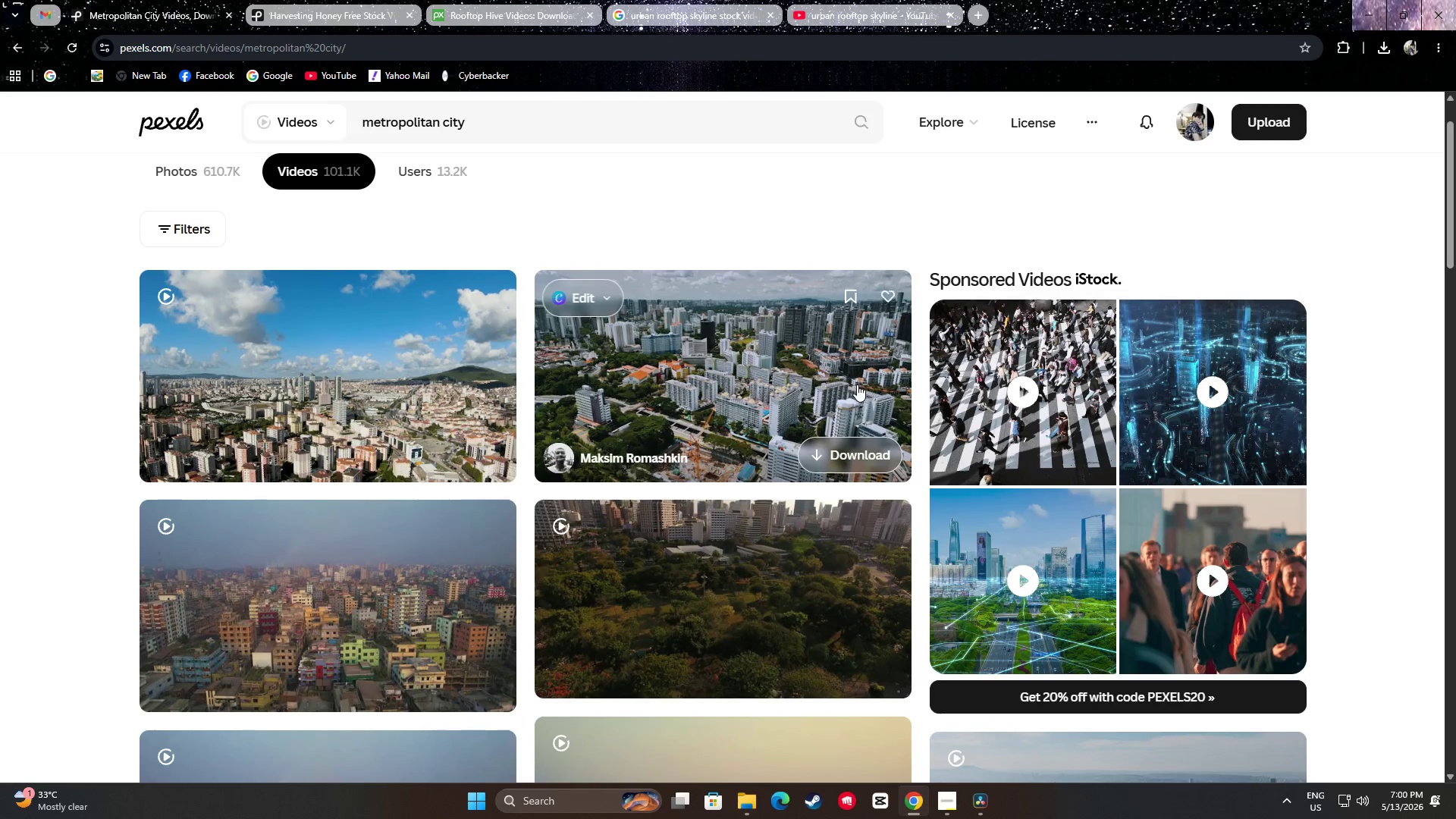 
scroll: coordinate [757, 384], scroll_direction: up, amount: 1.0
 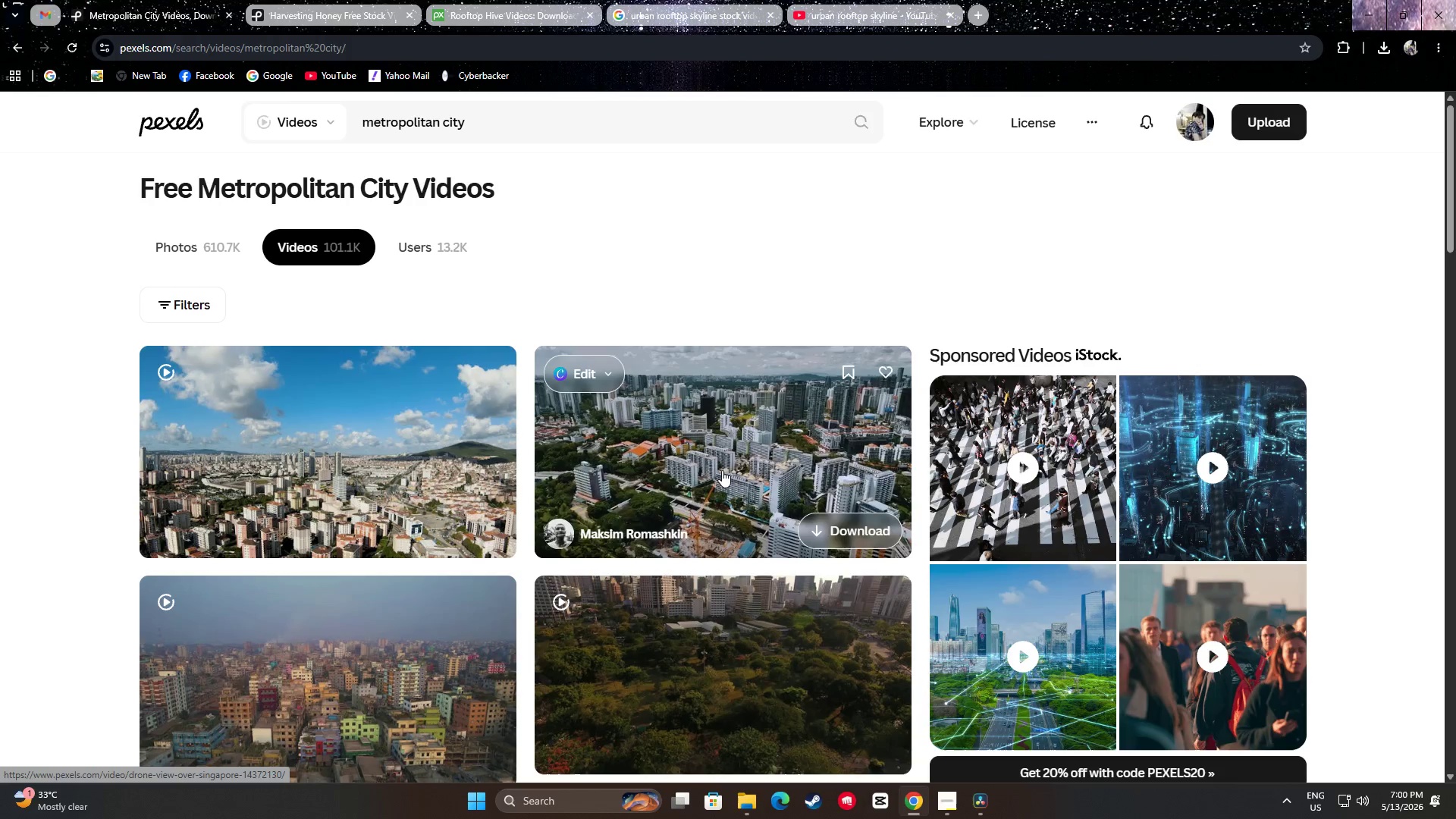 
scroll: coordinate [751, 337], scroll_direction: down, amount: 3.0
 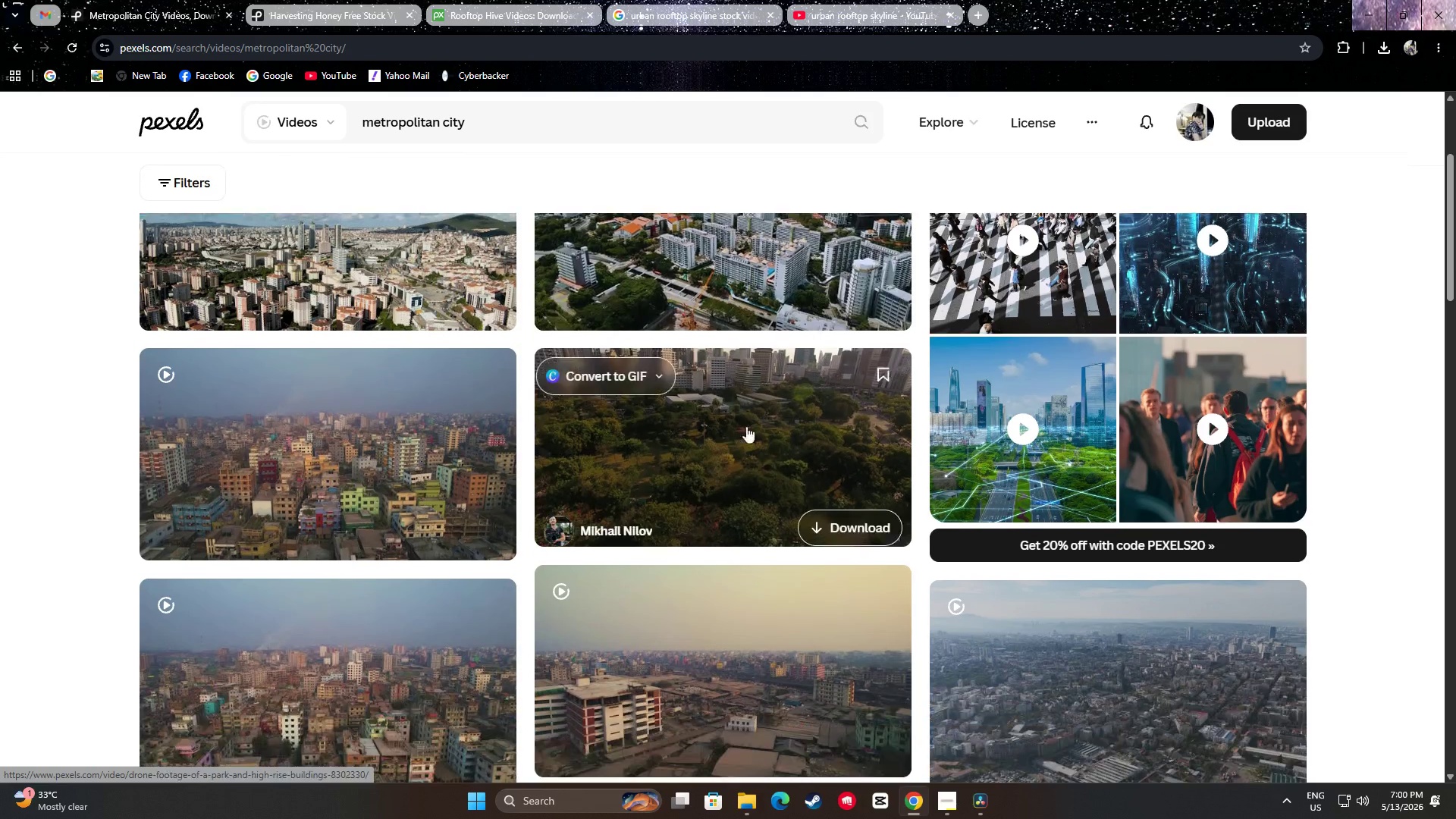 
mouse_move([758, 435])
 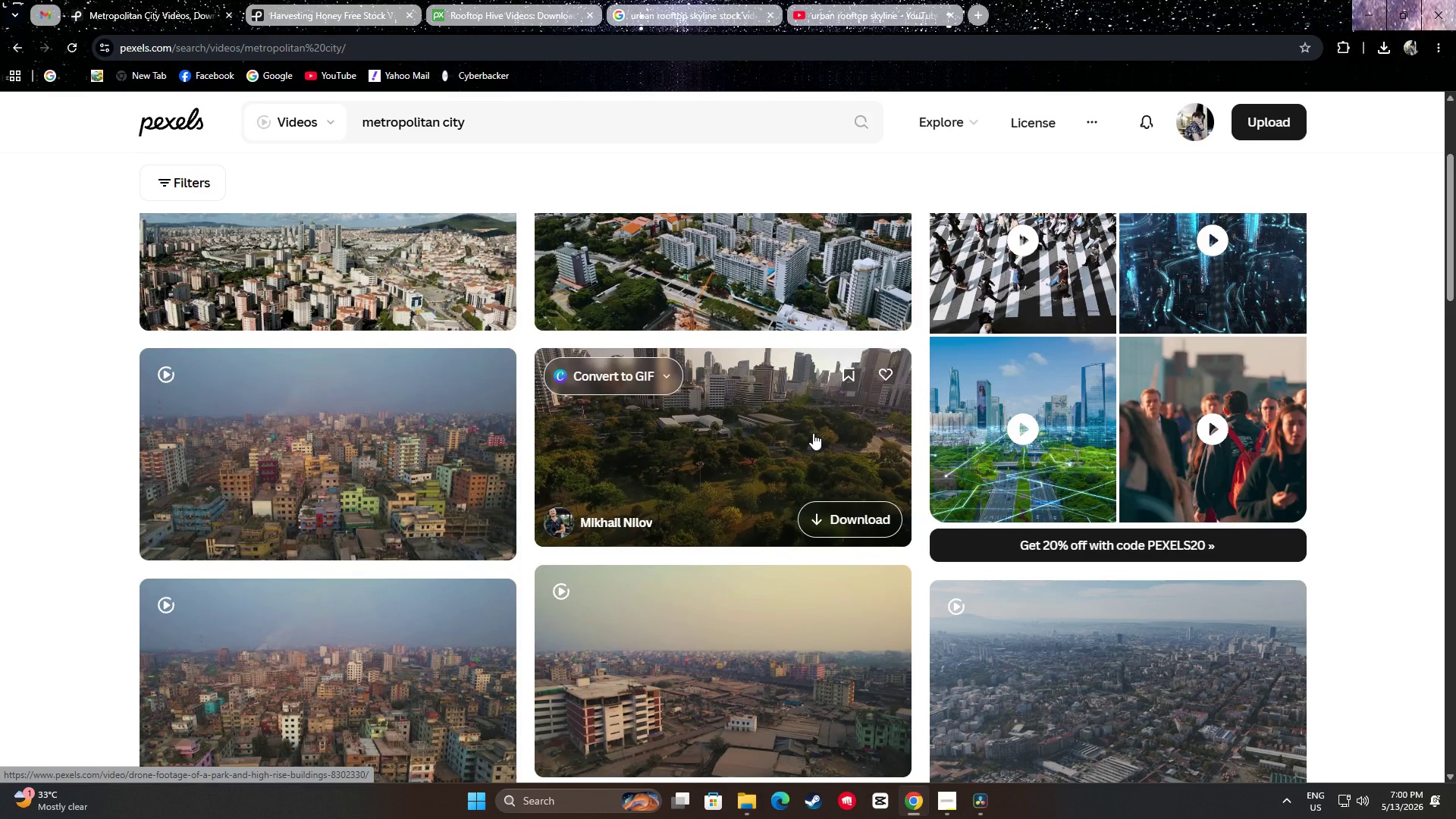 
left_click([855, 513])
 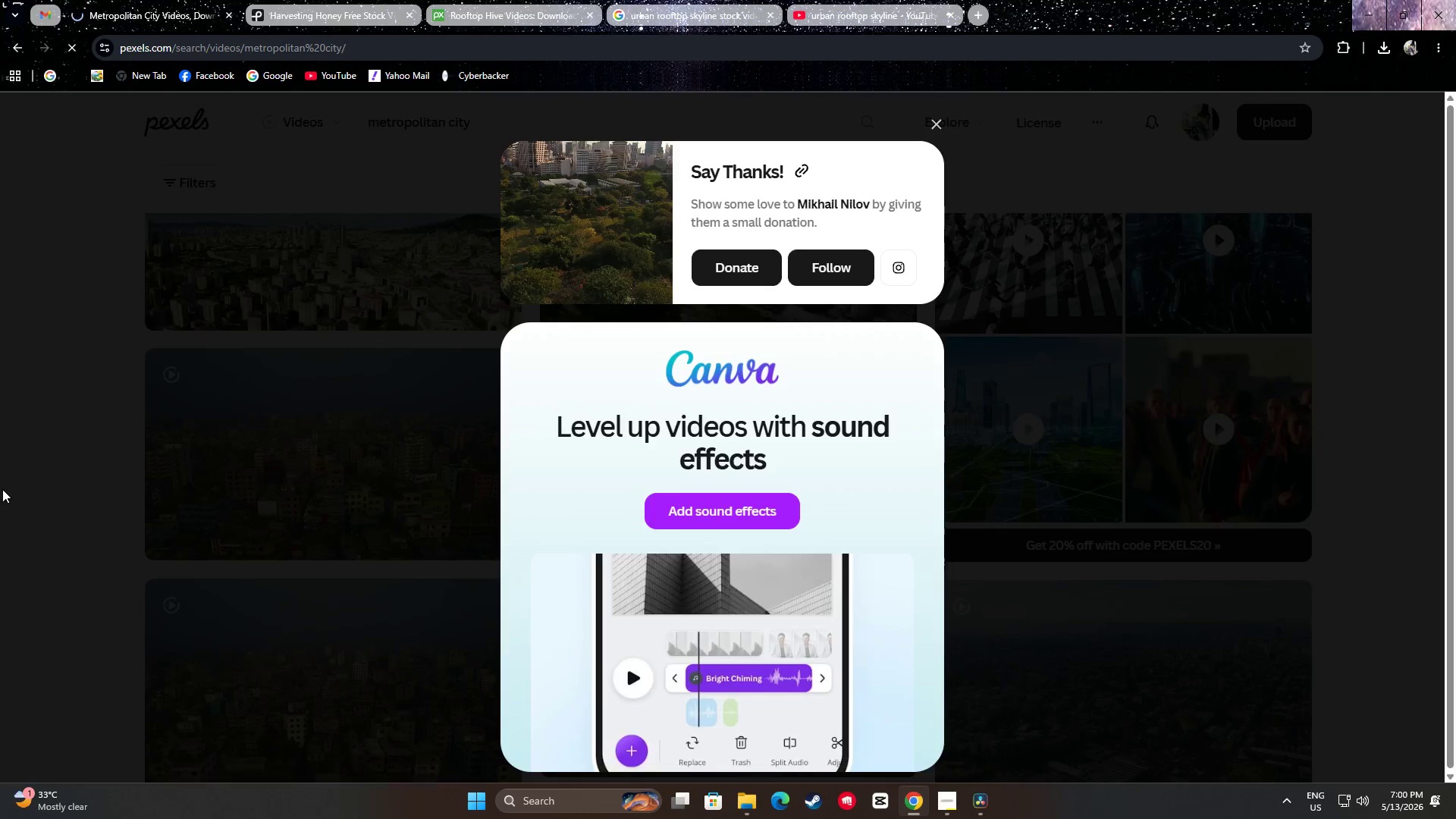 
scroll: coordinate [33, 468], scroll_direction: down, amount: 13.0
 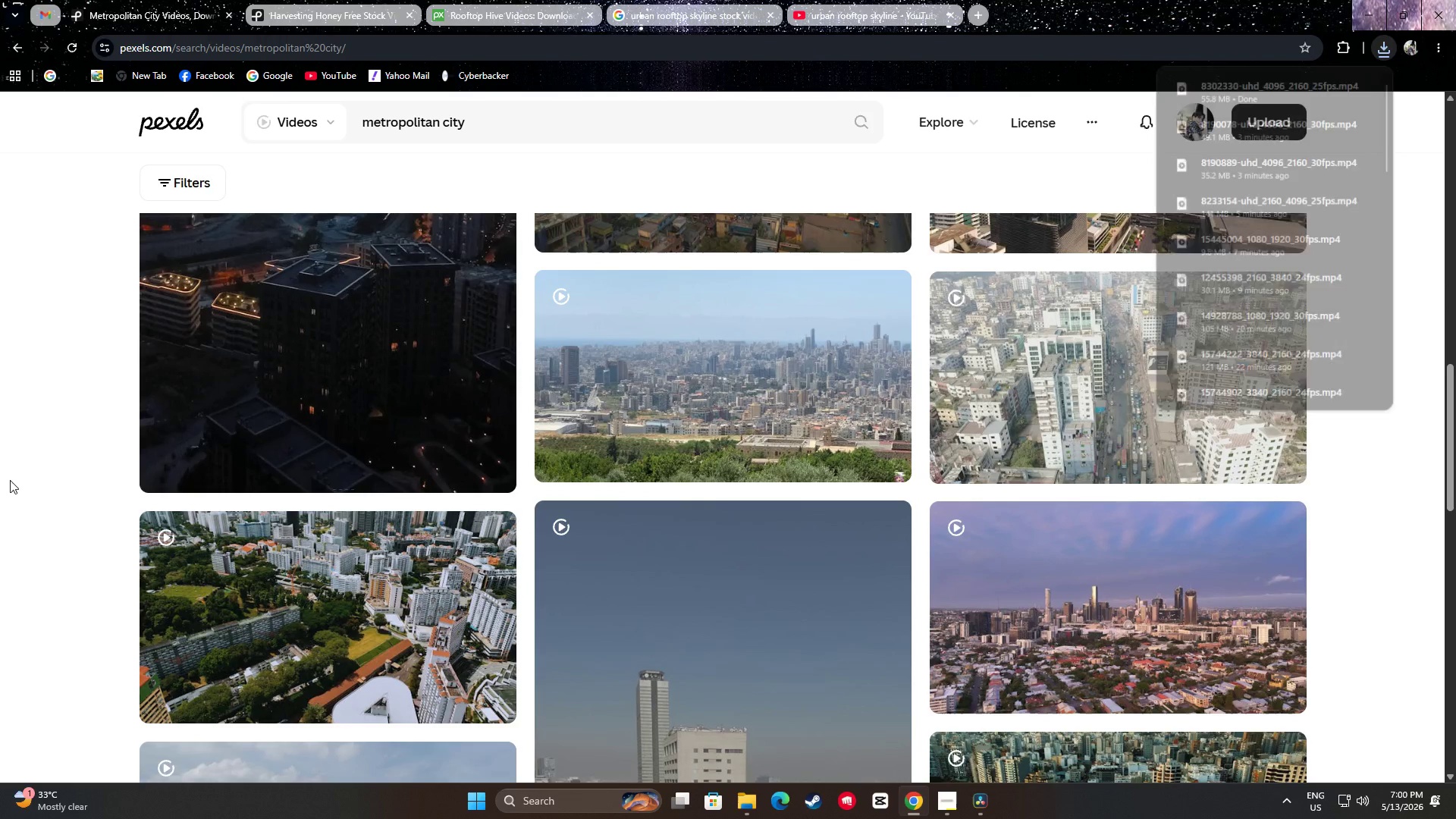 
scroll: coordinate [5, 479], scroll_direction: up, amount: 2.0
 